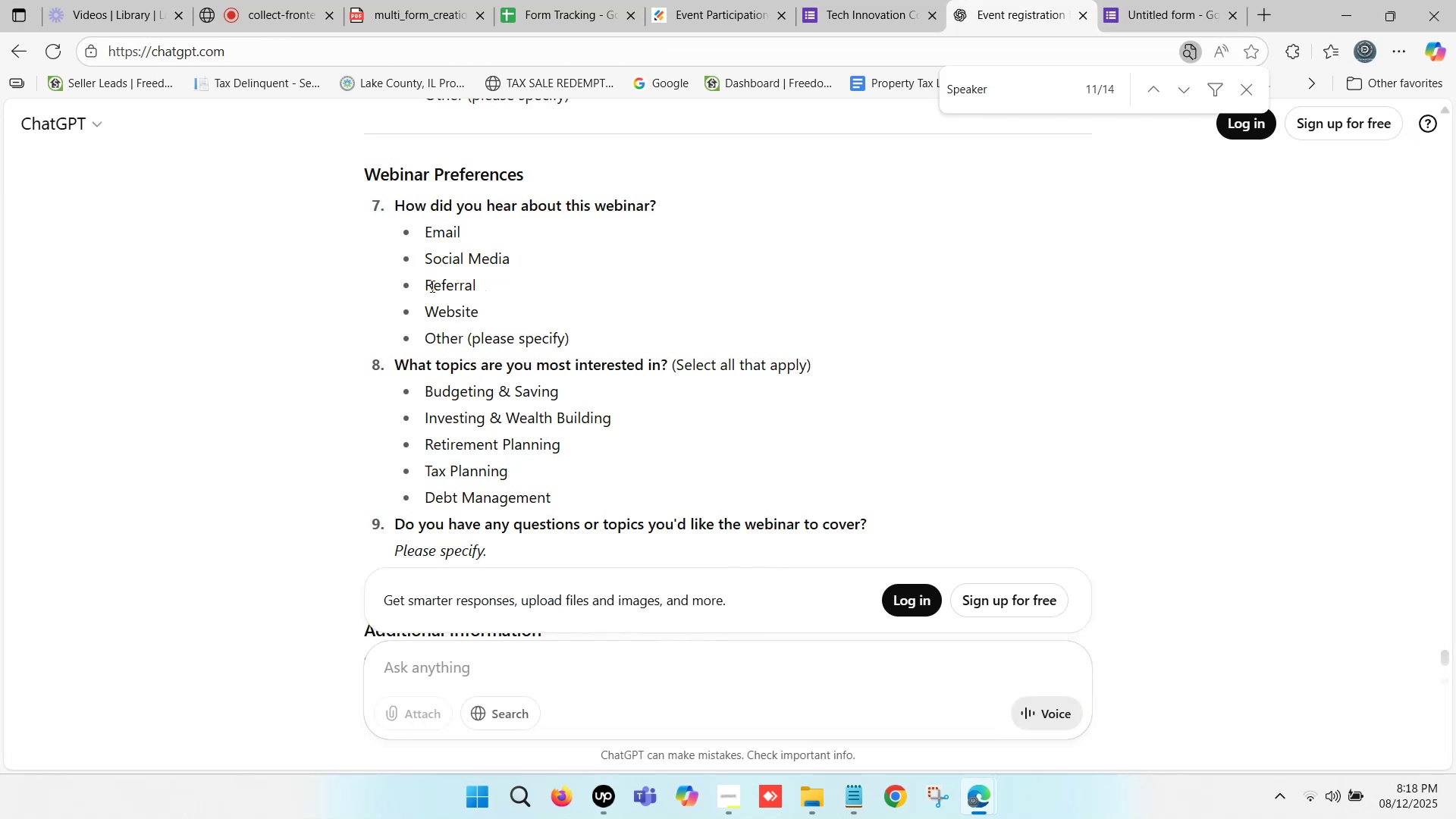 
left_click_drag(start_coordinate=[428, 285], to_coordinate=[475, 287])
 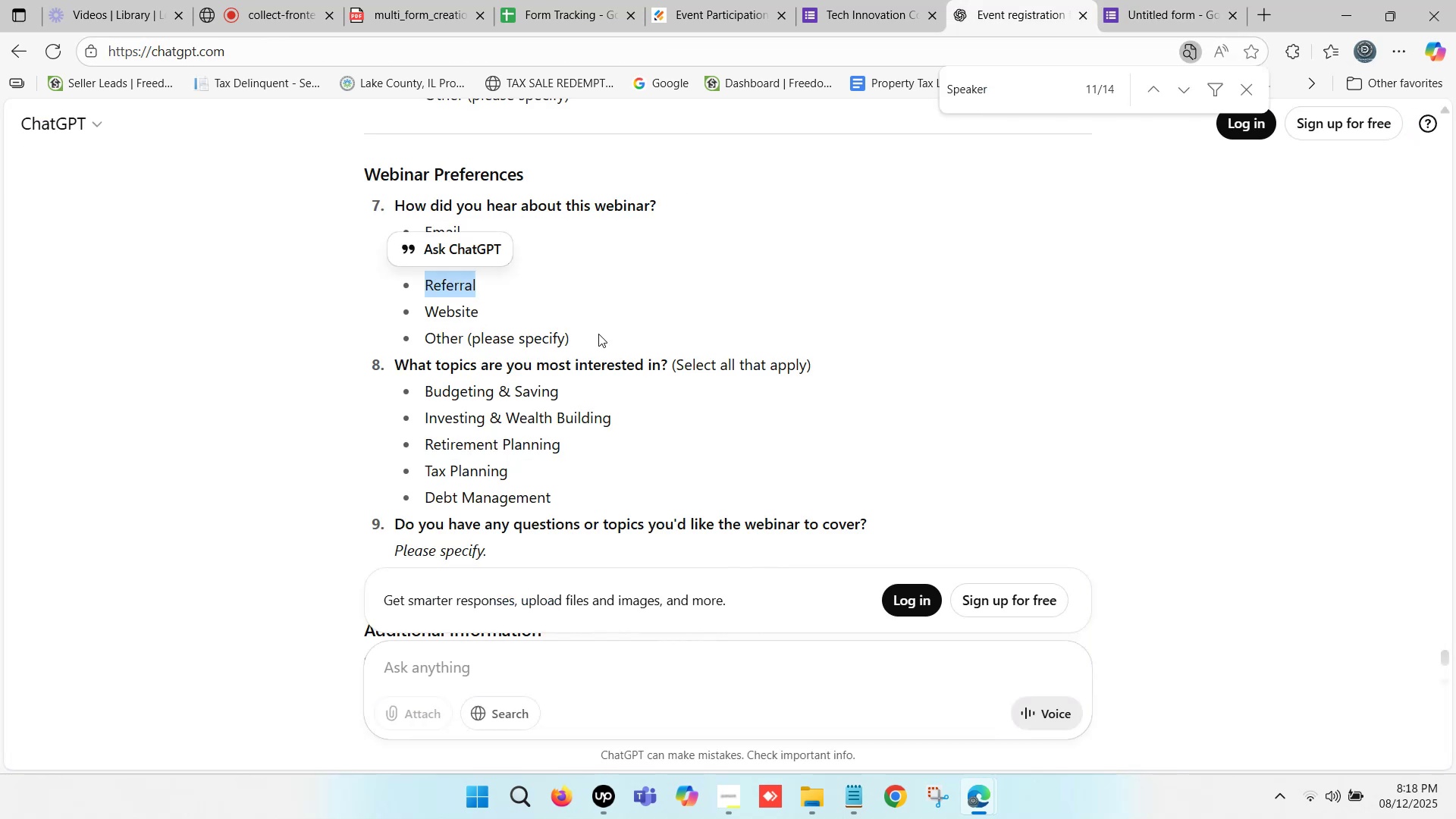 
key(Control+C)
 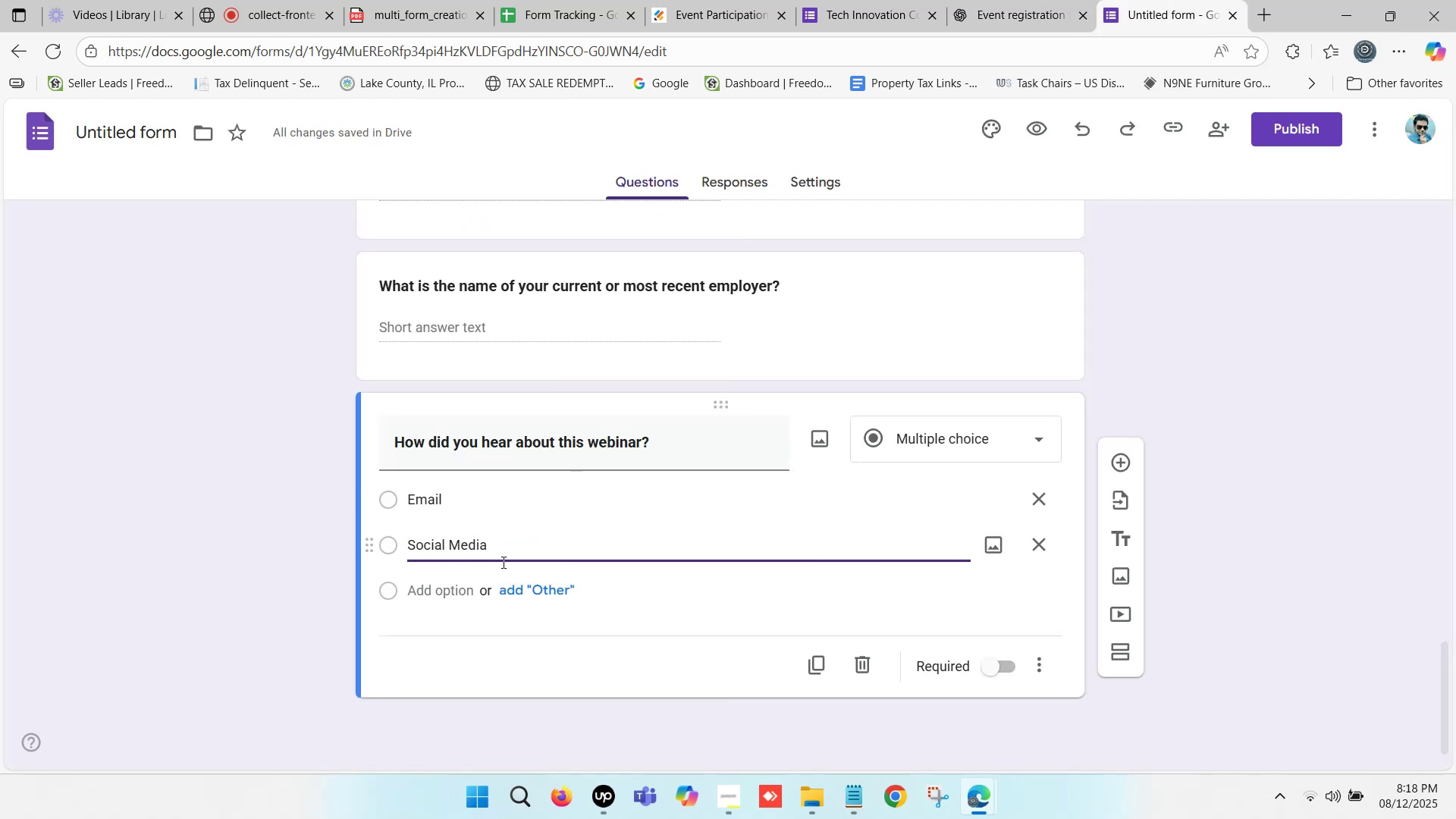 
left_click([461, 591])
 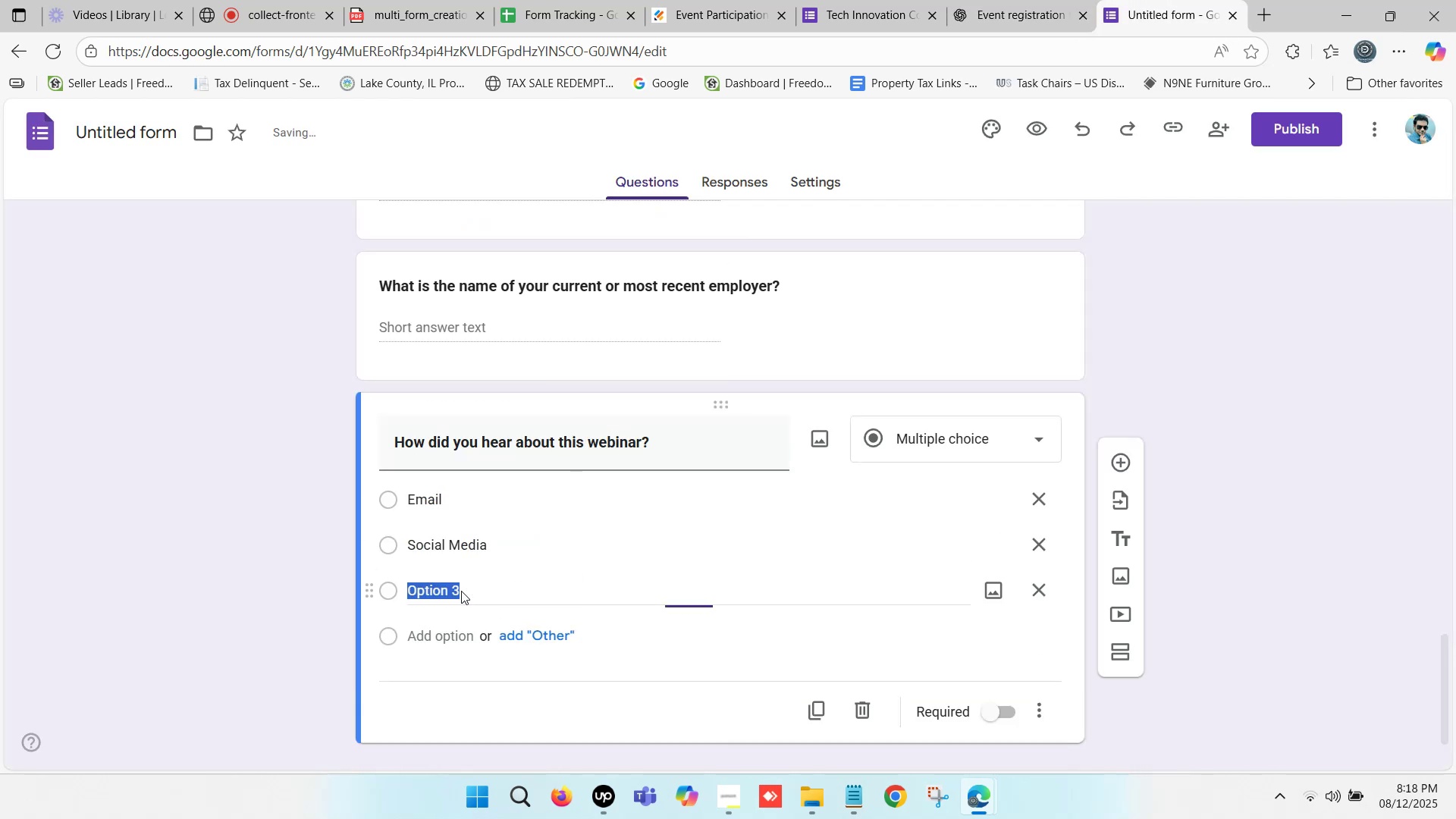 
key(Control+V)
 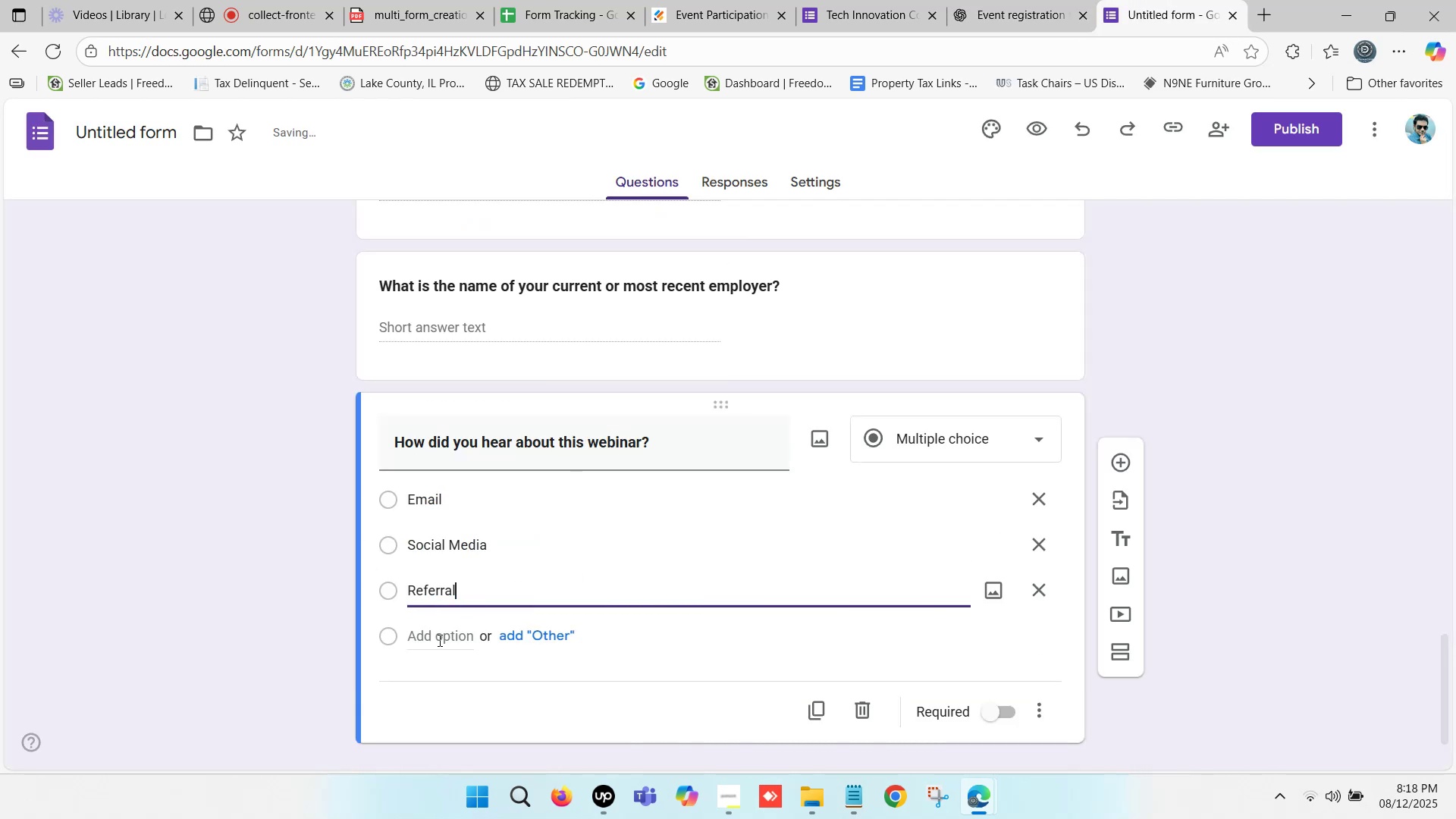 
left_click([446, 640])
 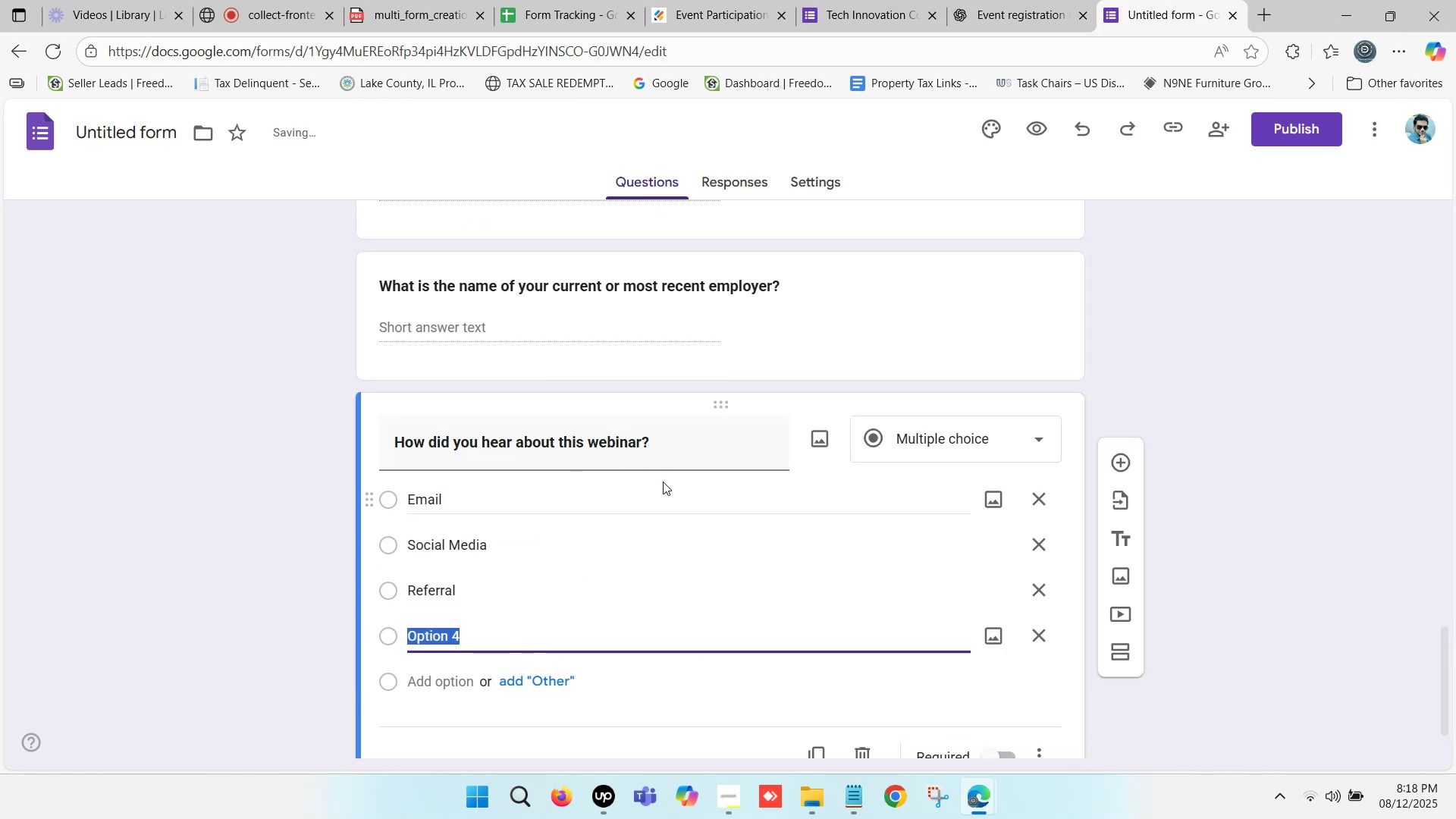 
hold_key(key=ShiftLeft, duration=1.46)
 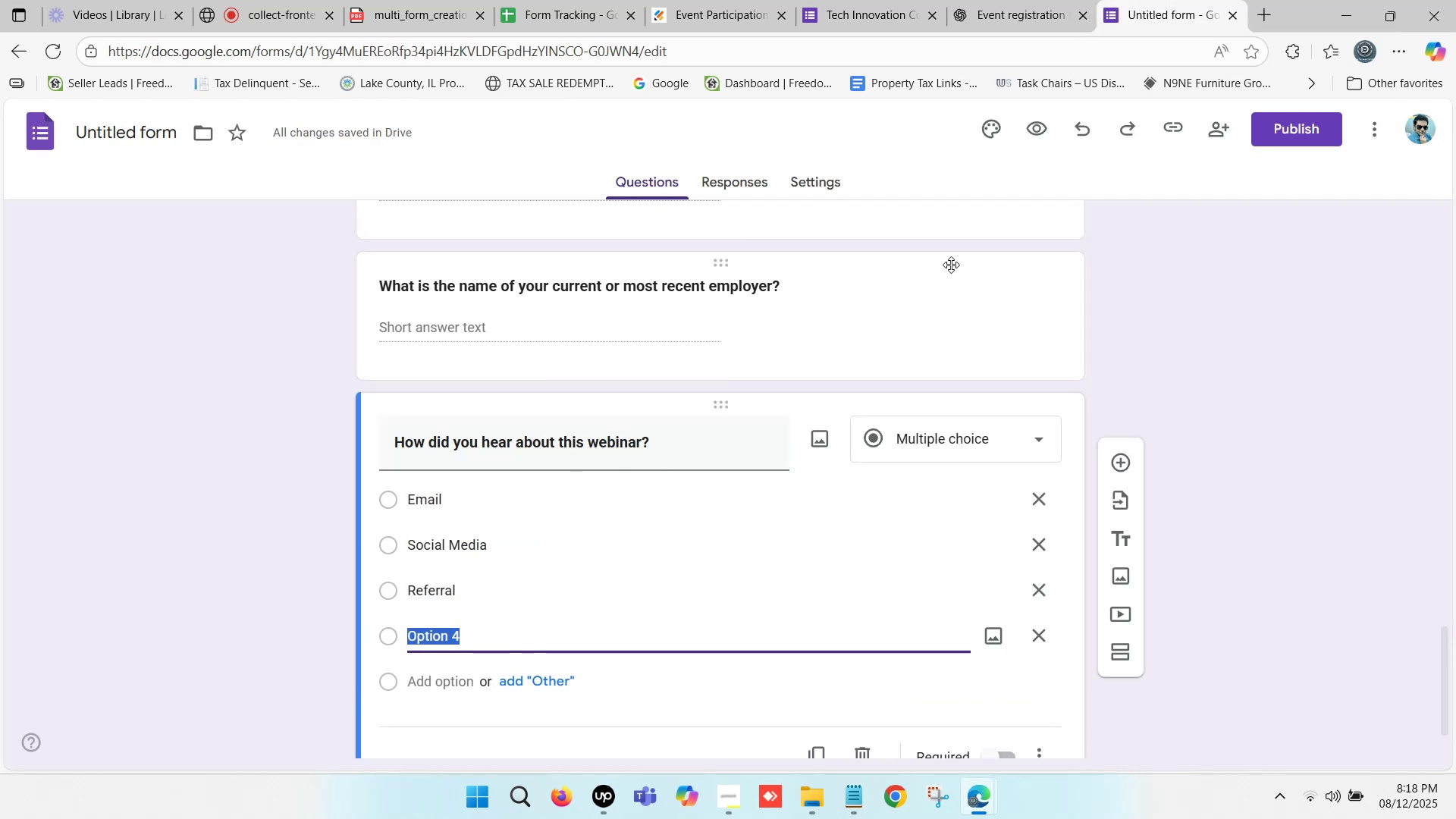 
left_click([993, 5])
 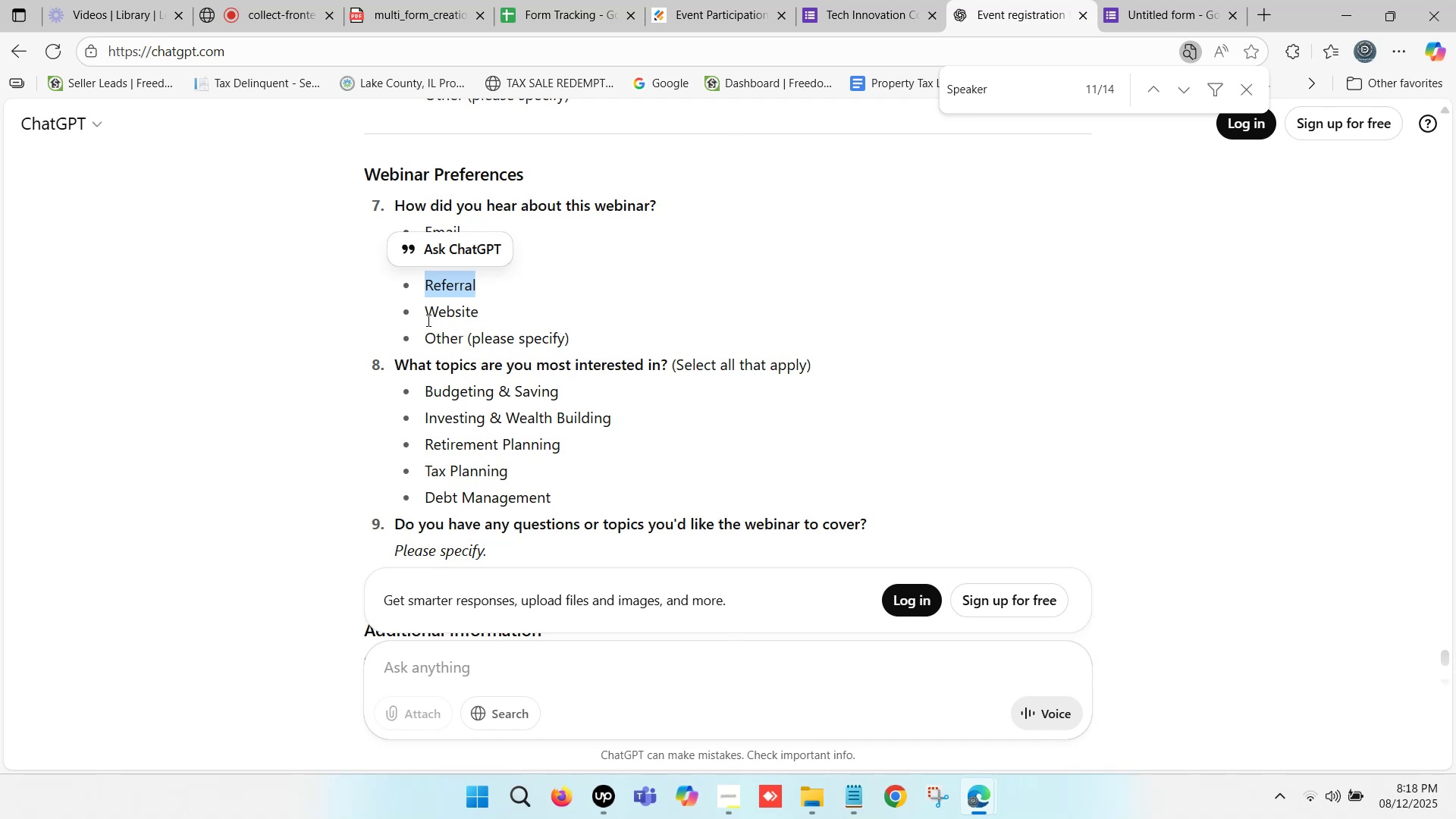 
left_click_drag(start_coordinate=[426, 317], to_coordinate=[476, 318])
 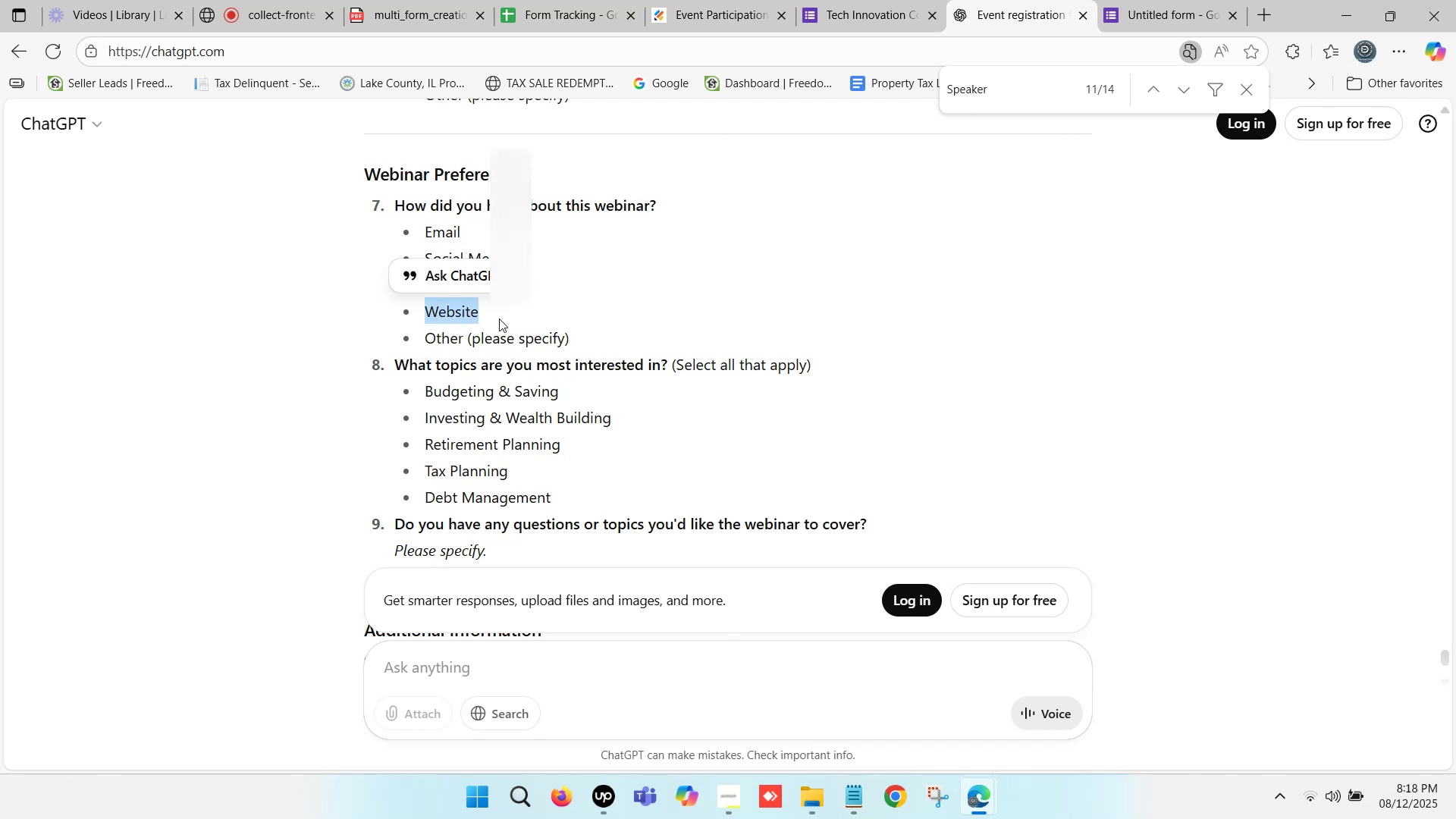 
key(Control+C)
 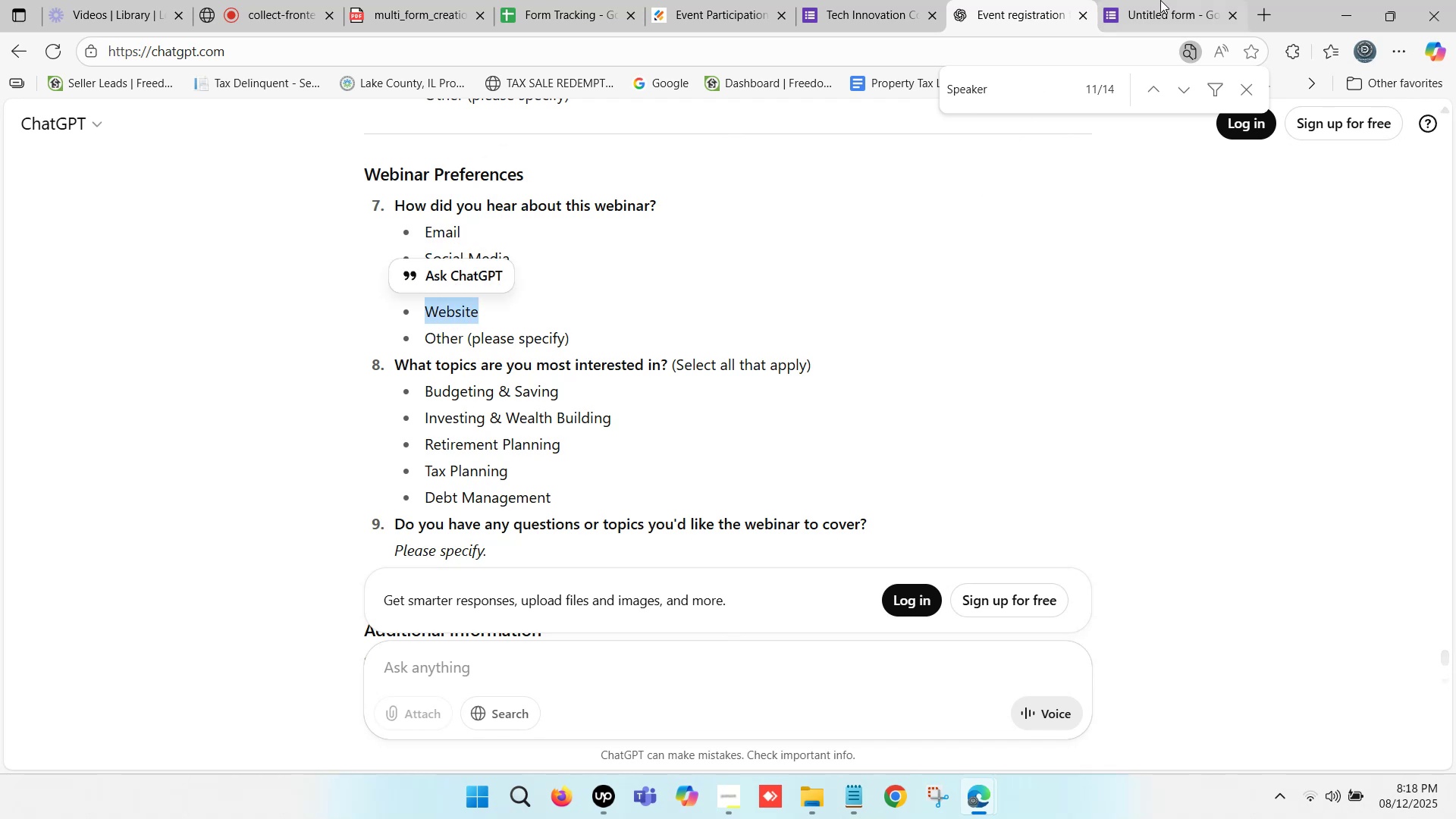 
left_click([1160, 0])
 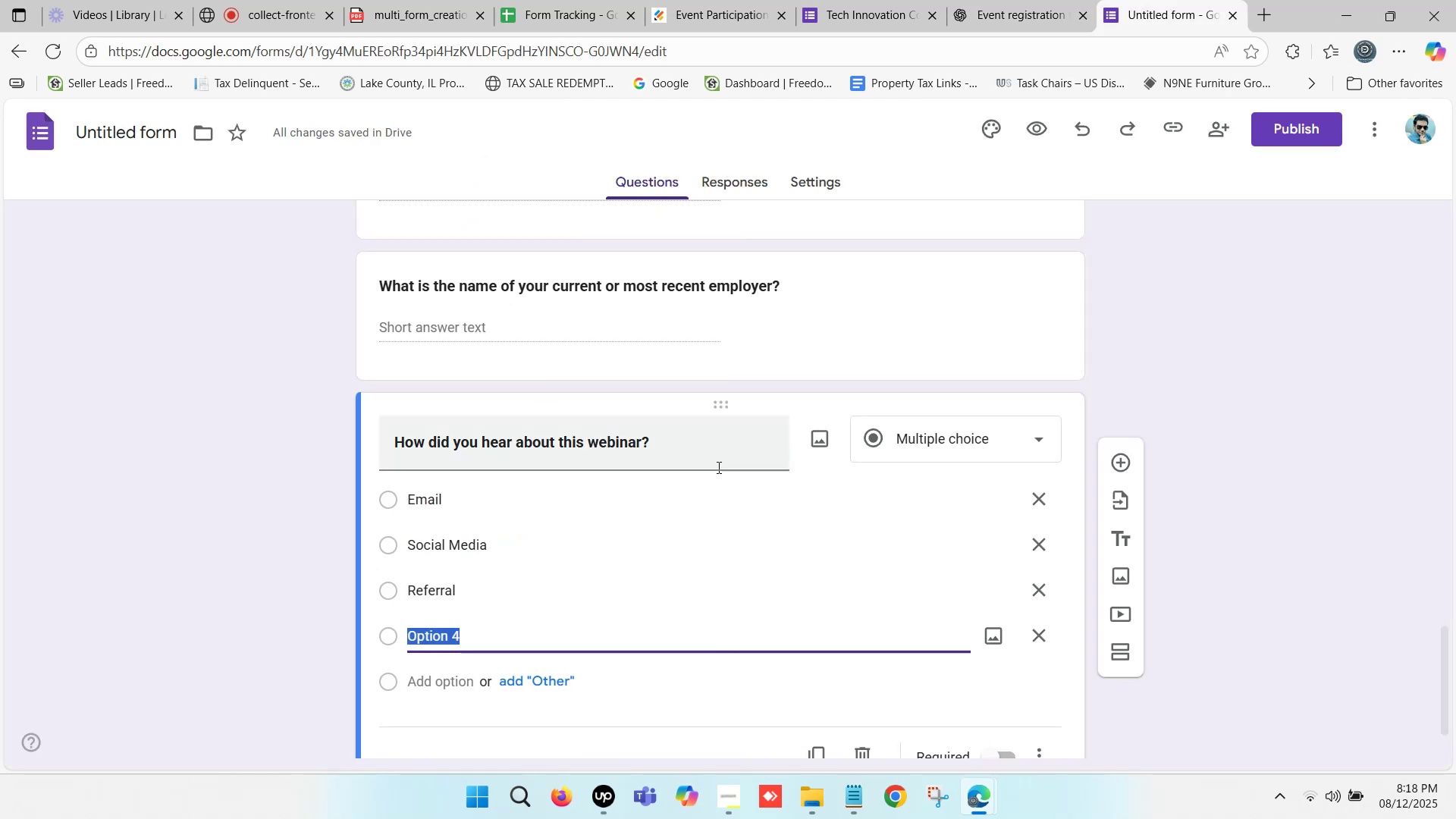 
key(Control+V)
 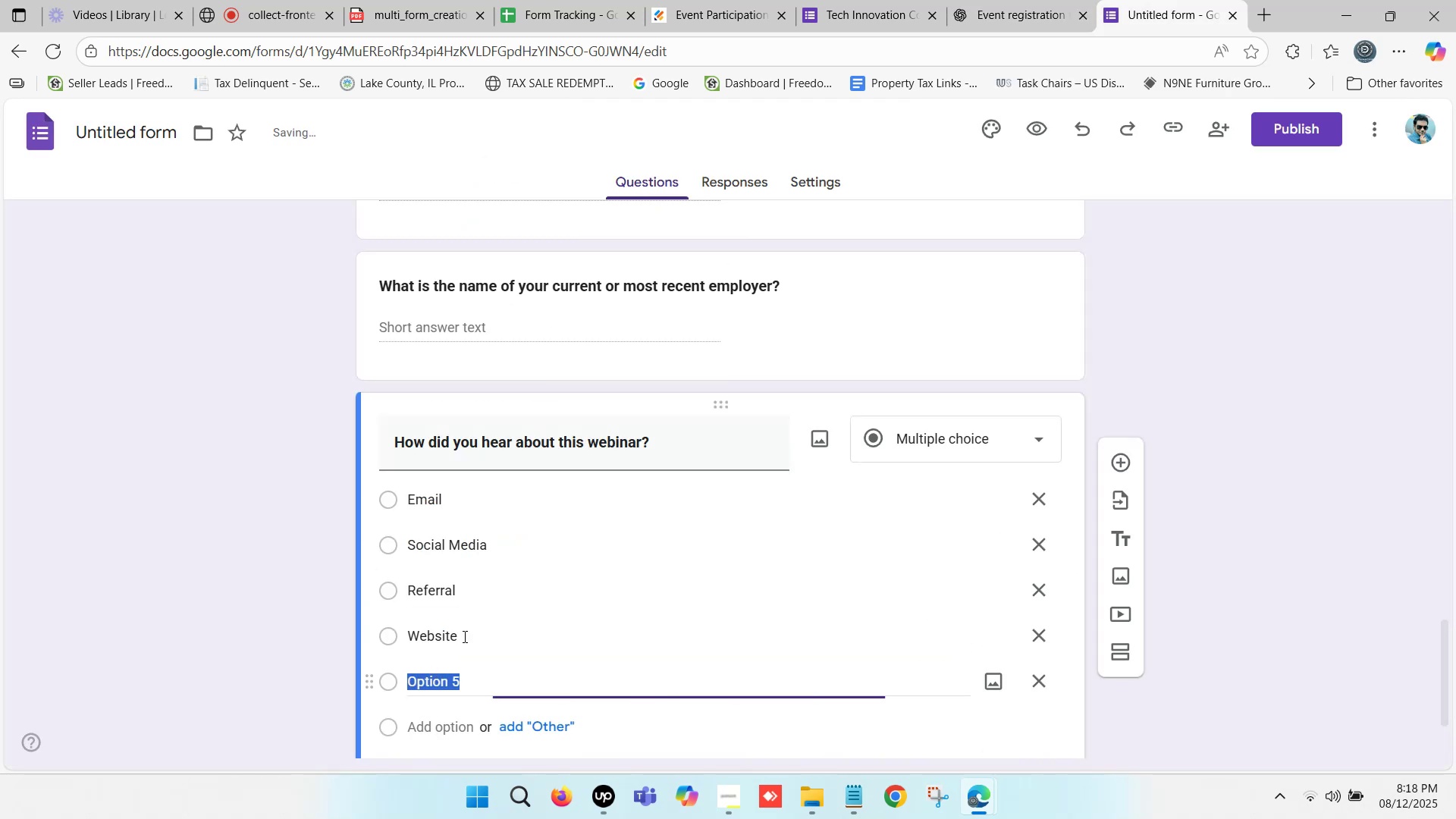 
left_click([982, 0])
 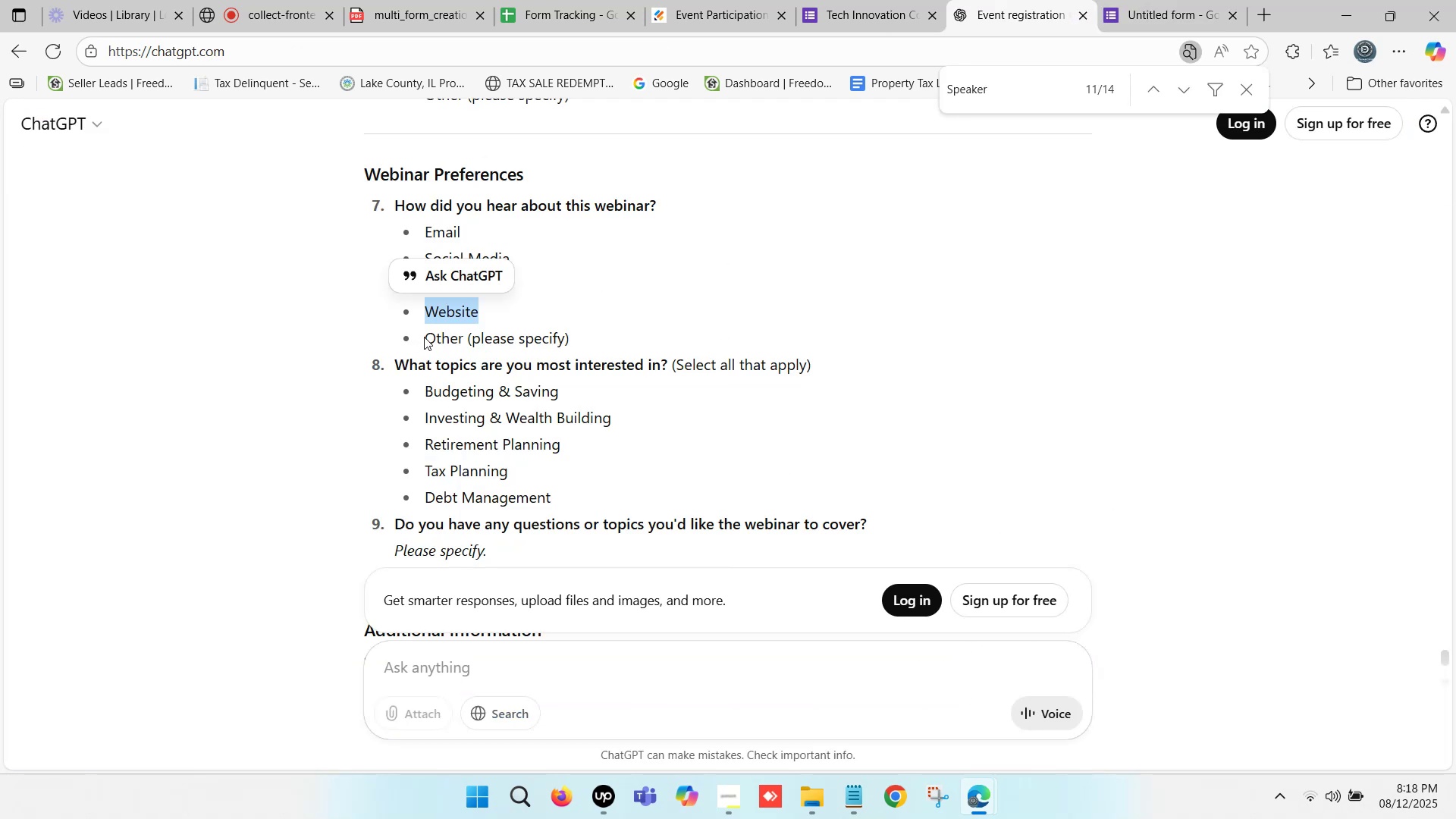 
left_click_drag(start_coordinate=[427, 337], to_coordinate=[572, 335])
 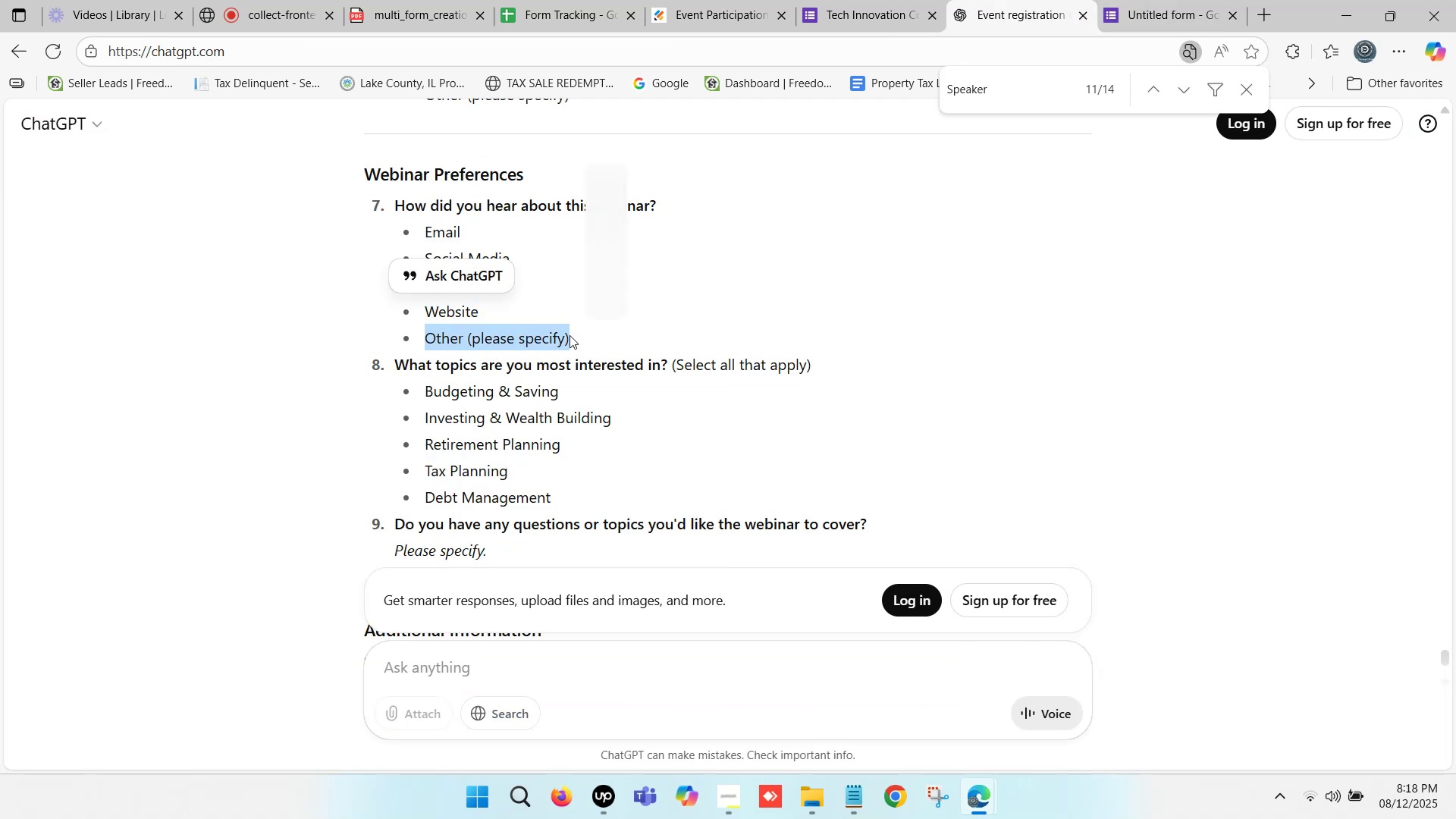 
key(Control+C)
 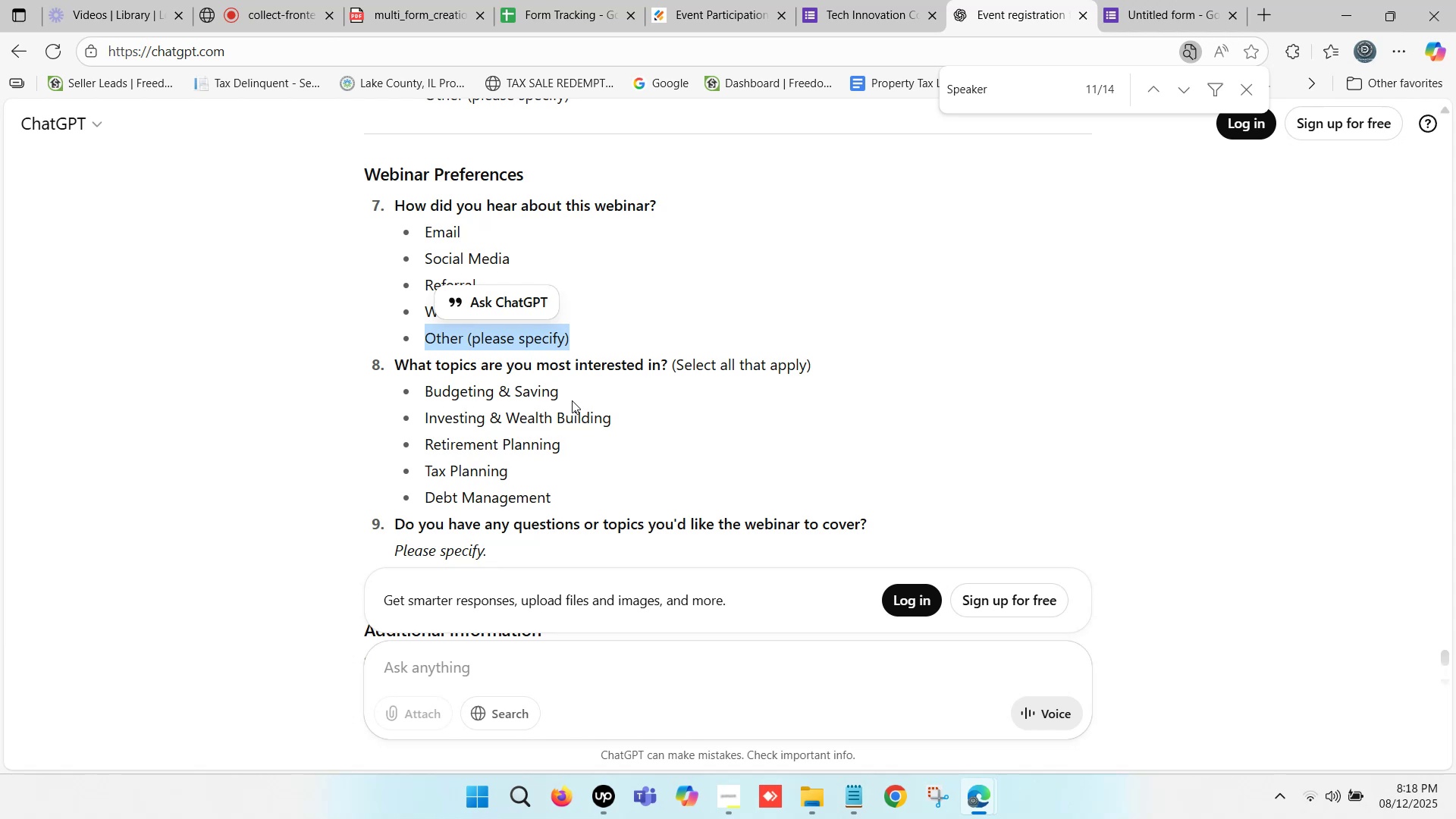 
scroll: coordinate [661, 386], scroll_direction: down, amount: 2.0
 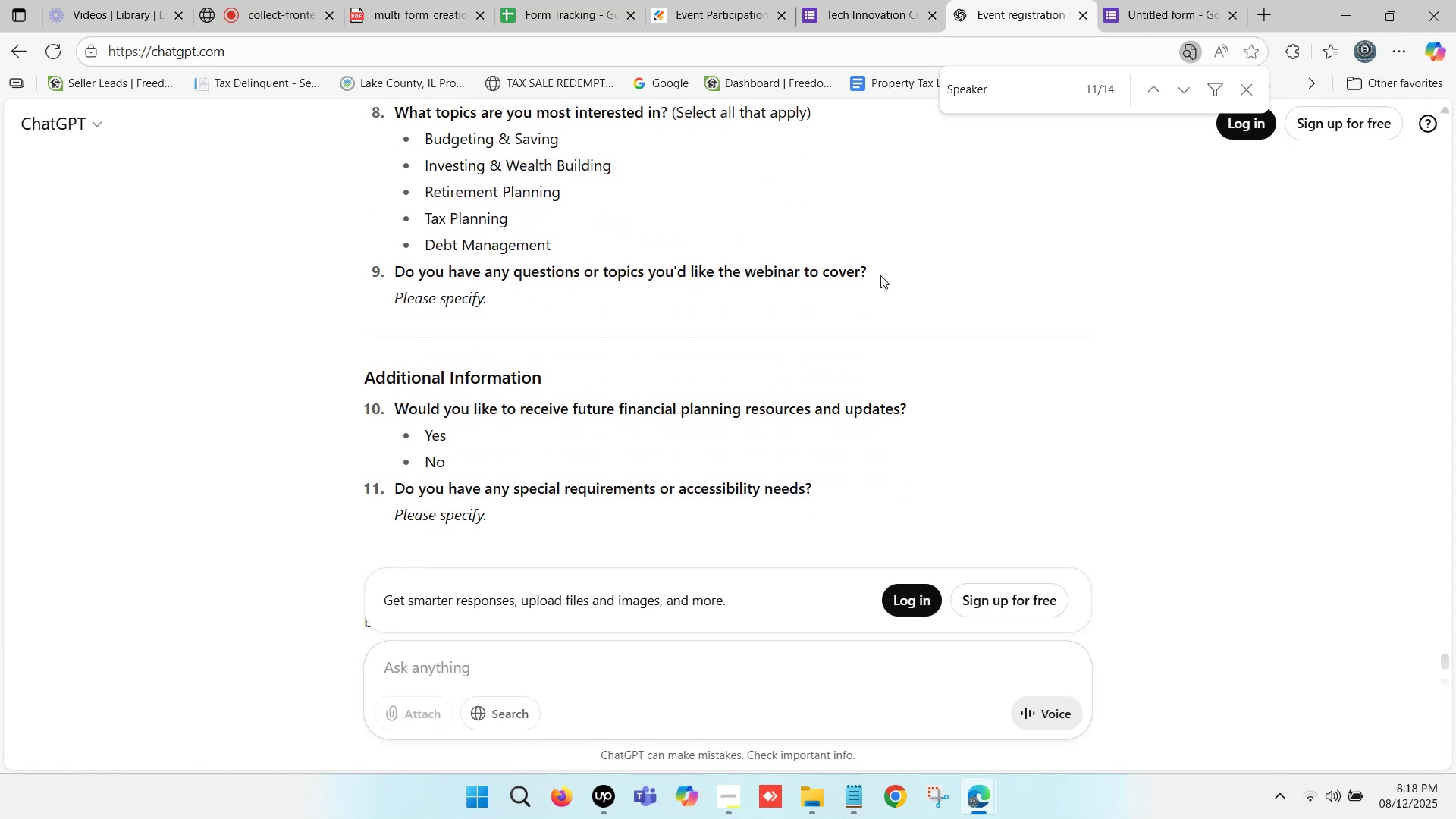 
scroll: coordinate [902, 258], scroll_direction: up, amount: 2.0
 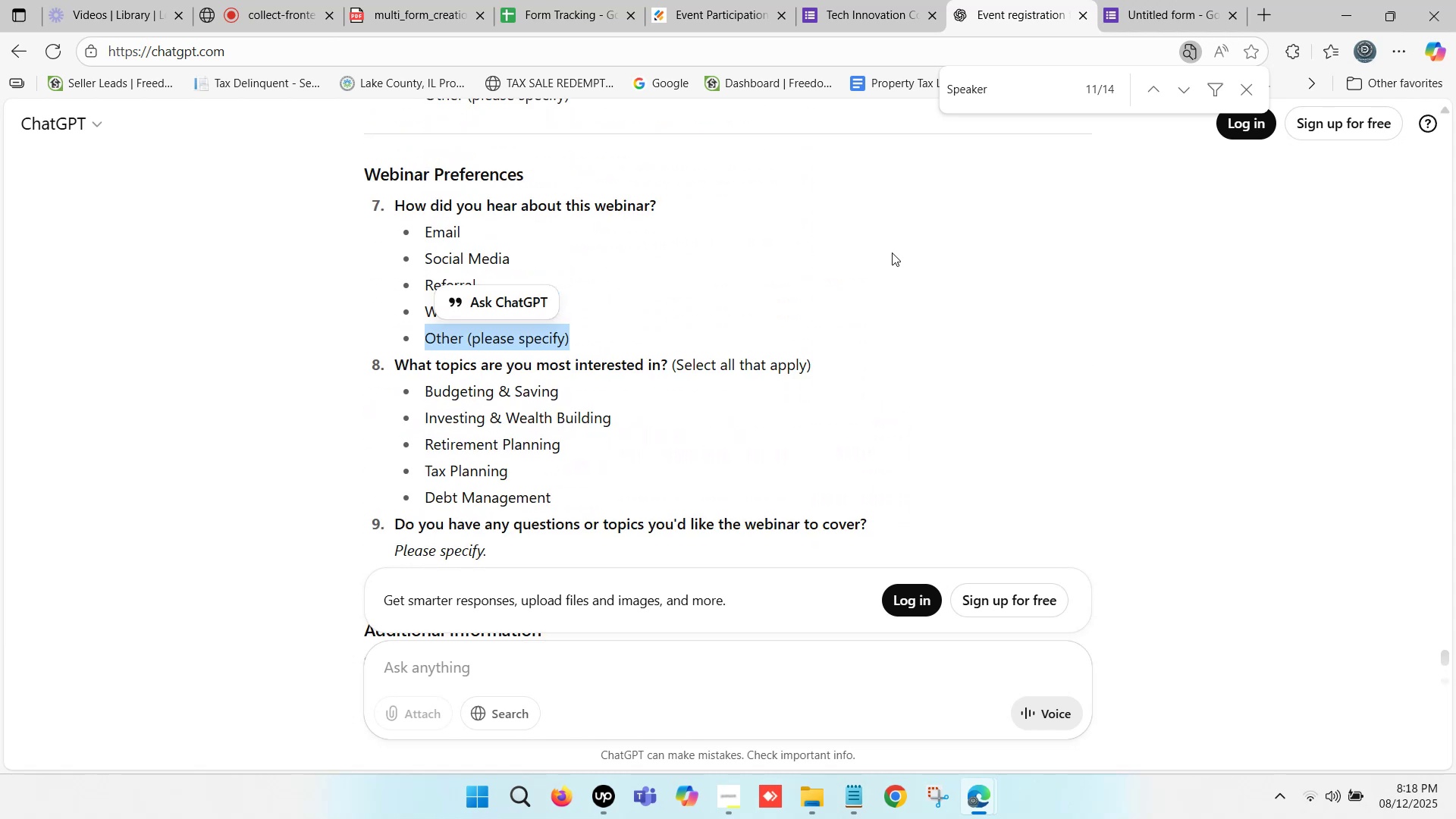 
key(Control+C)
 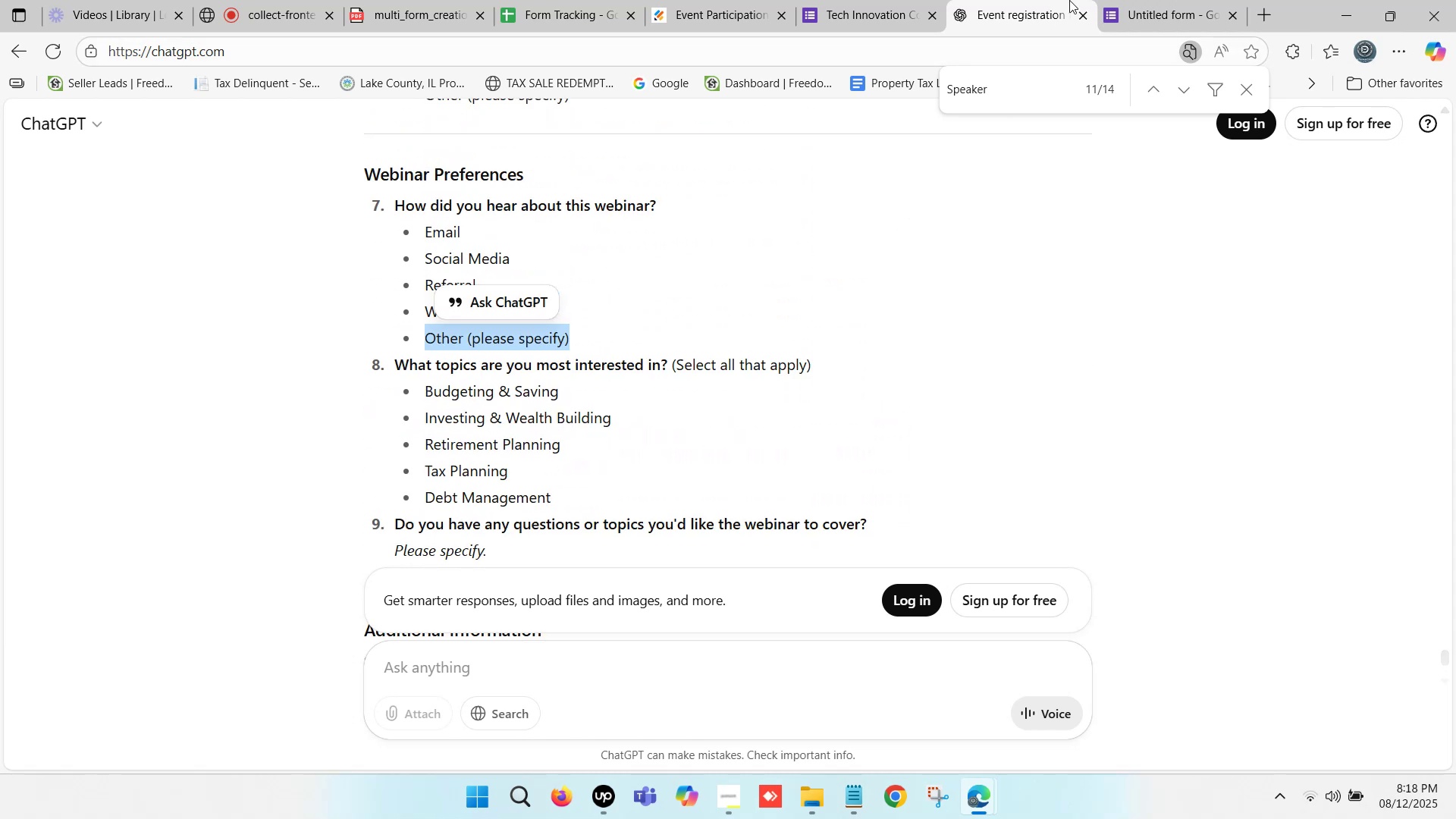 
left_click([1157, 0])
 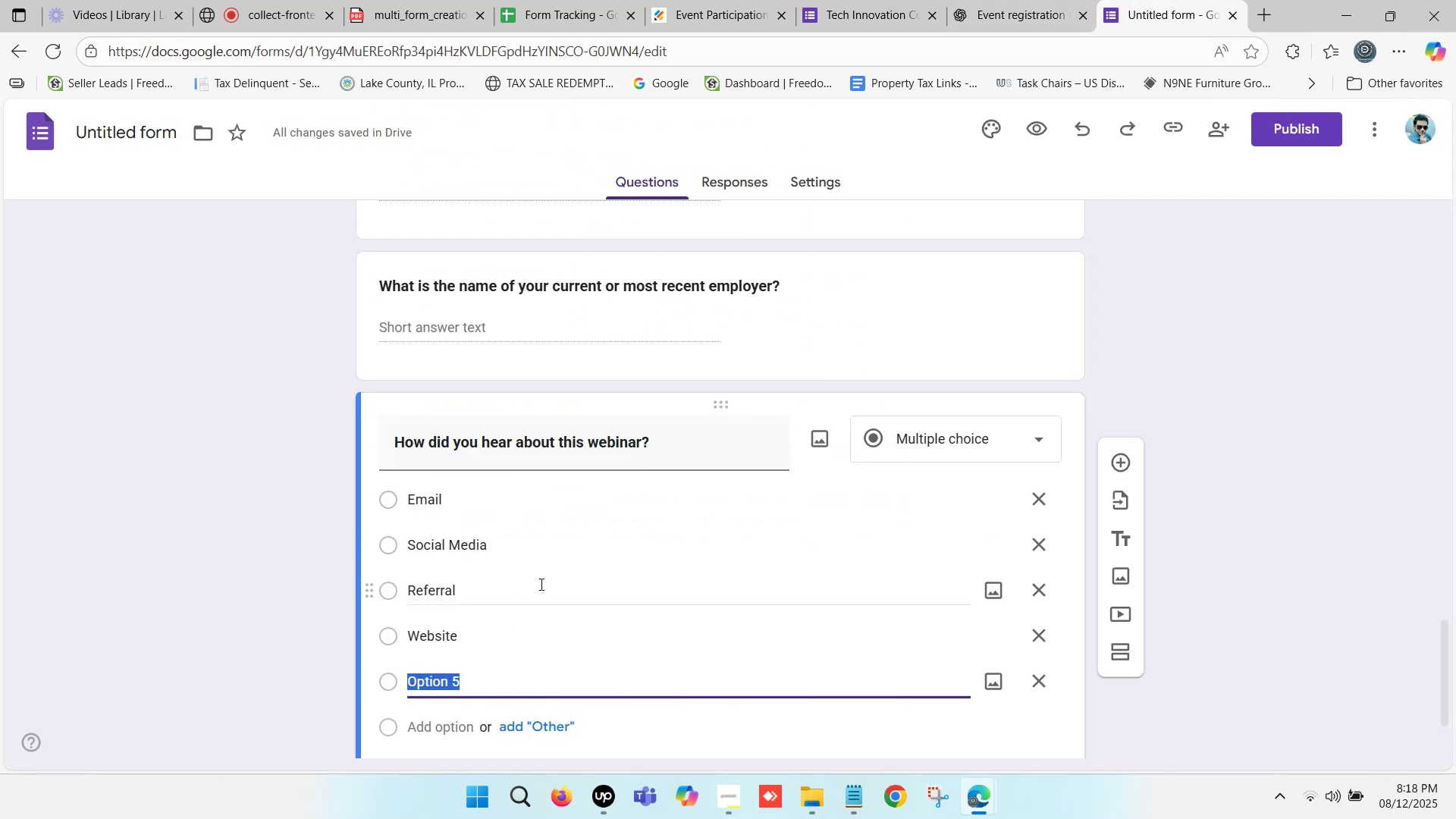 
key(Control+V)
 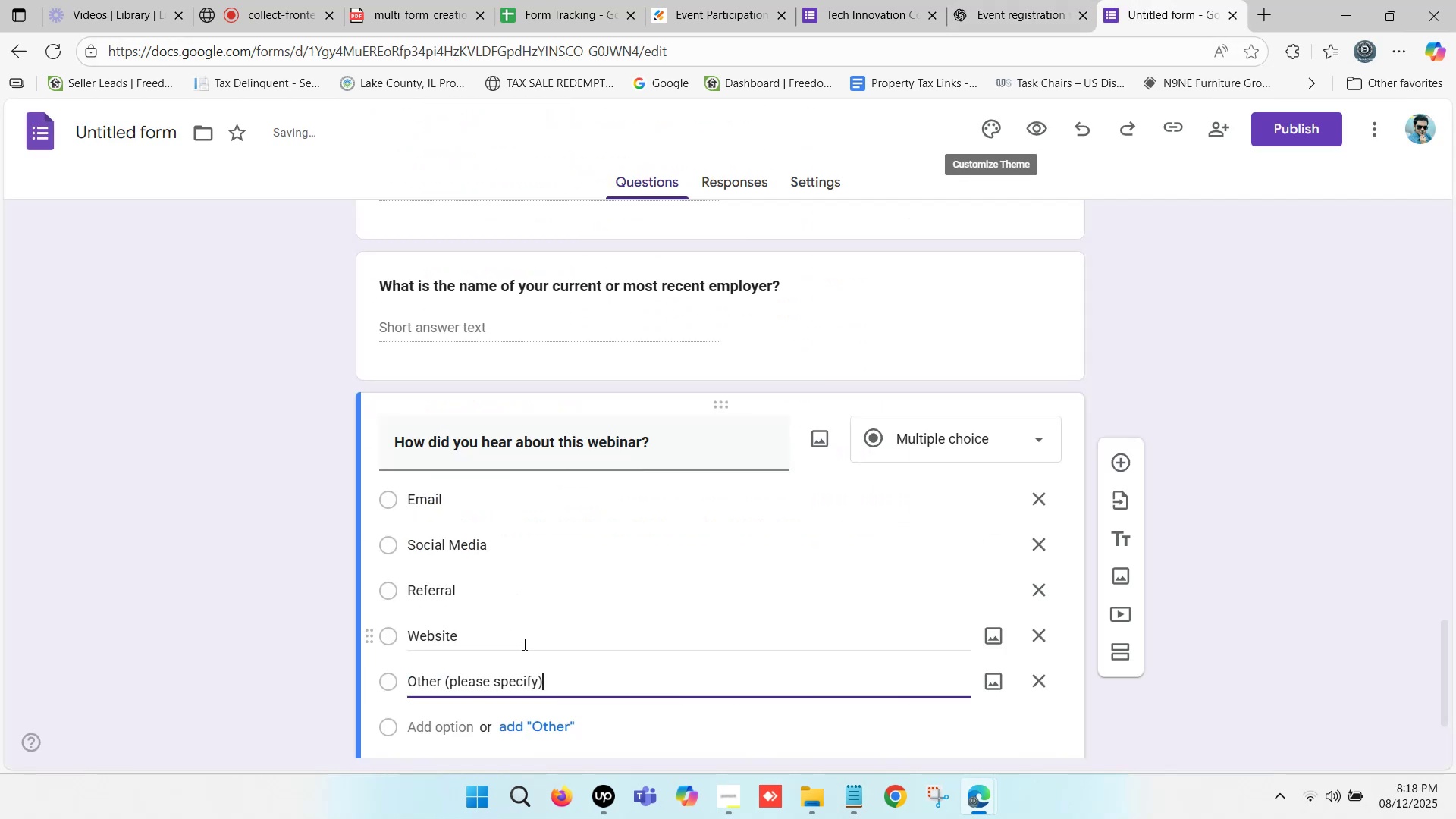 
scroll: coordinate [517, 631], scroll_direction: down, amount: 1.0
 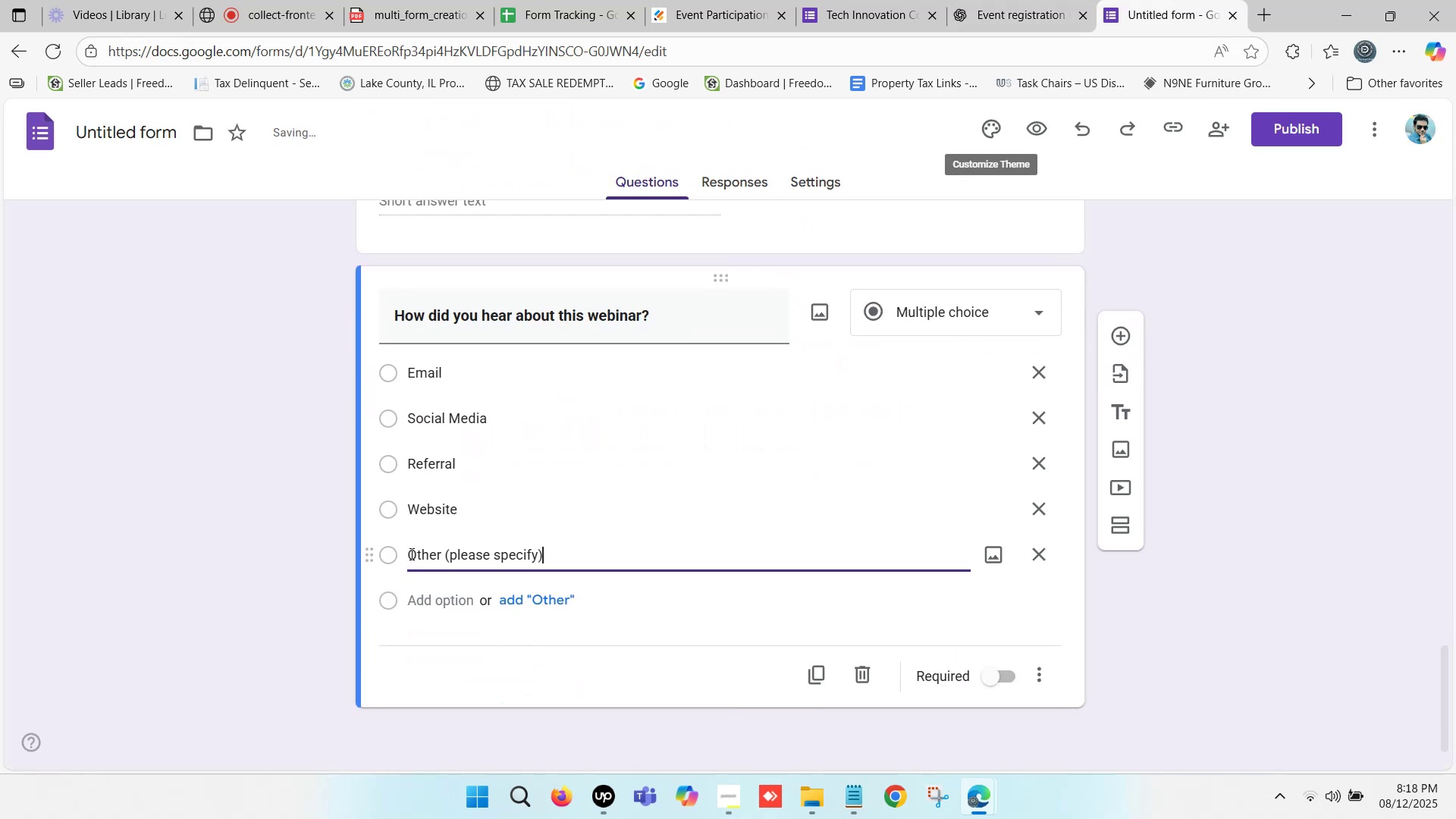 
left_click([410, 554])
 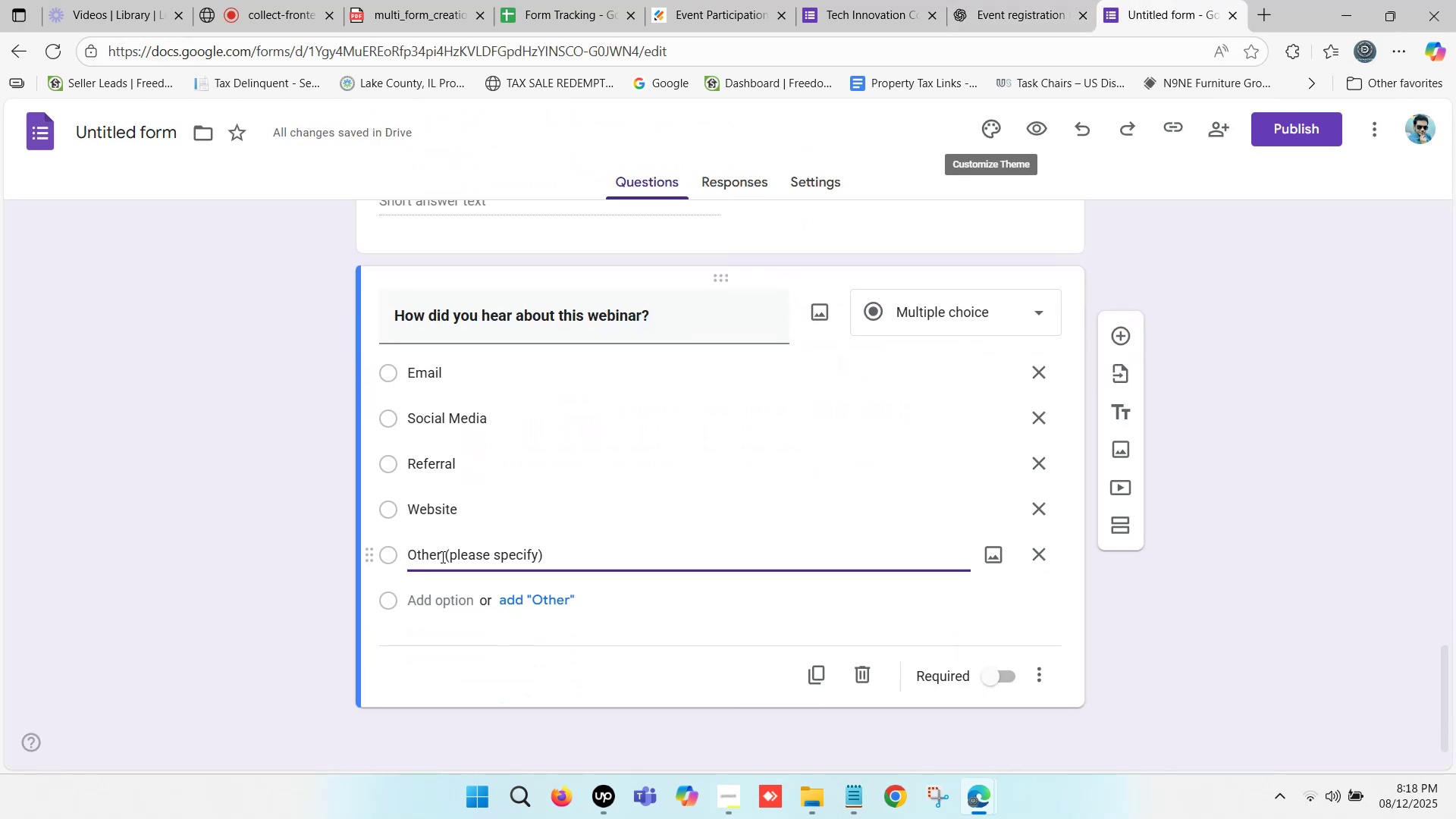 
left_click_drag(start_coordinate=[444, 556], to_coordinate=[730, 573])
 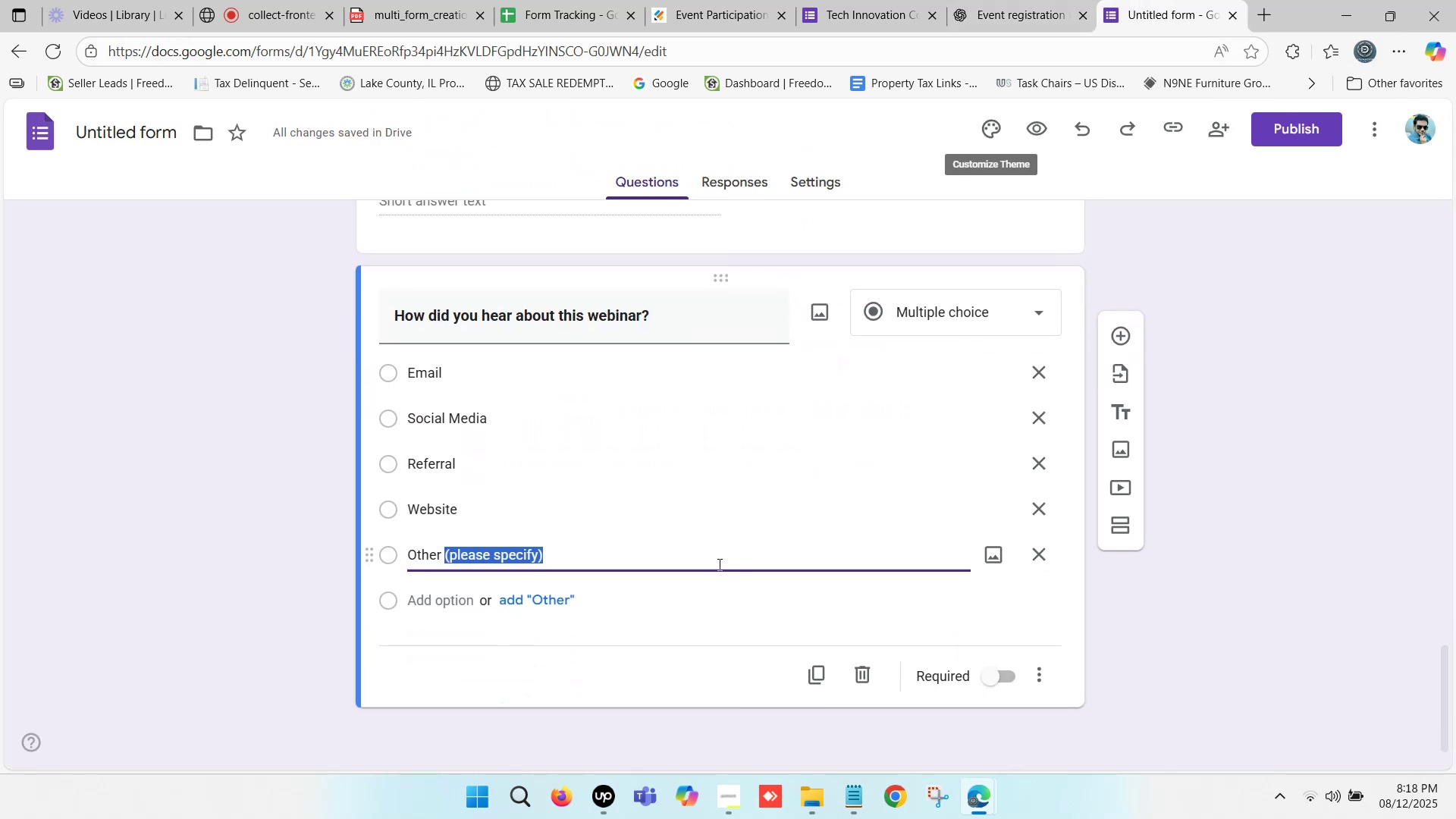 
key(Backspace)
 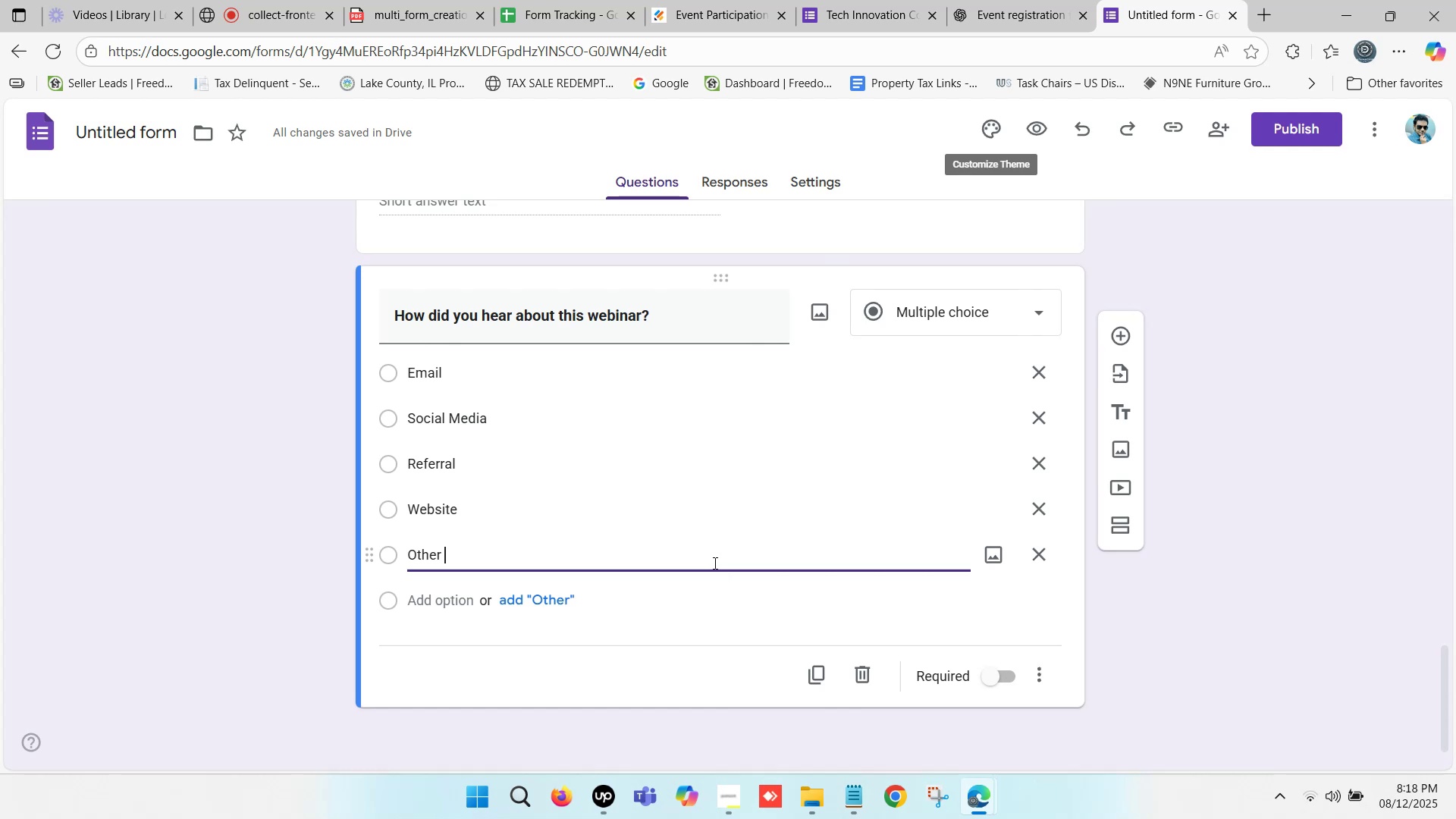 
key(Backspace)
 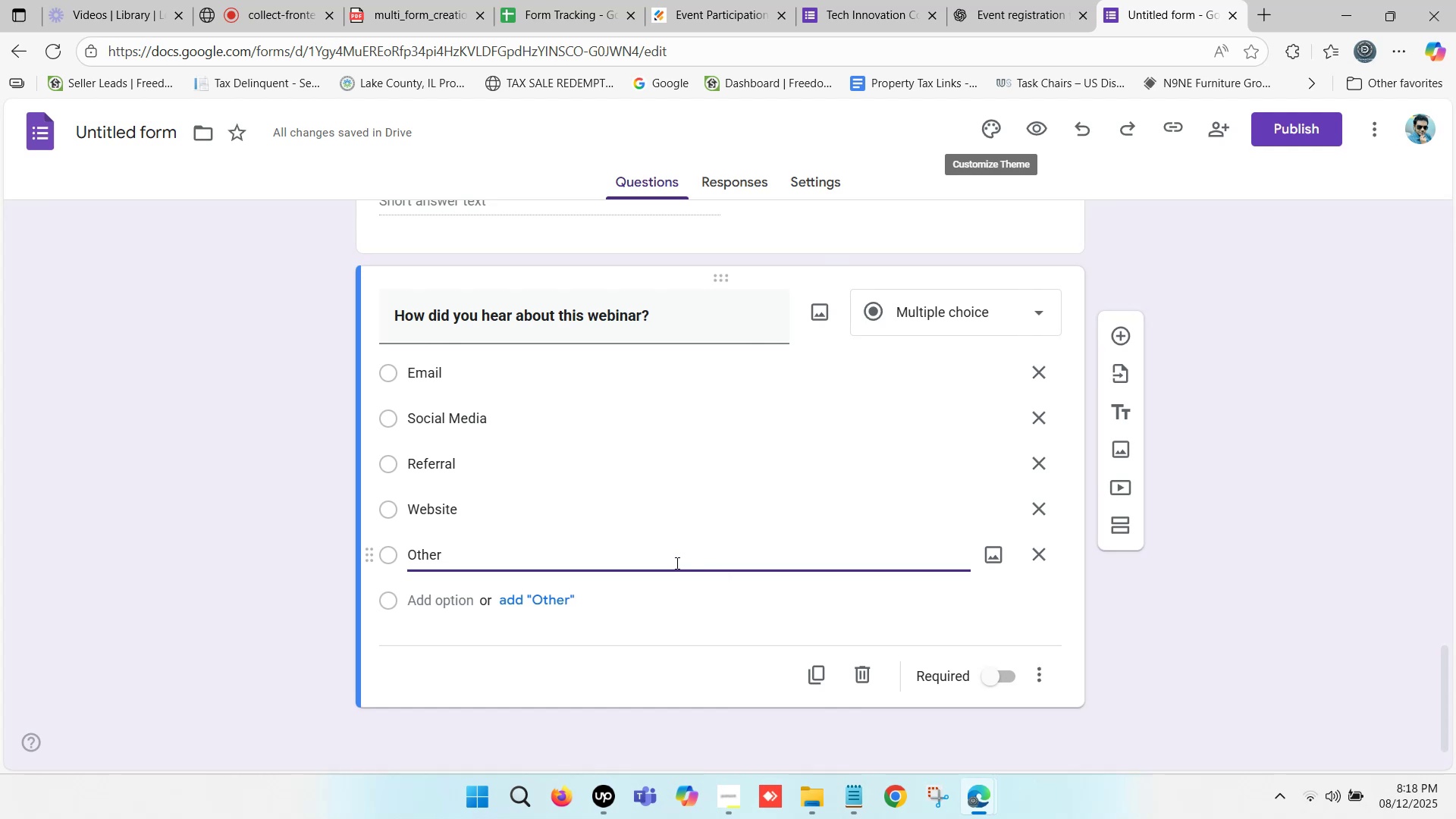 
scroll: coordinate [535, 582], scroll_direction: down, amount: 2.0
 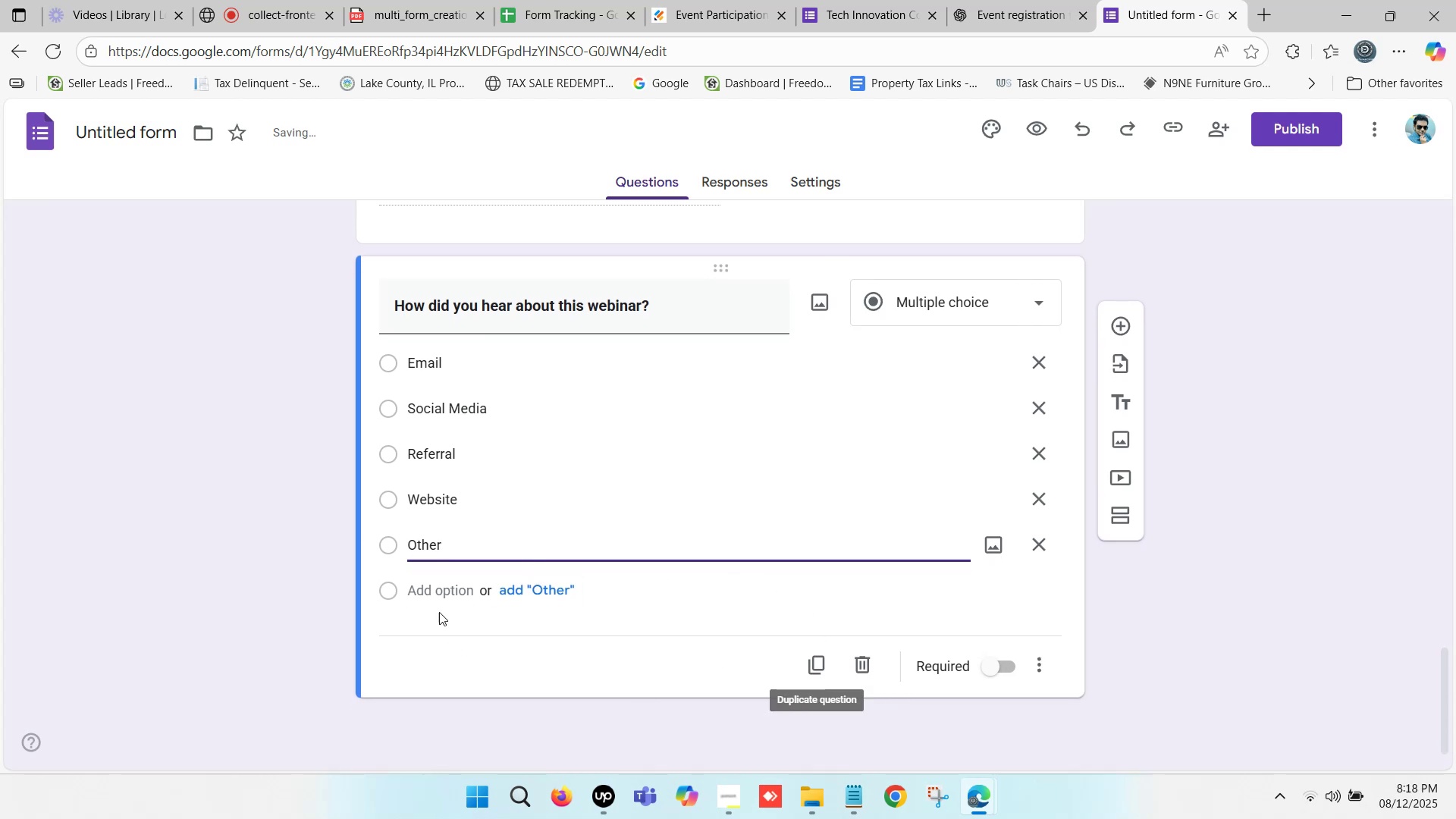 
left_click([319, 560])
 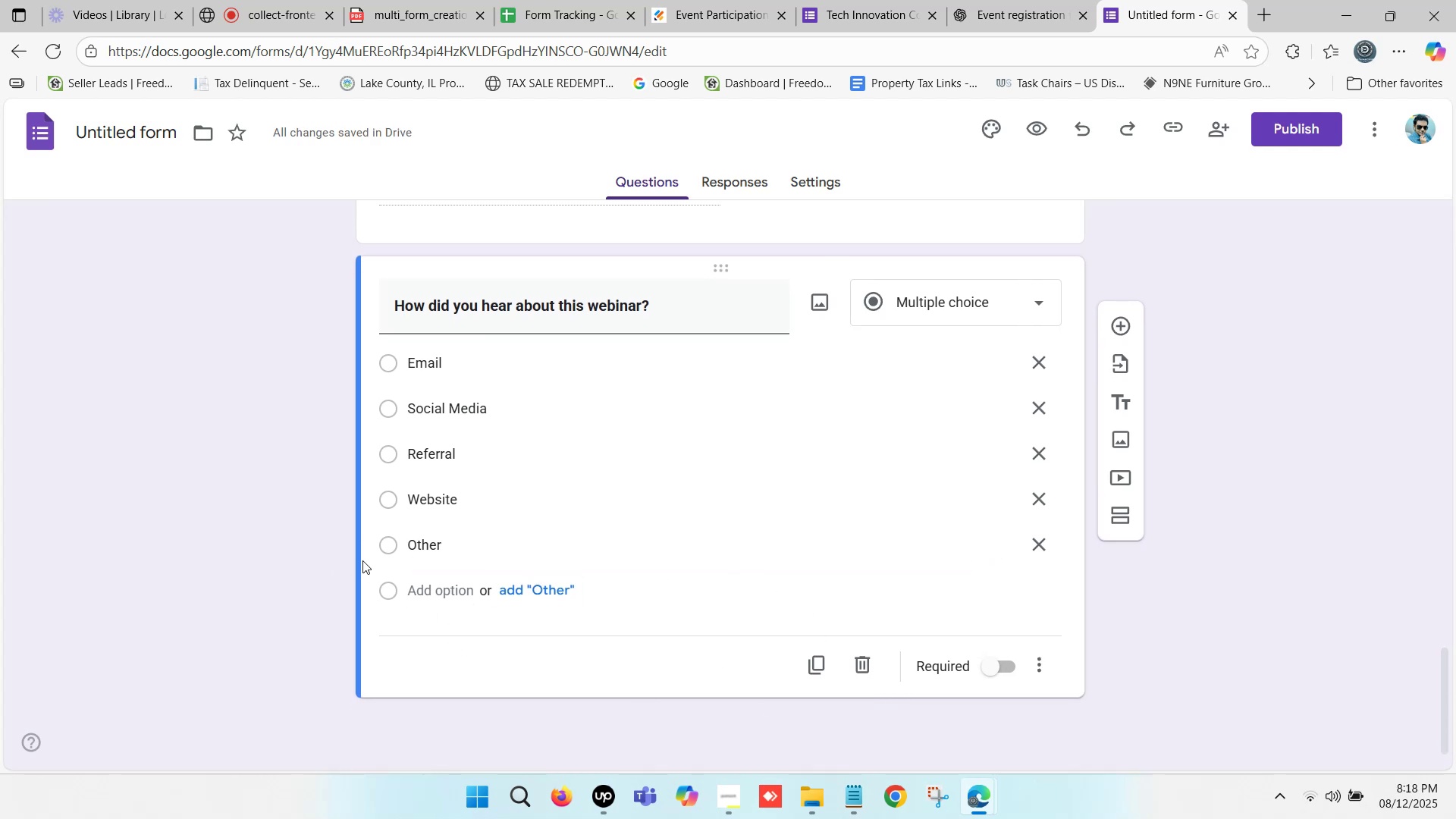 
scroll: coordinate [503, 541], scroll_direction: up, amount: 3.0
 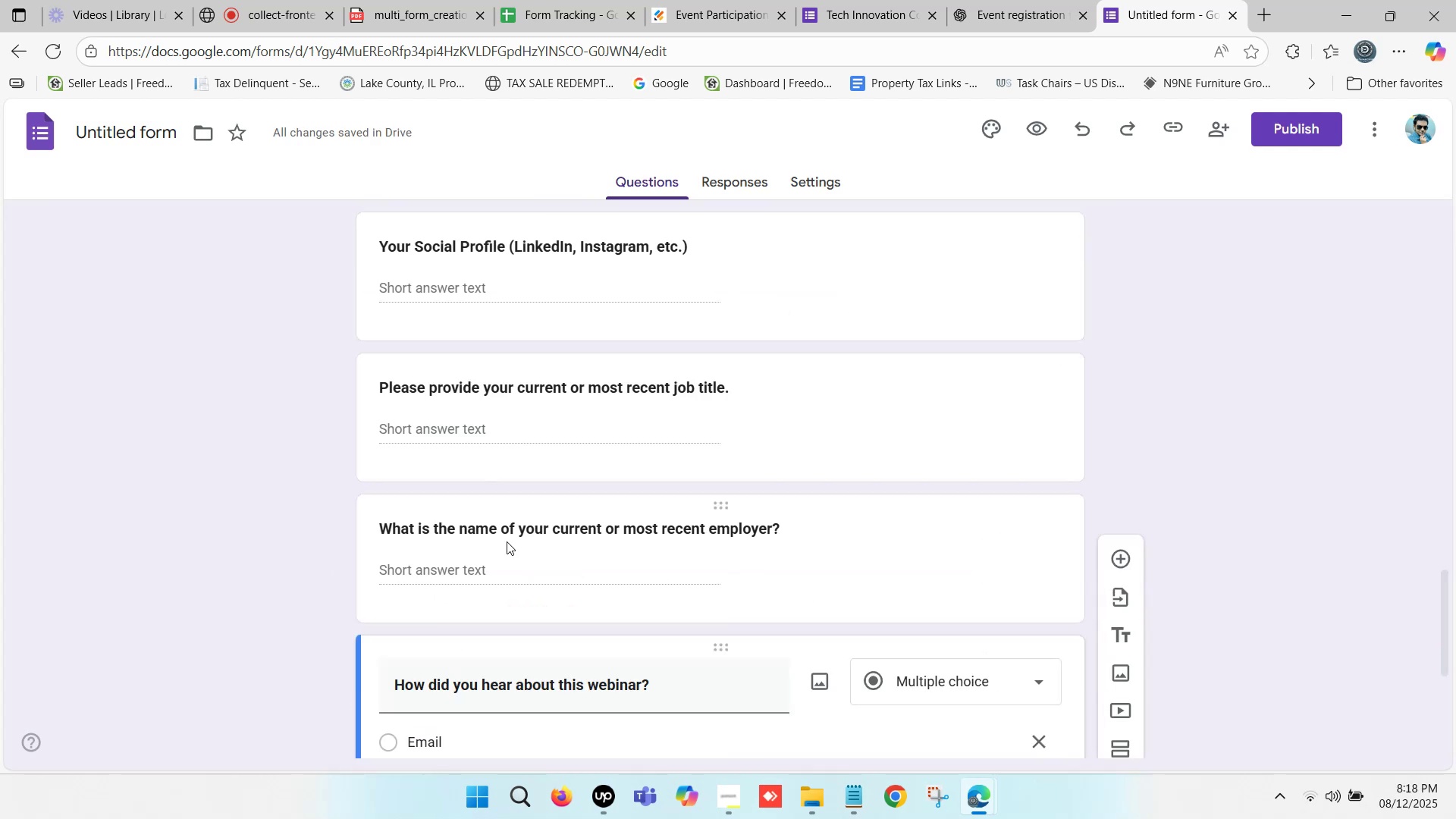 
scroll: coordinate [508, 542], scroll_direction: down, amount: 5.0
 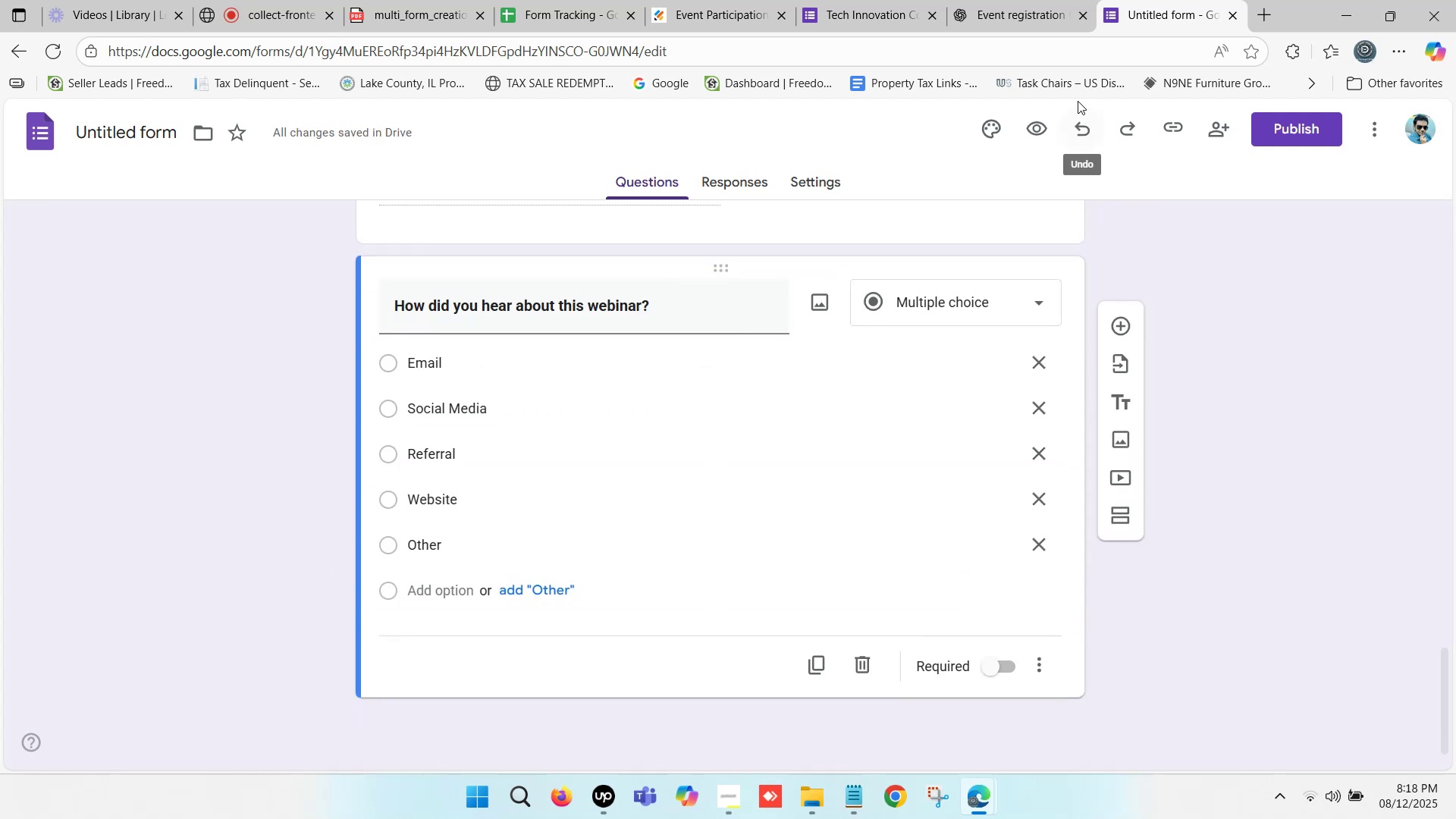 
left_click([1022, 0])
 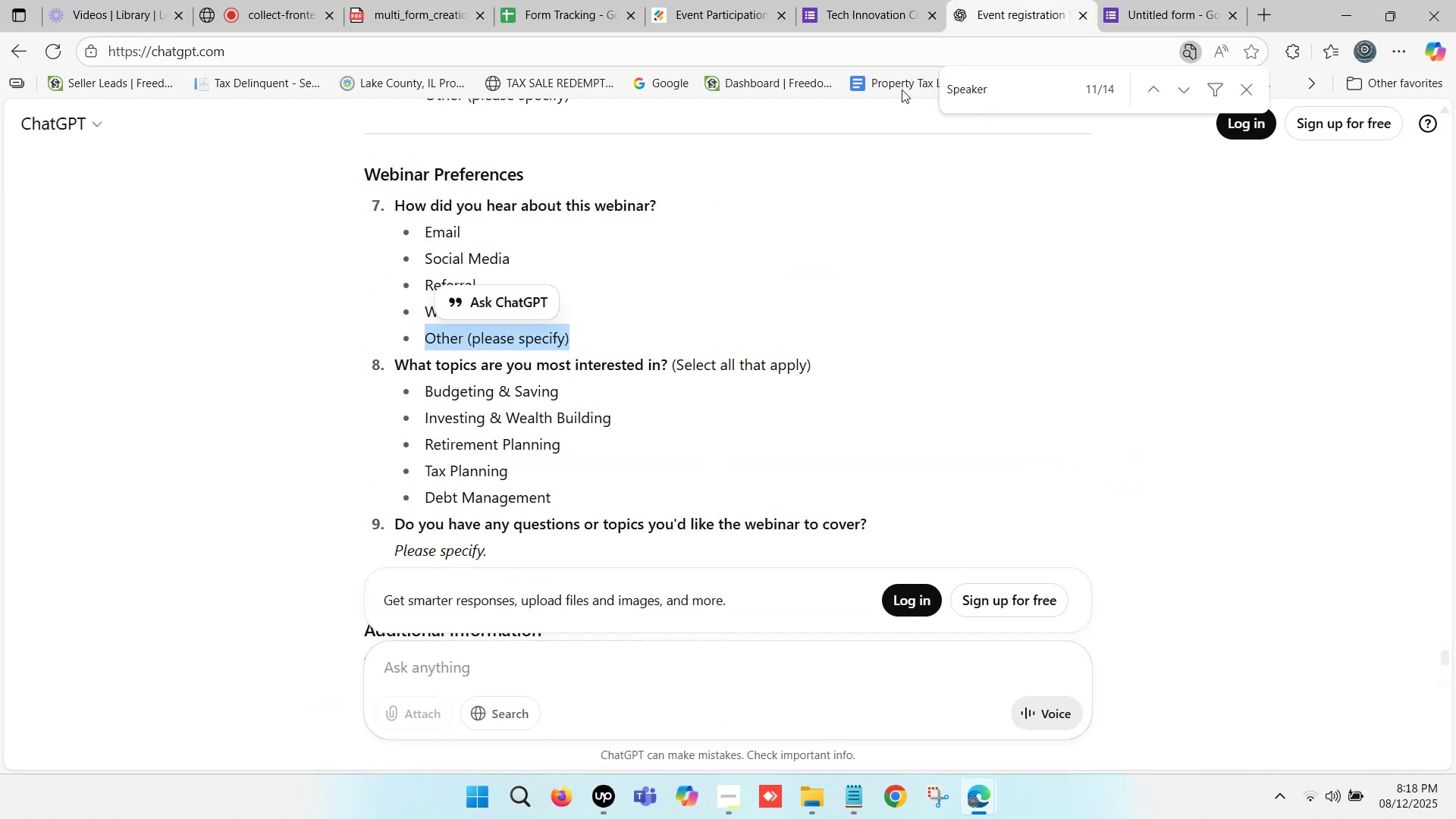 
scroll: coordinate [607, 403], scroll_direction: down, amount: 7.0
 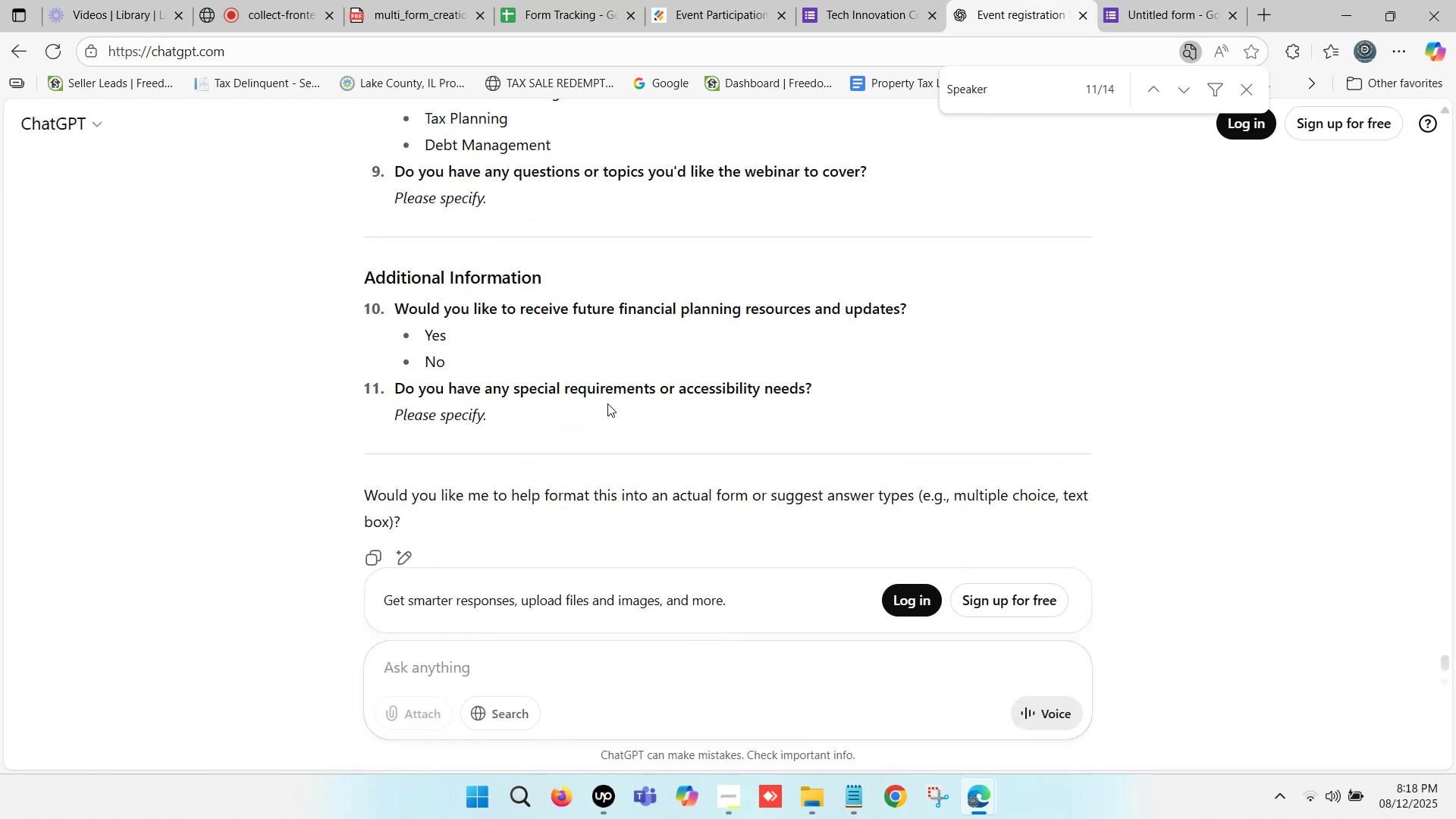 
scroll: coordinate [607, 403], scroll_direction: up, amount: 8.0
 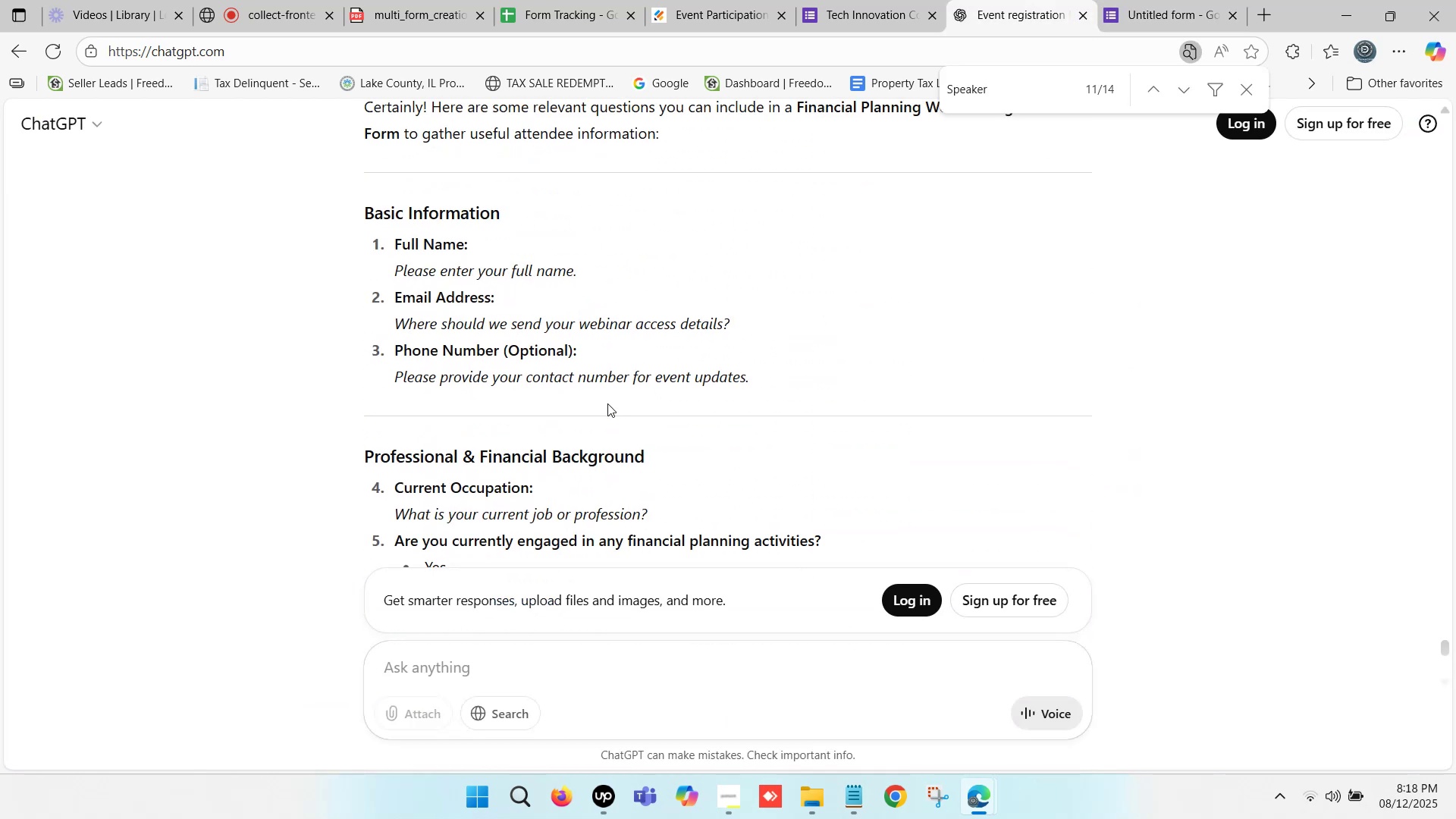 
scroll: coordinate [607, 403], scroll_direction: down, amount: 2.0
 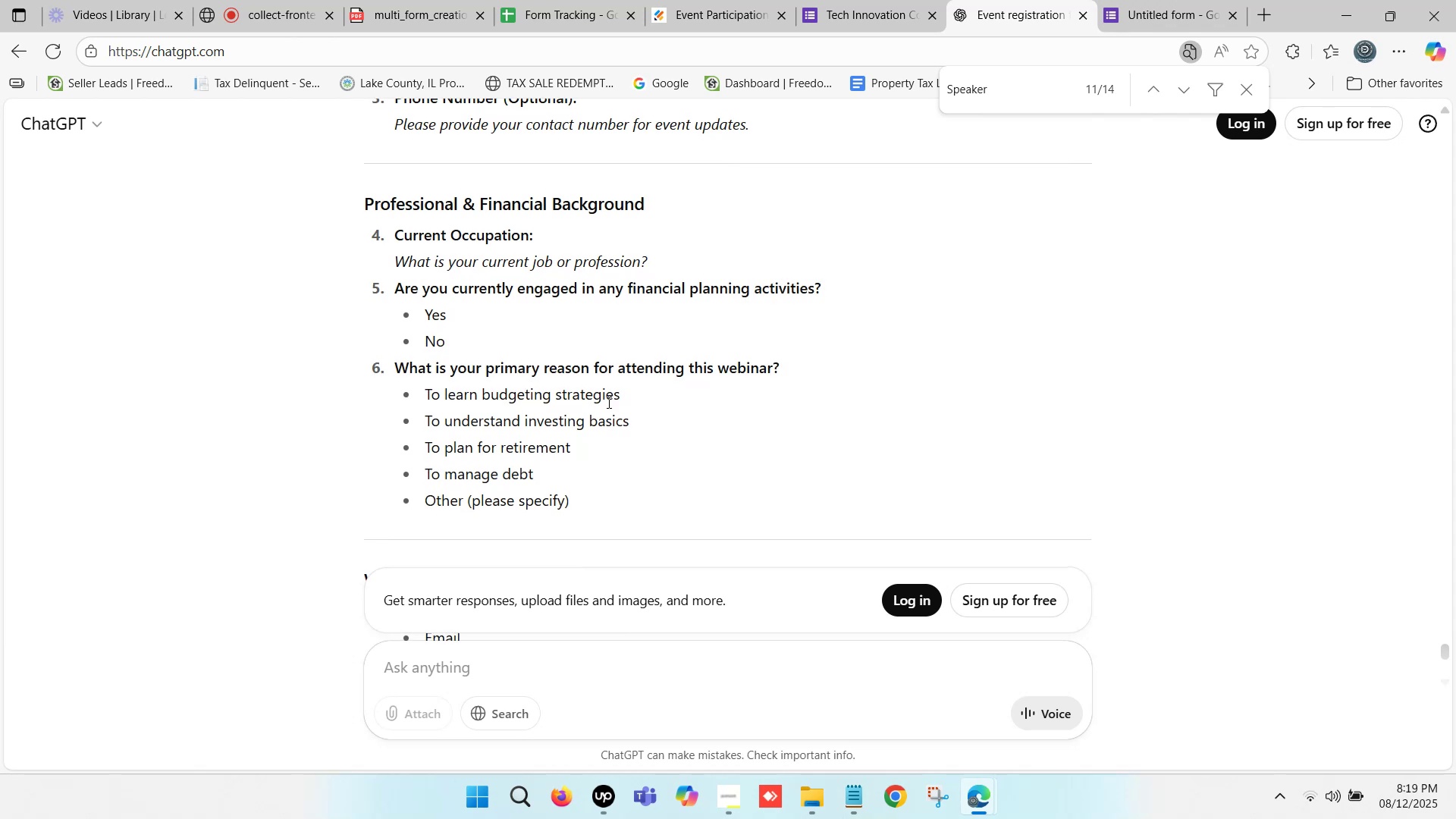 
wait(5.39)
 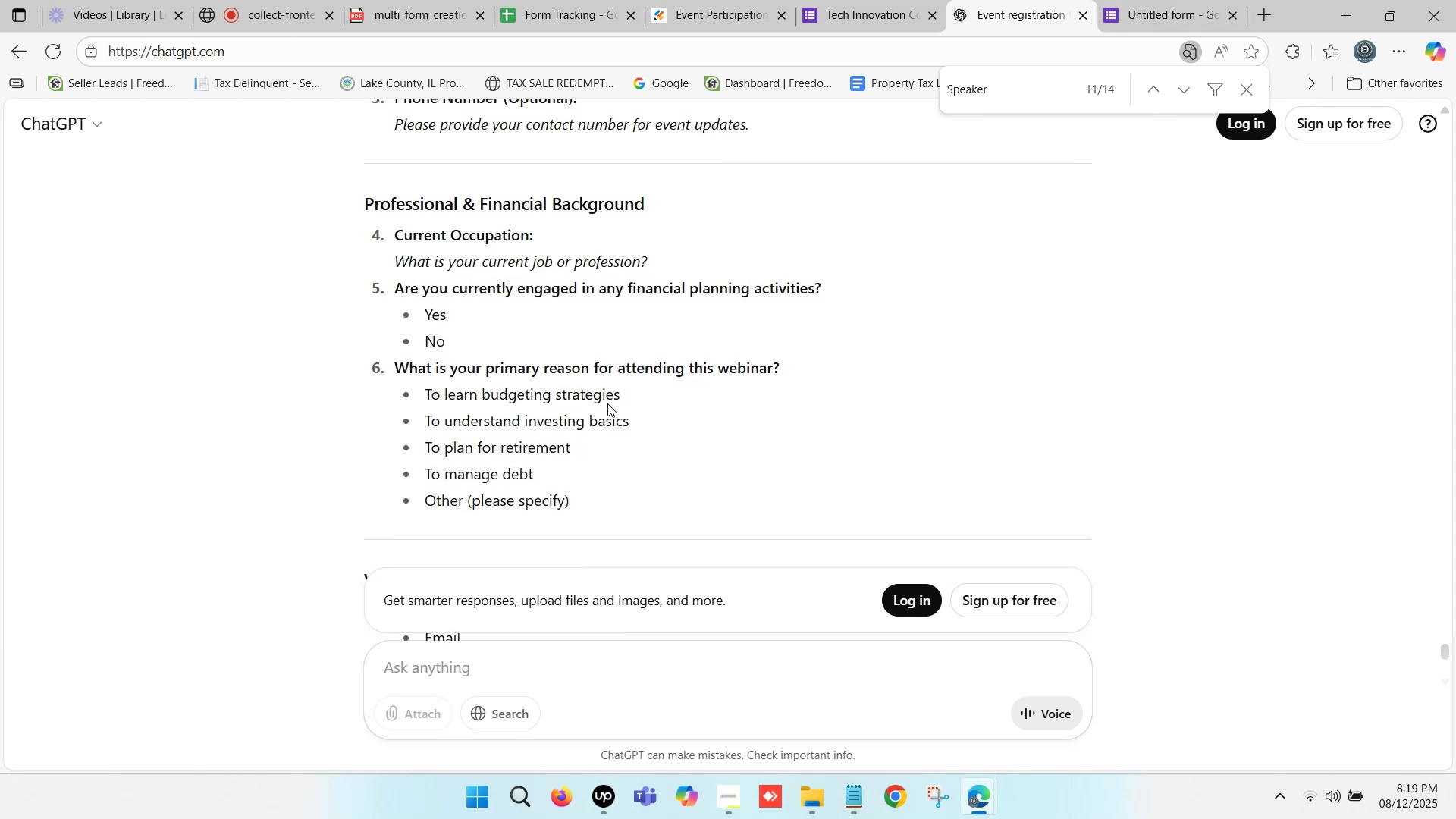 
left_click_drag(start_coordinate=[394, 289], to_coordinate=[823, 287])
 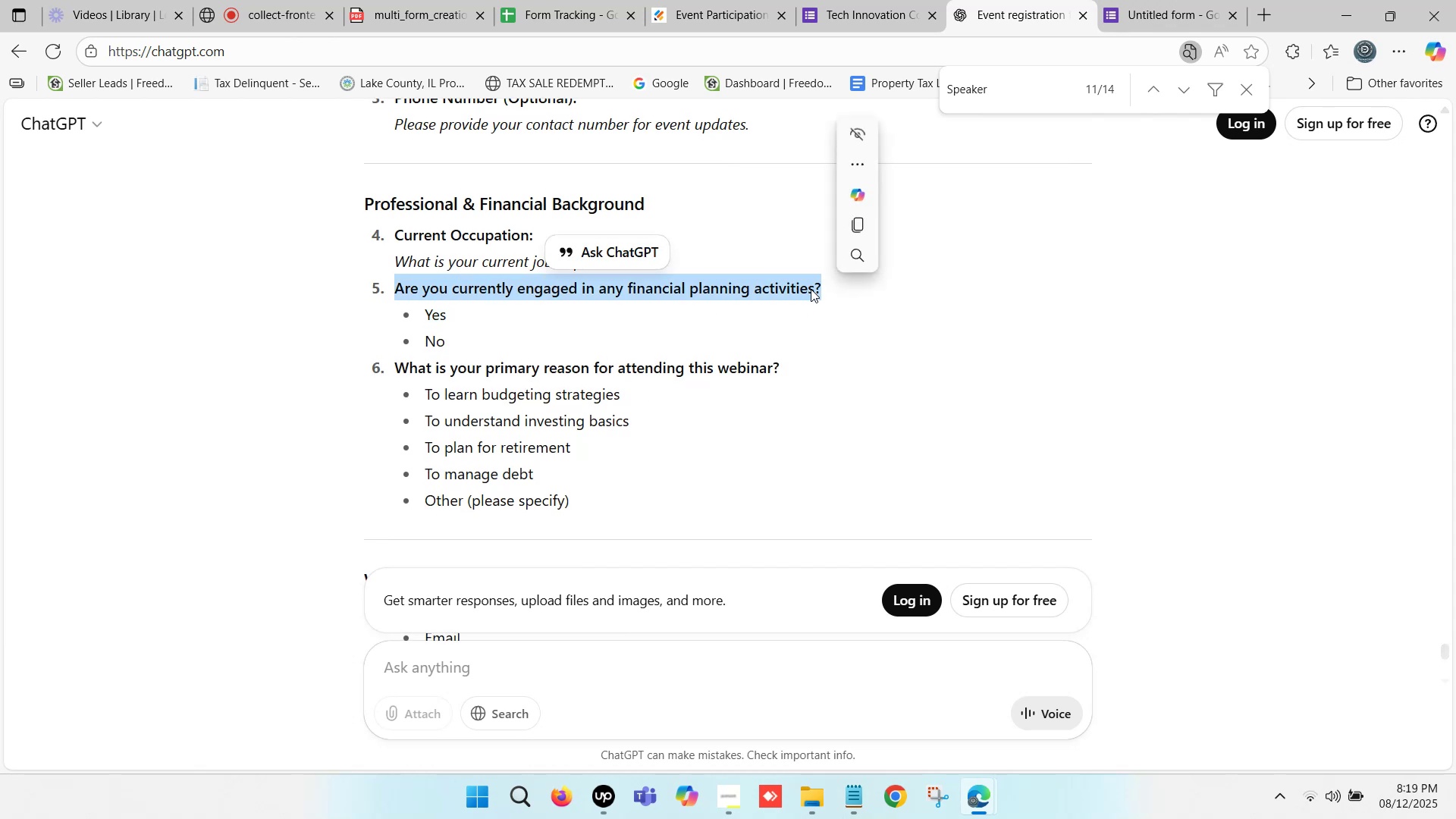 
key(Control+C)
 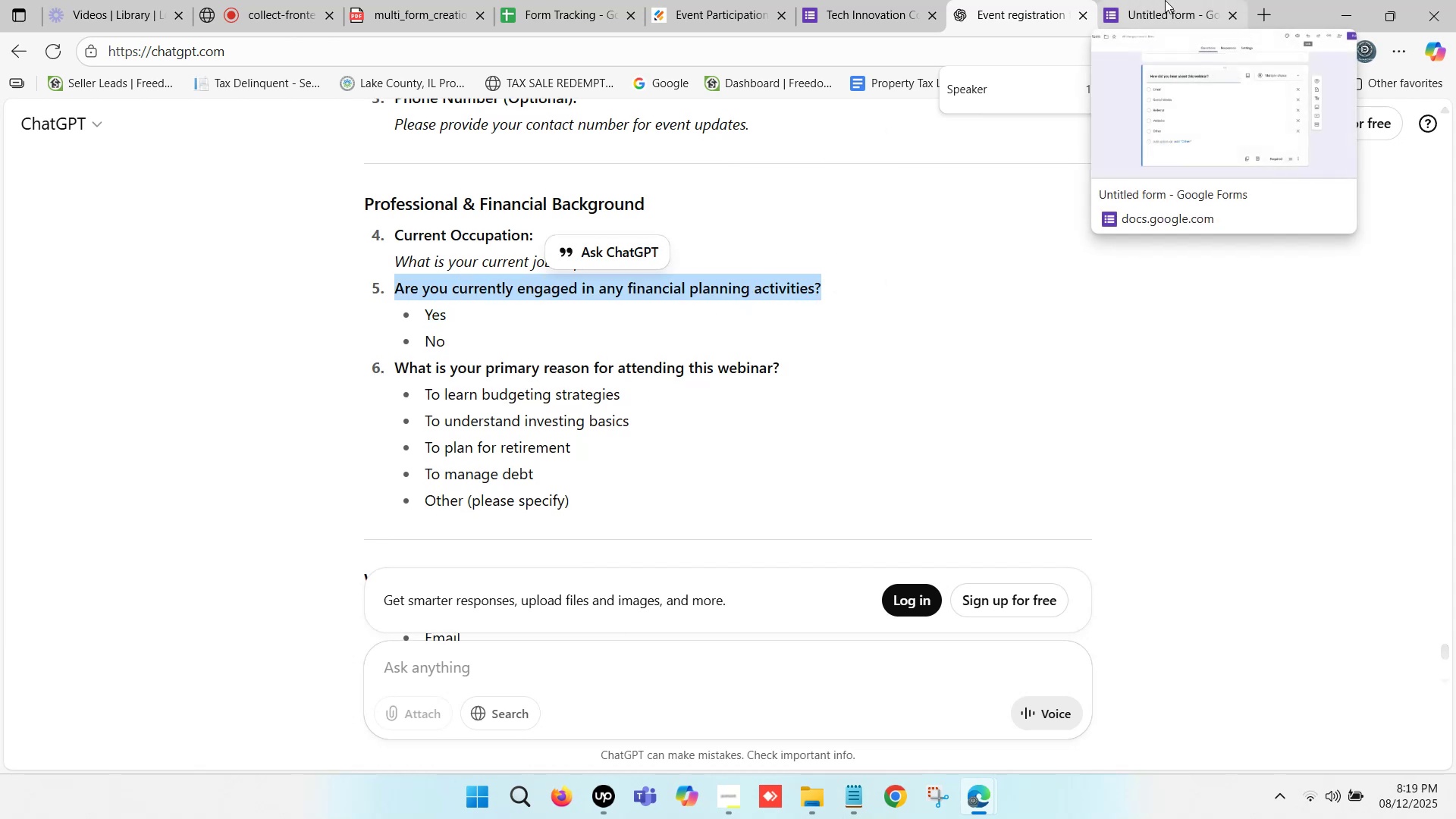 
left_click([1165, 0])
 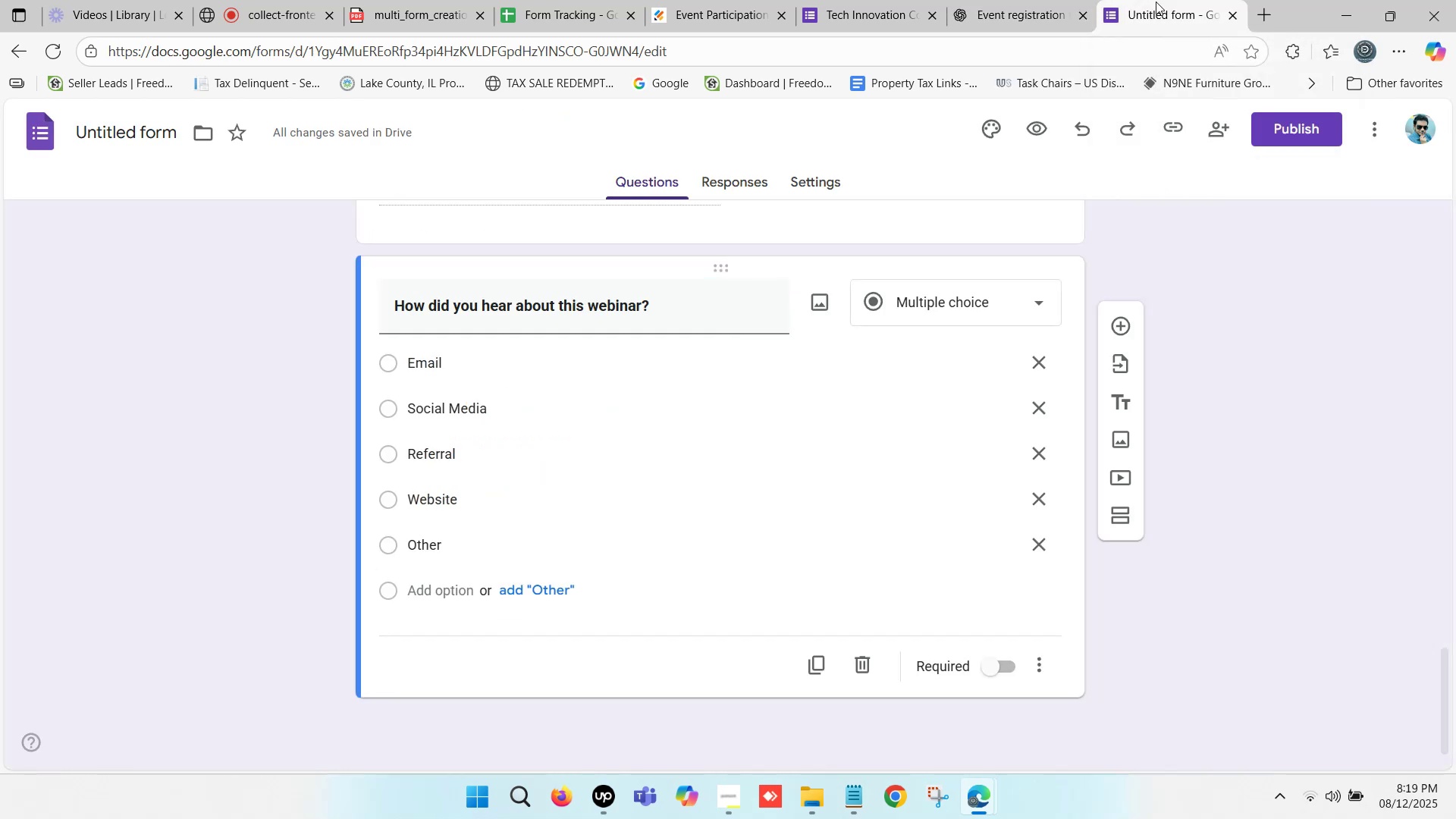 
scroll: coordinate [640, 472], scroll_direction: down, amount: 4.0
 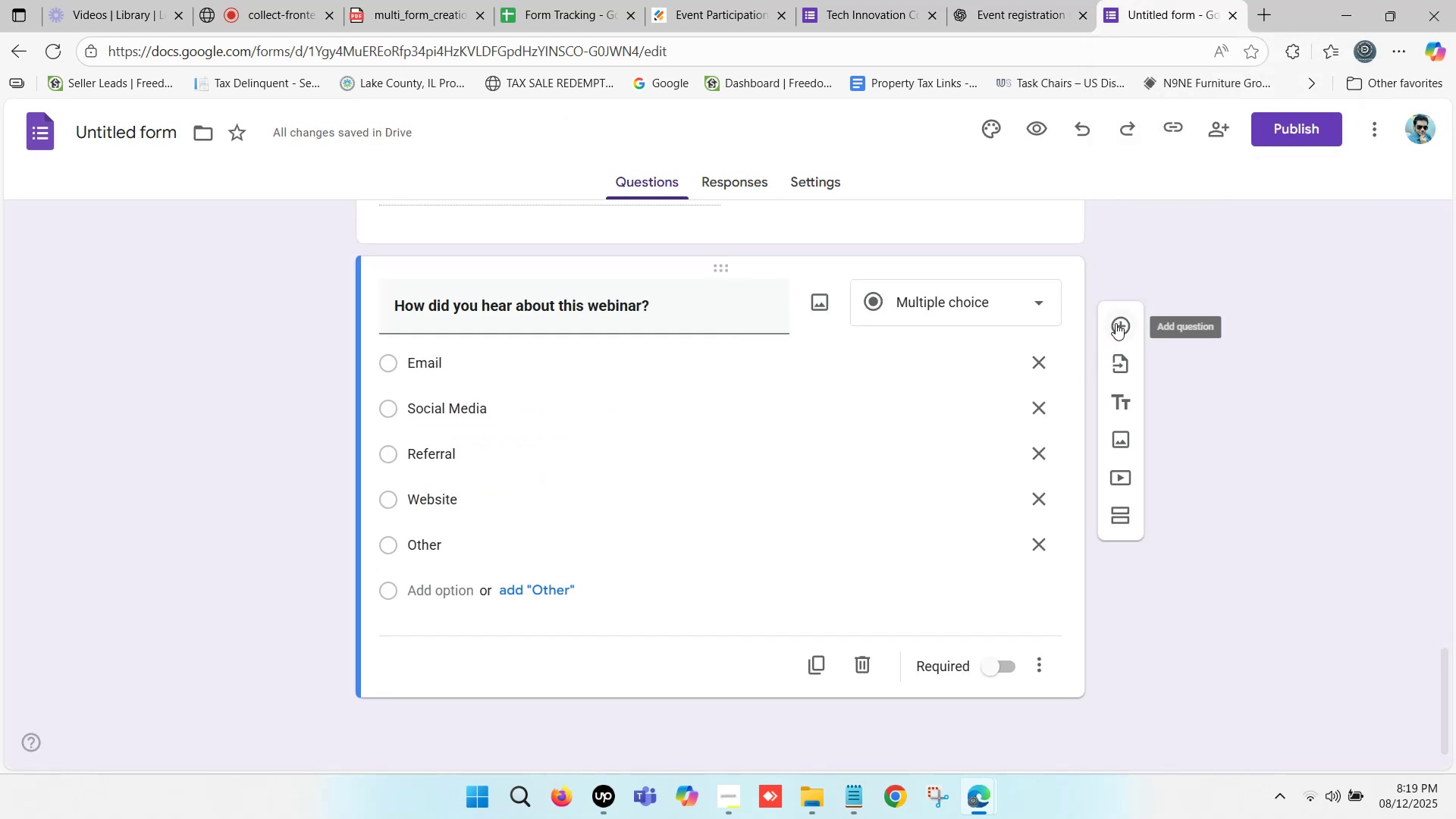 
left_click([1116, 323])
 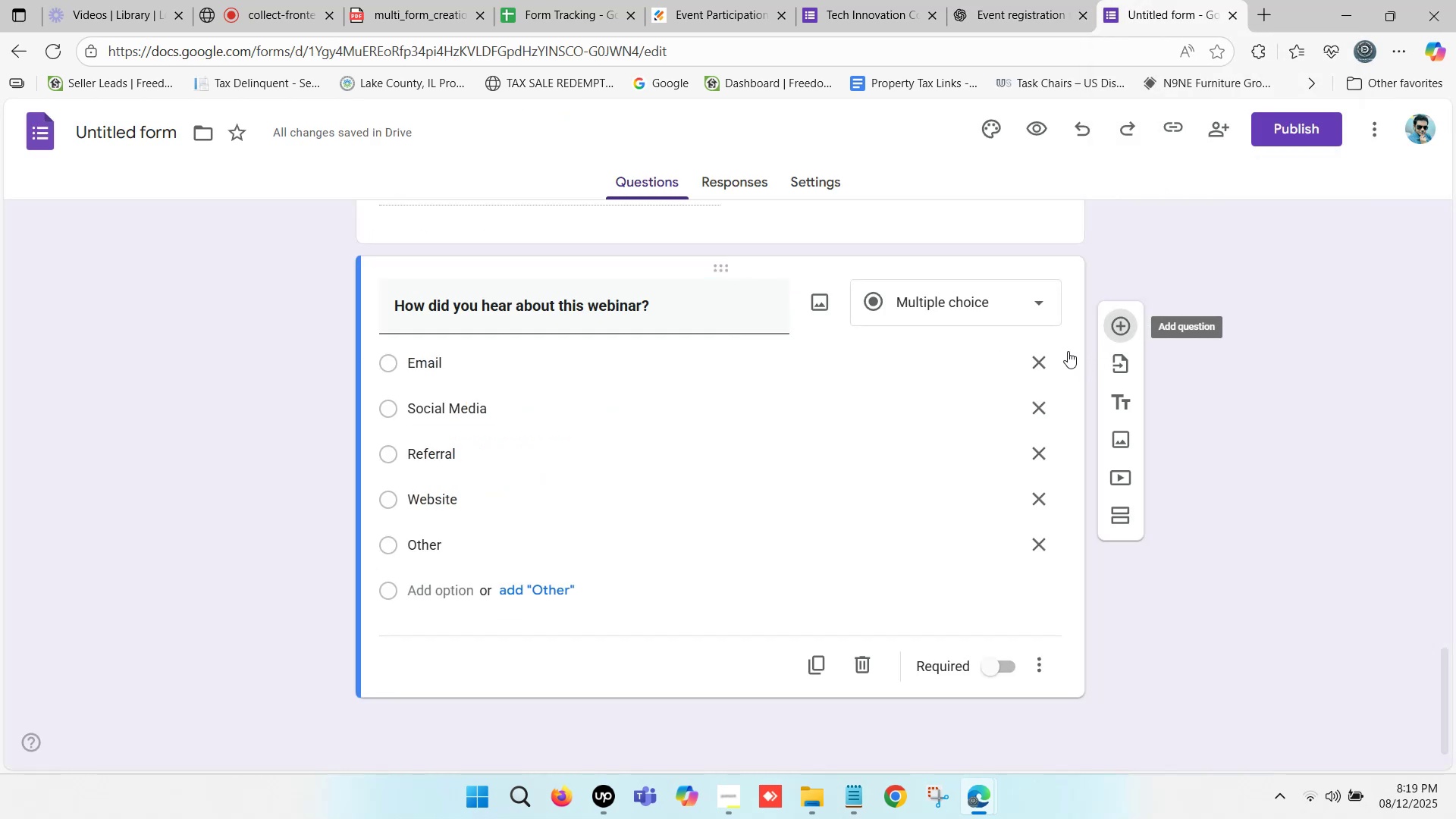 
scroll: coordinate [549, 477], scroll_direction: down, amount: 3.0
 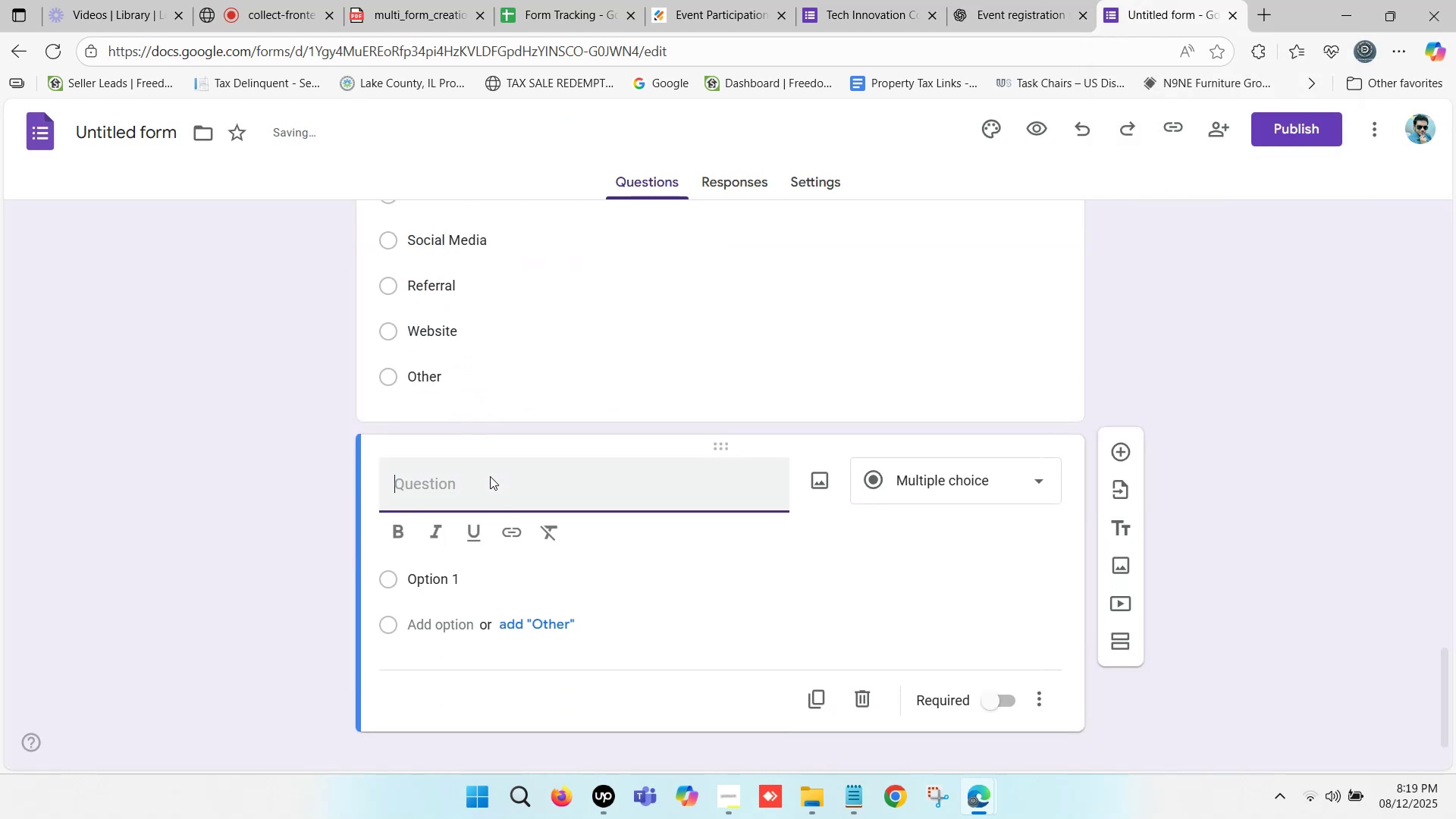 
key(Control+V)
 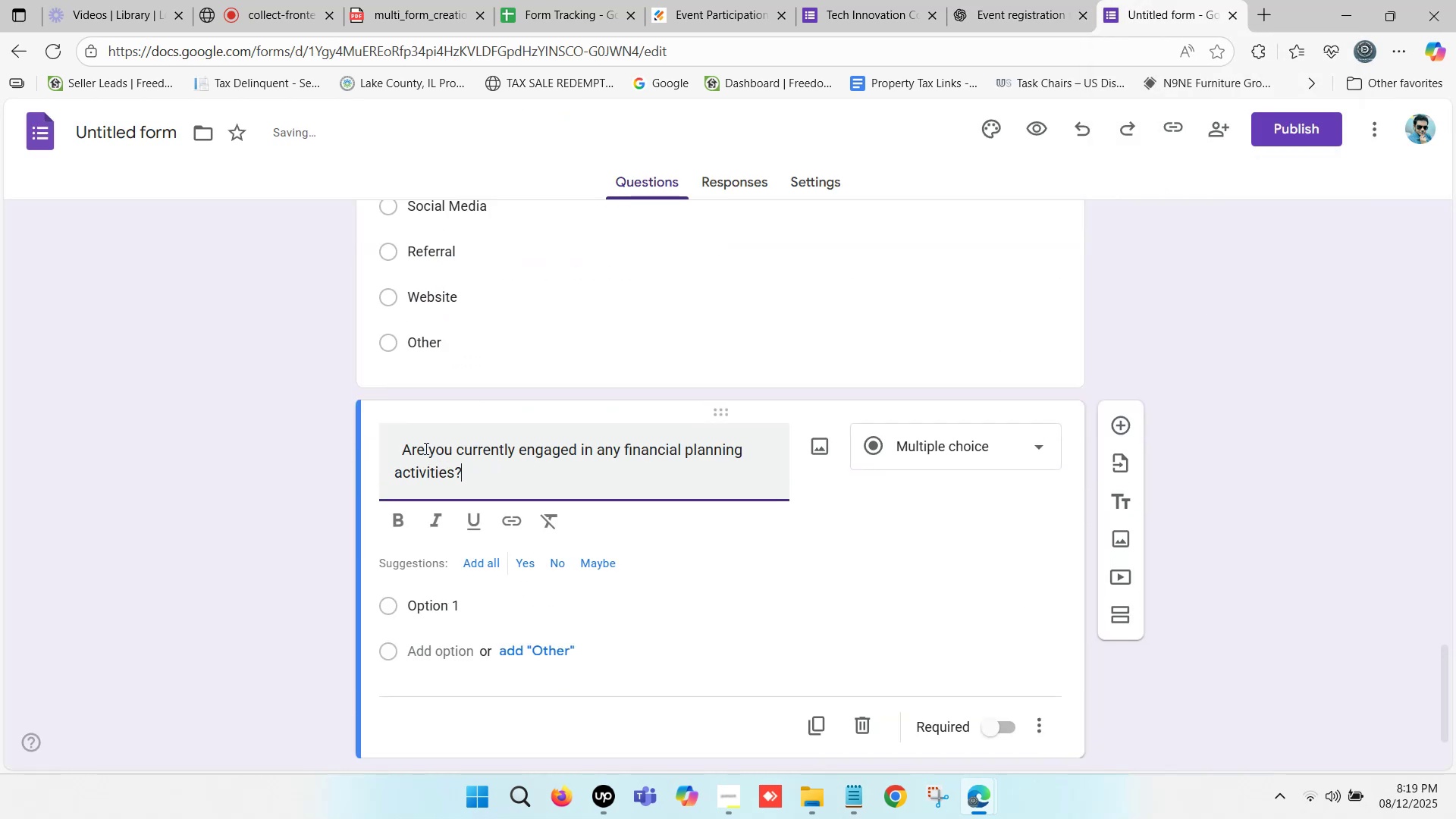 
left_click_drag(start_coordinate=[405, 450], to_coordinate=[389, 450])
 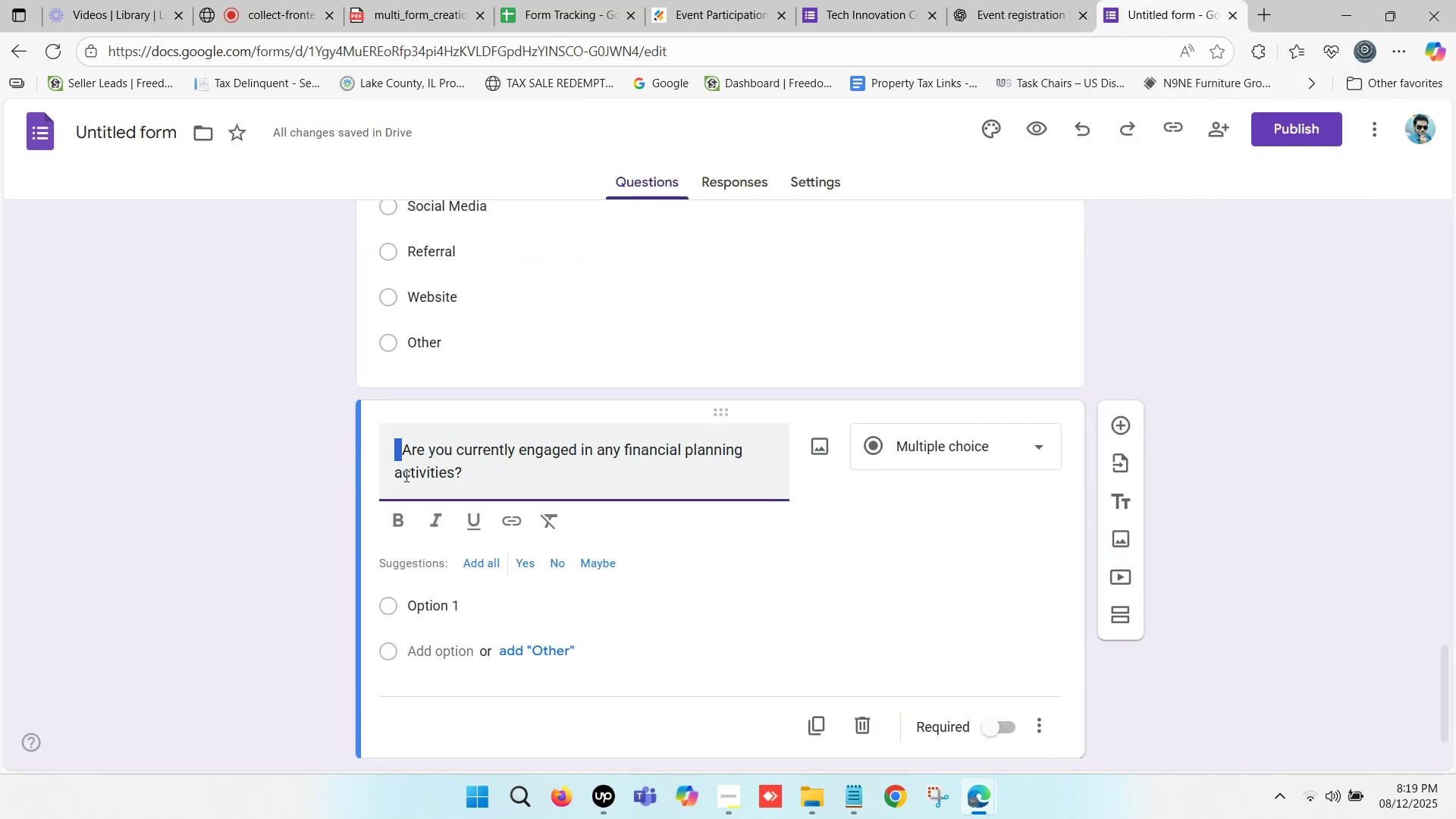 
key(Backspace)
 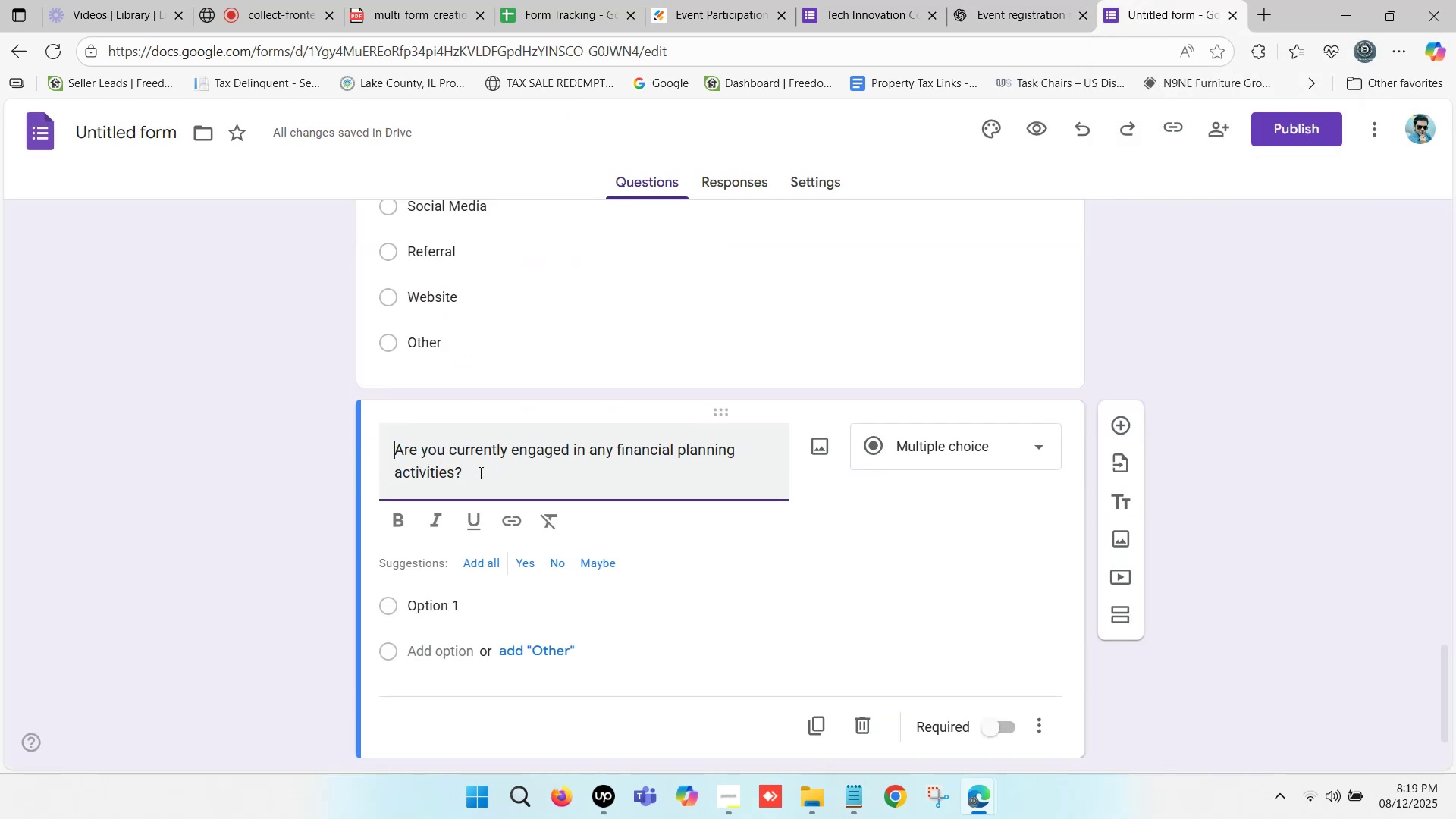 
left_click([519, 477])
 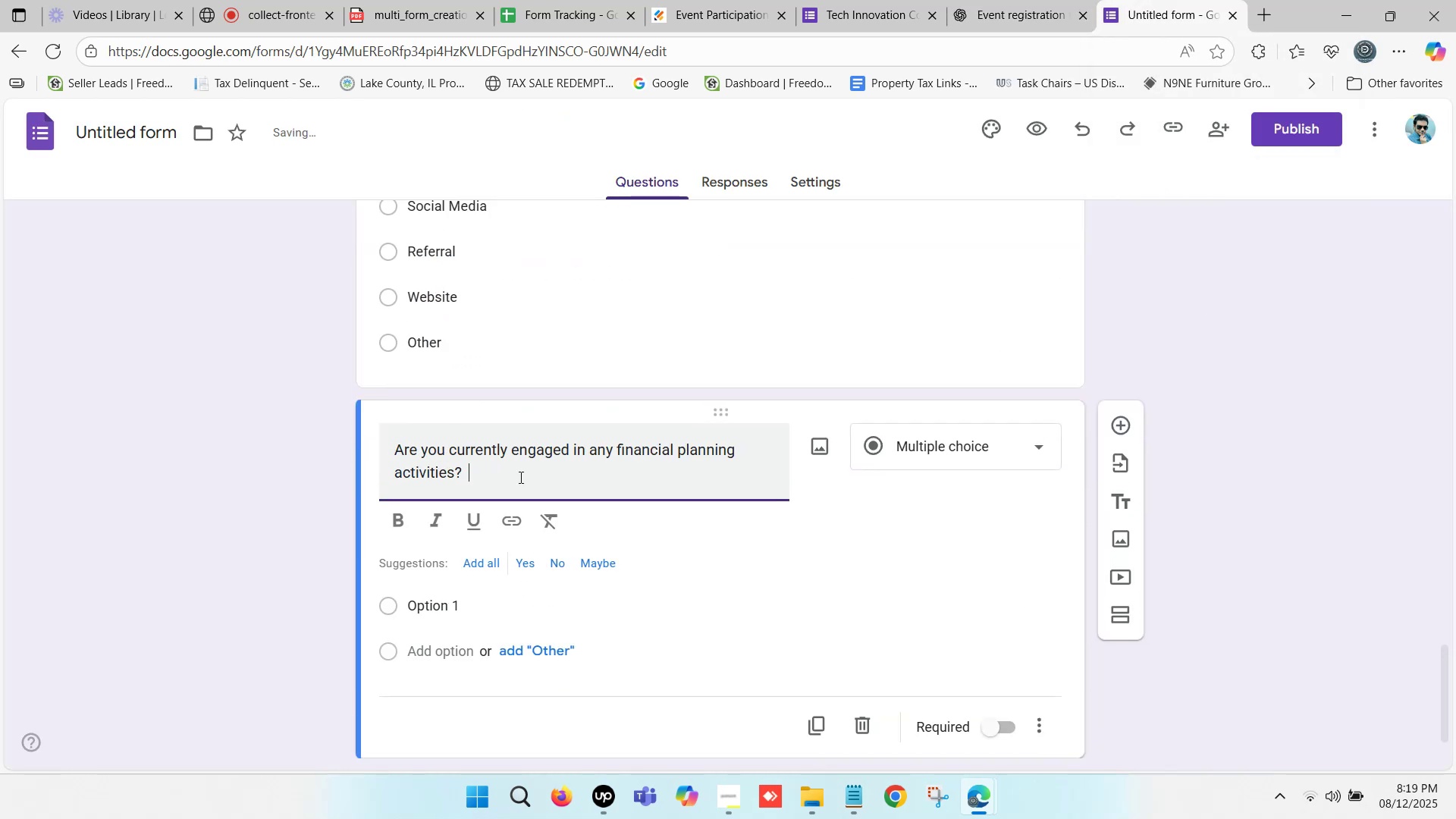 
key(Backspace)
 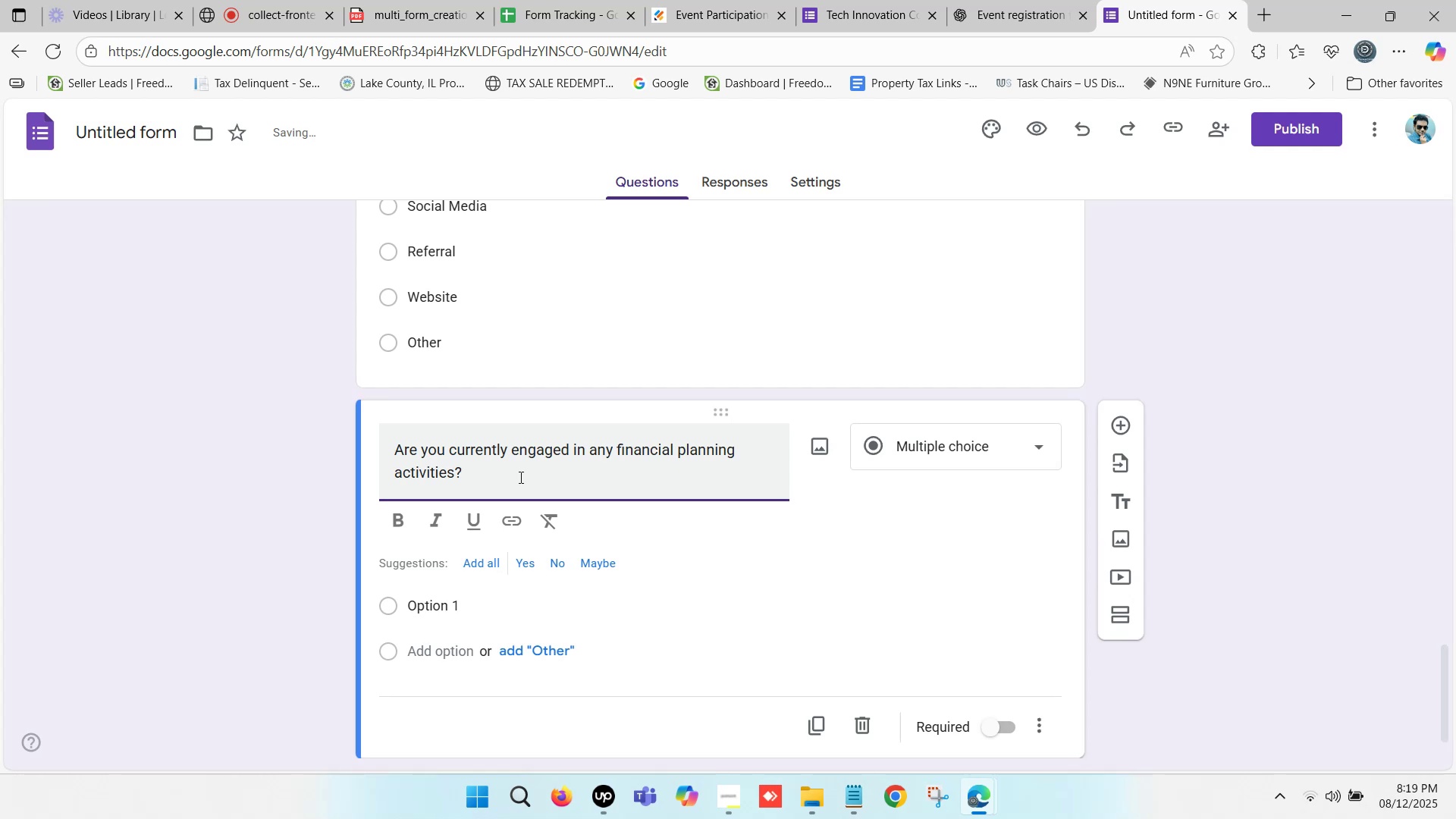 
key(Backspace)
 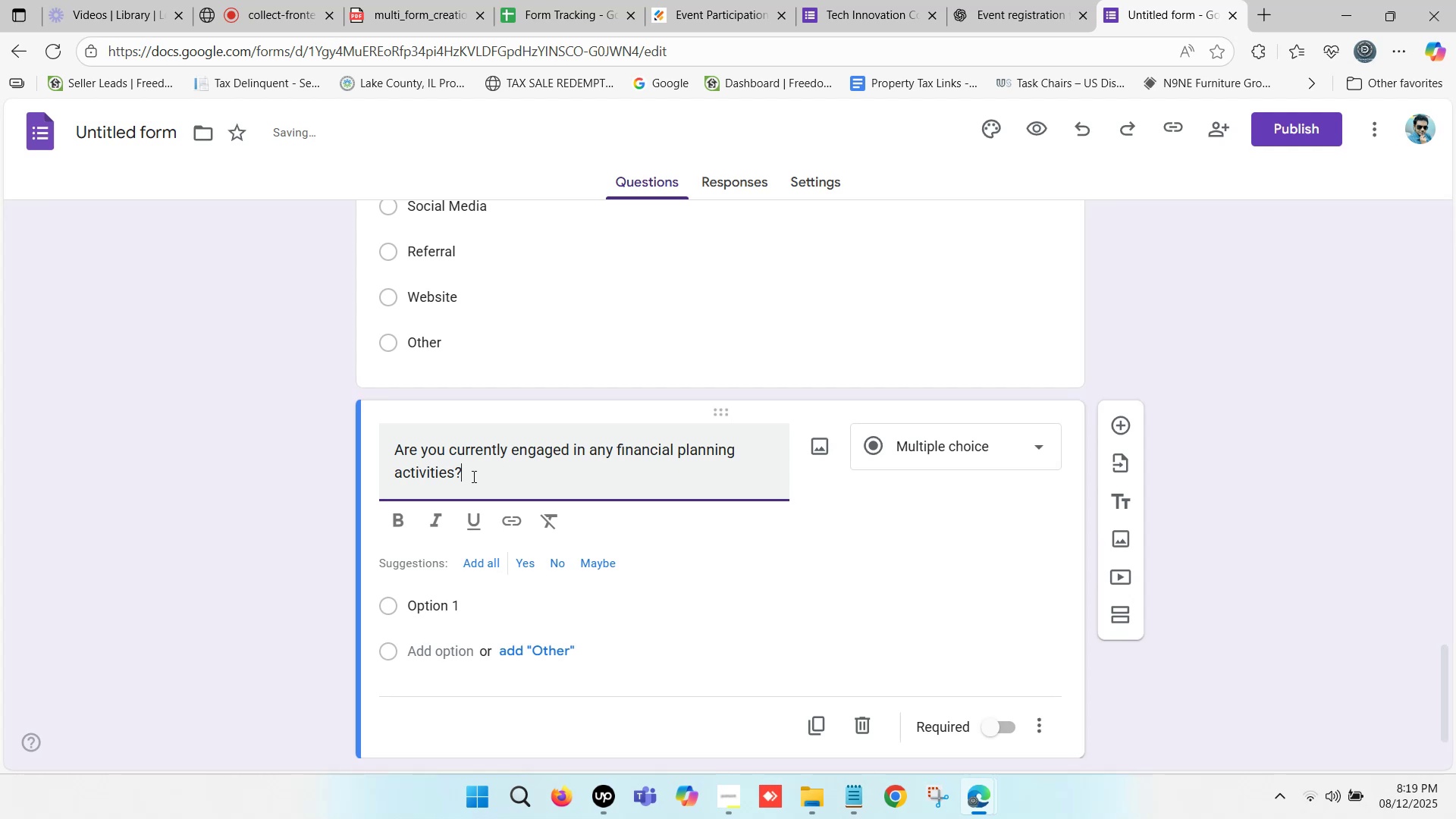 
left_click_drag(start_coordinate=[466, 470], to_coordinate=[383, 453])
 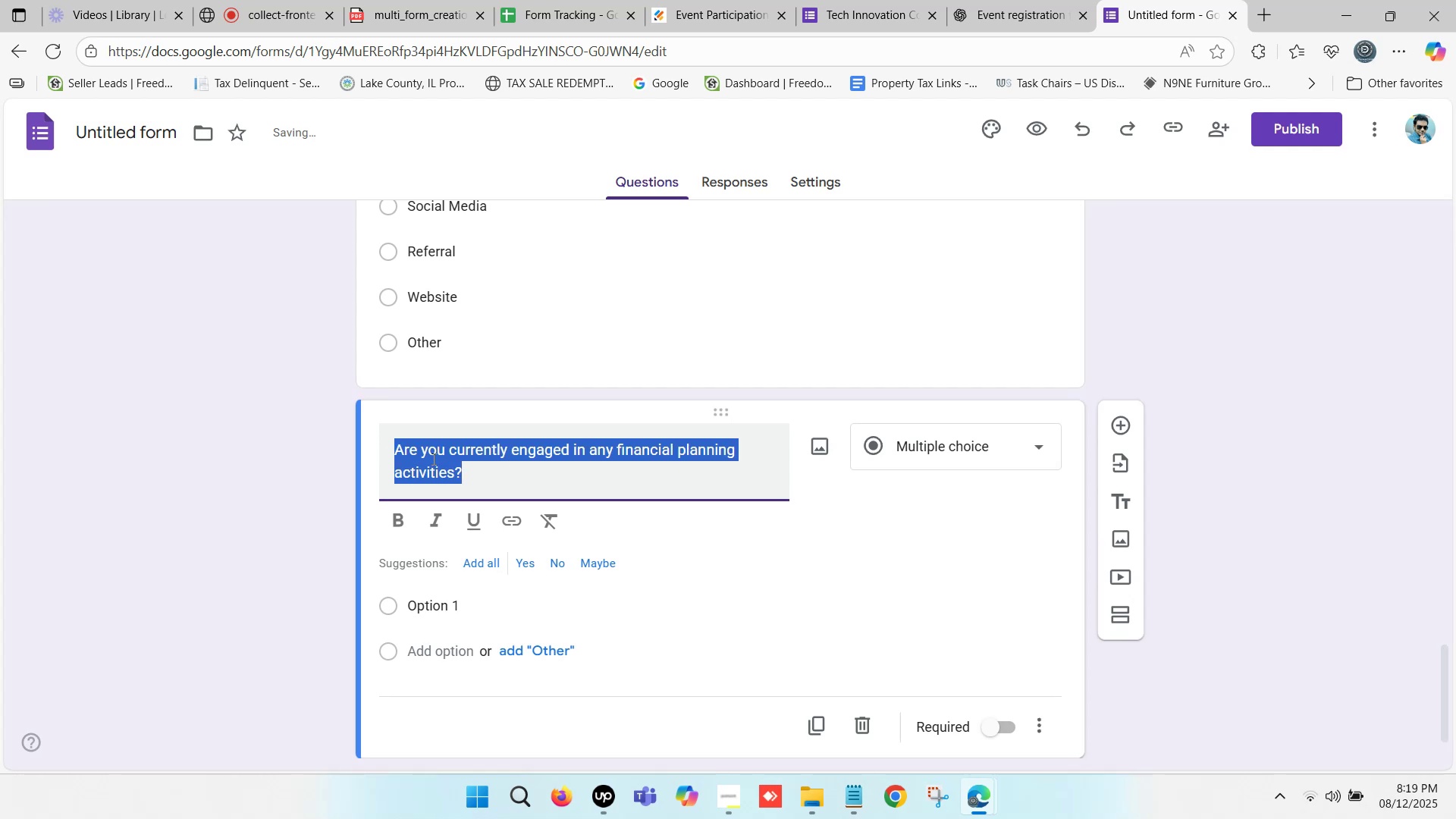 
key(Control+B)
 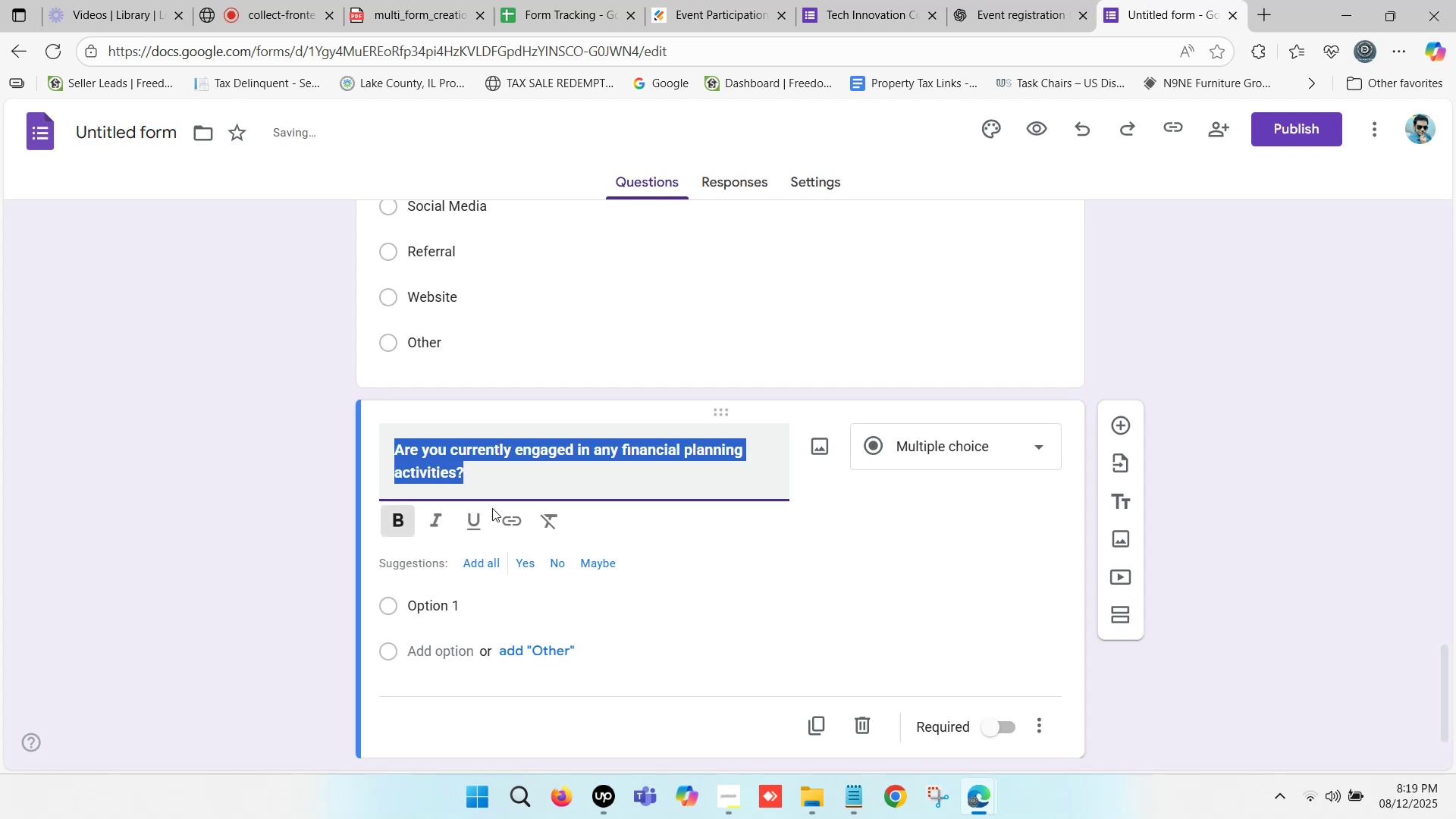 
scroll: coordinate [523, 497], scroll_direction: down, amount: 1.0
 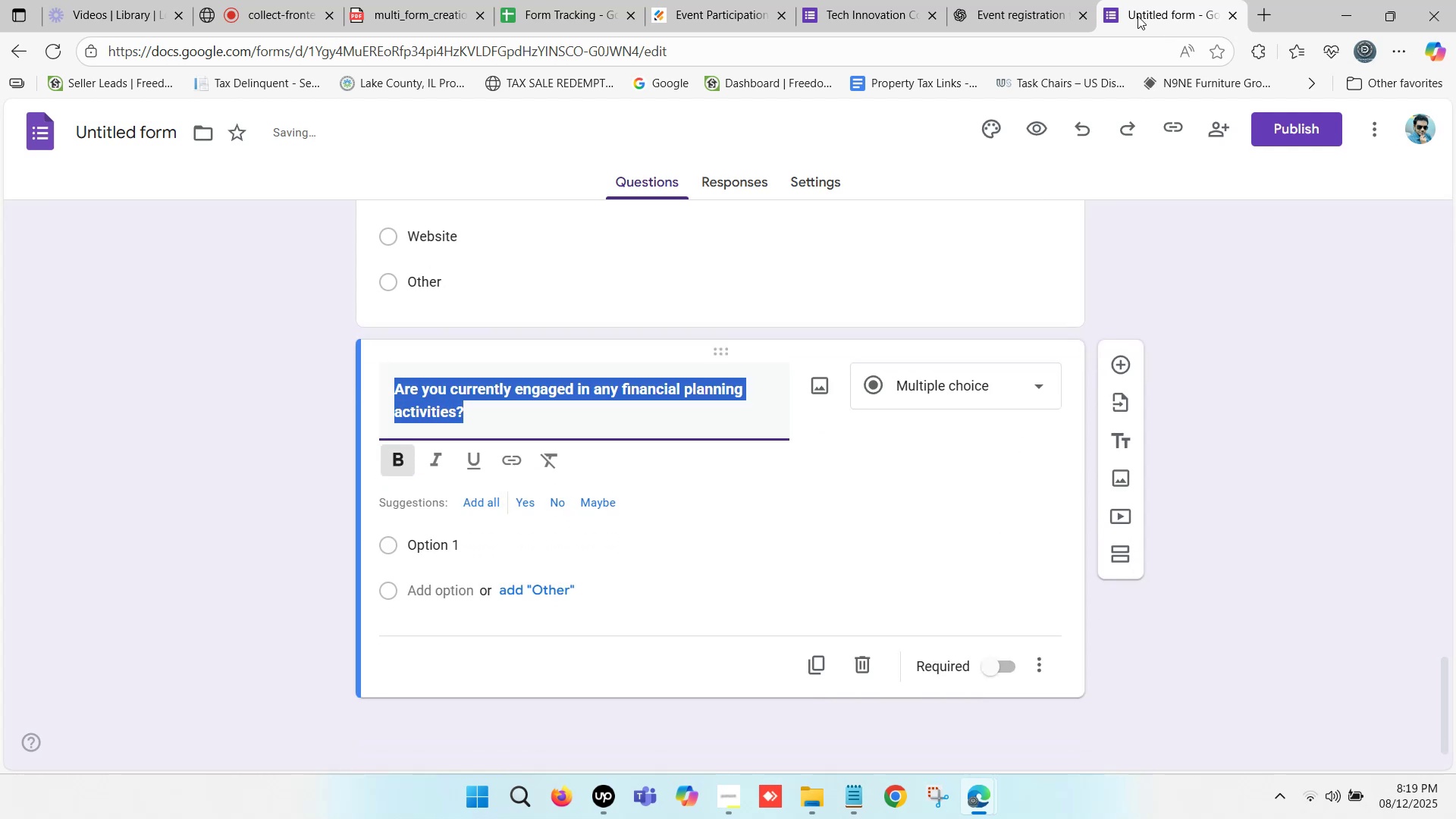 
left_click([1018, 0])
 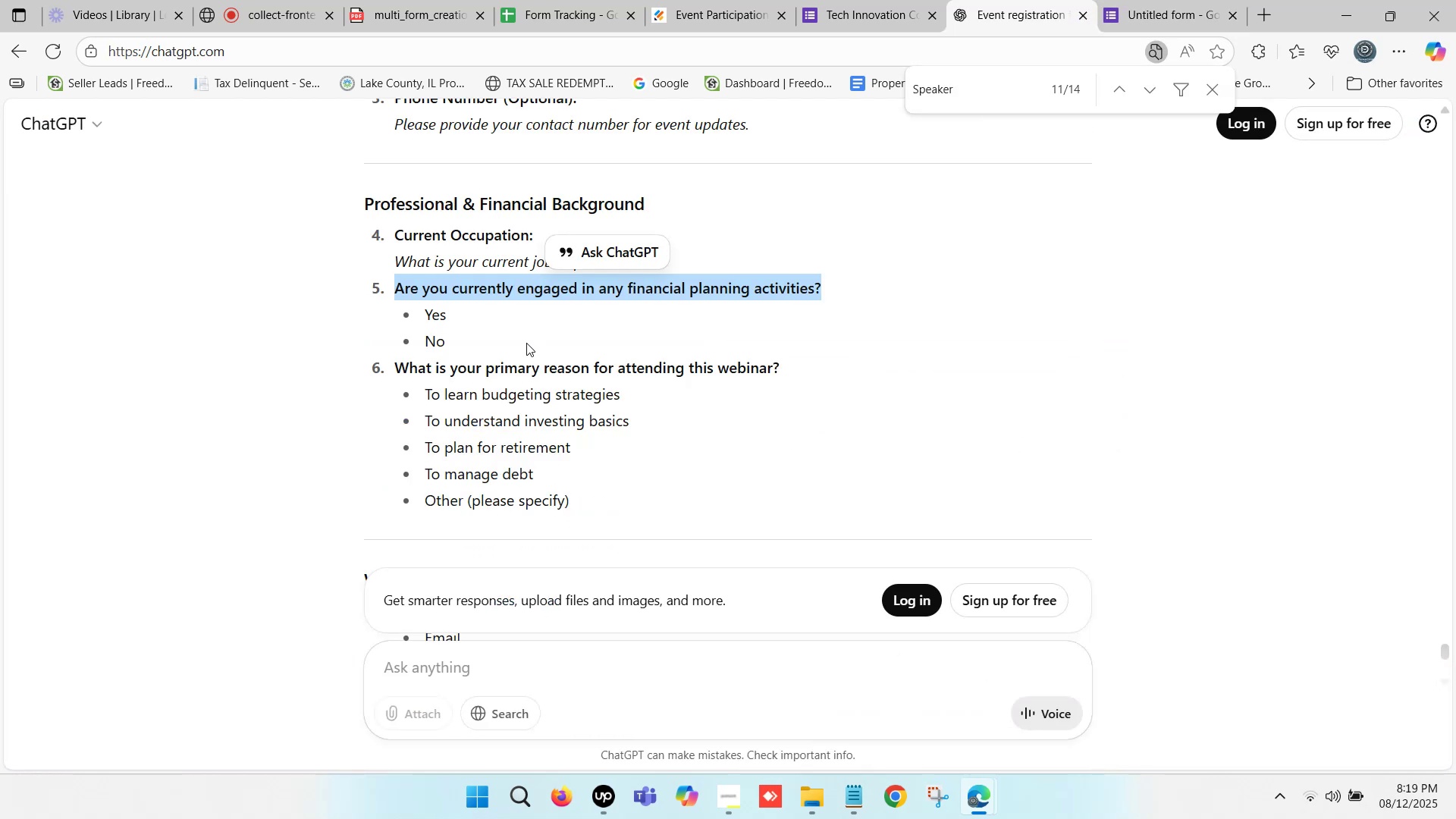 
left_click([1117, 0])
 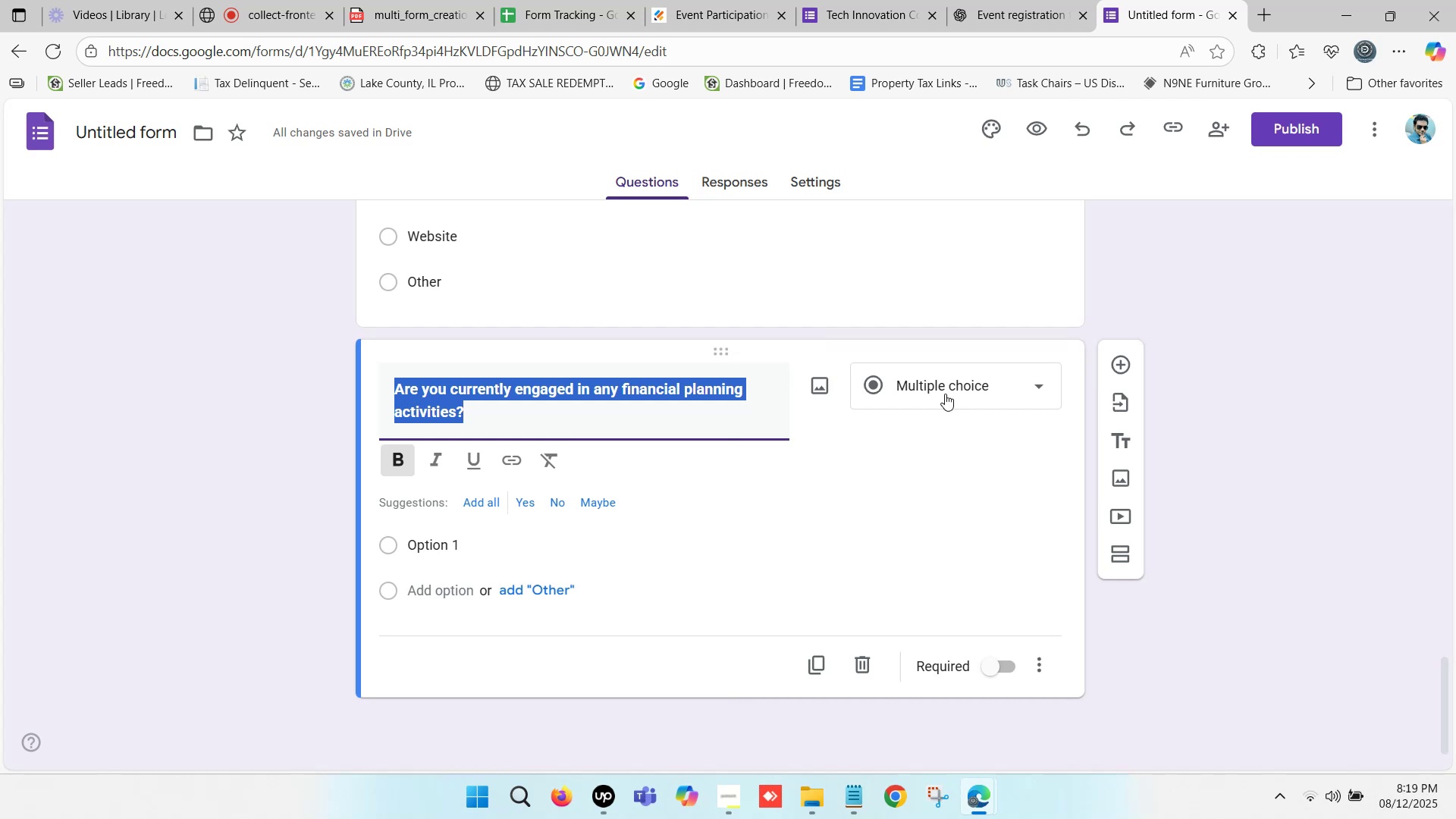 
left_click([948, 384])
 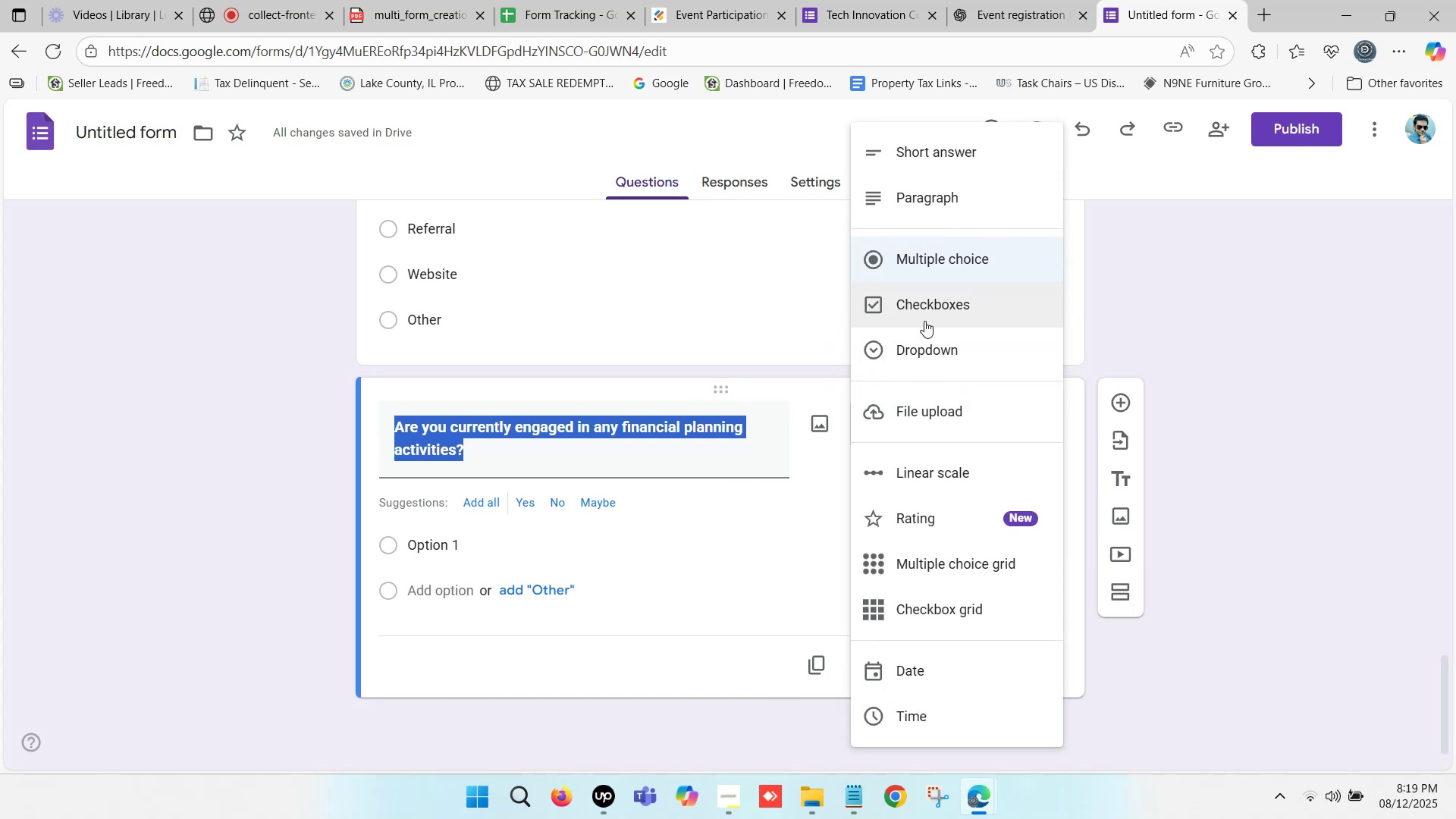 
left_click([937, 348])
 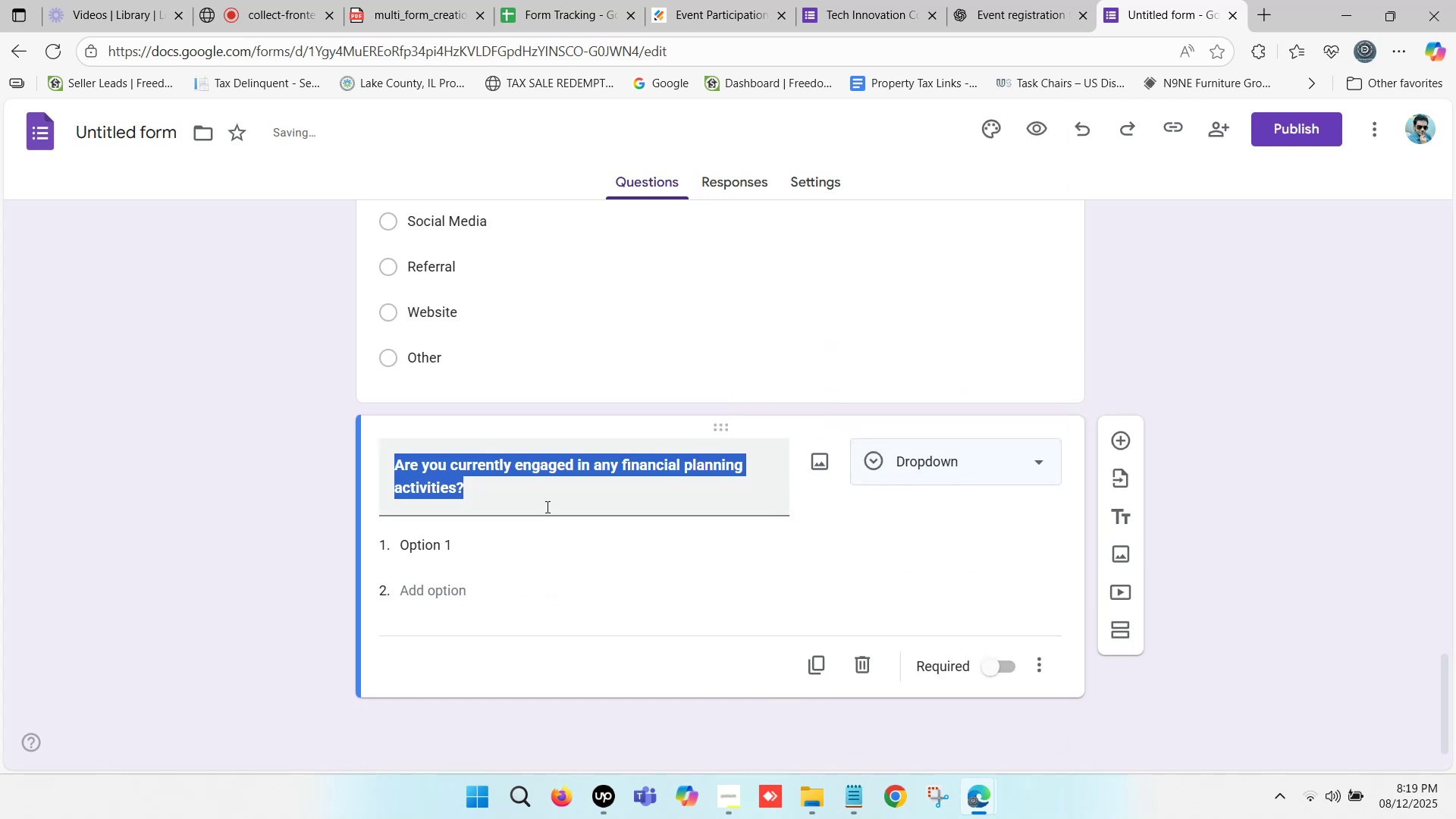 
scroll: coordinate [537, 509], scroll_direction: down, amount: 2.0
 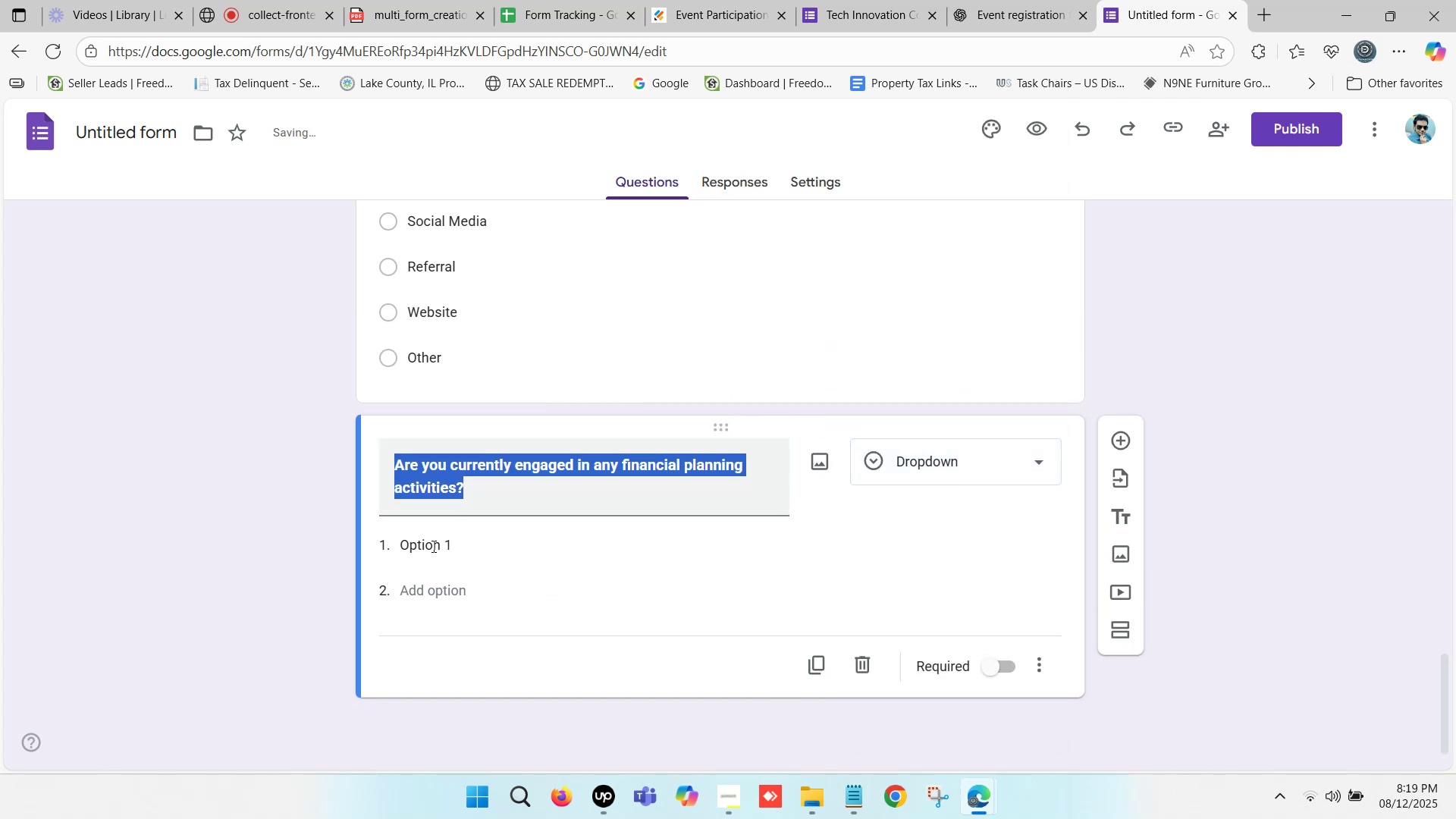 
left_click([432, 546])
 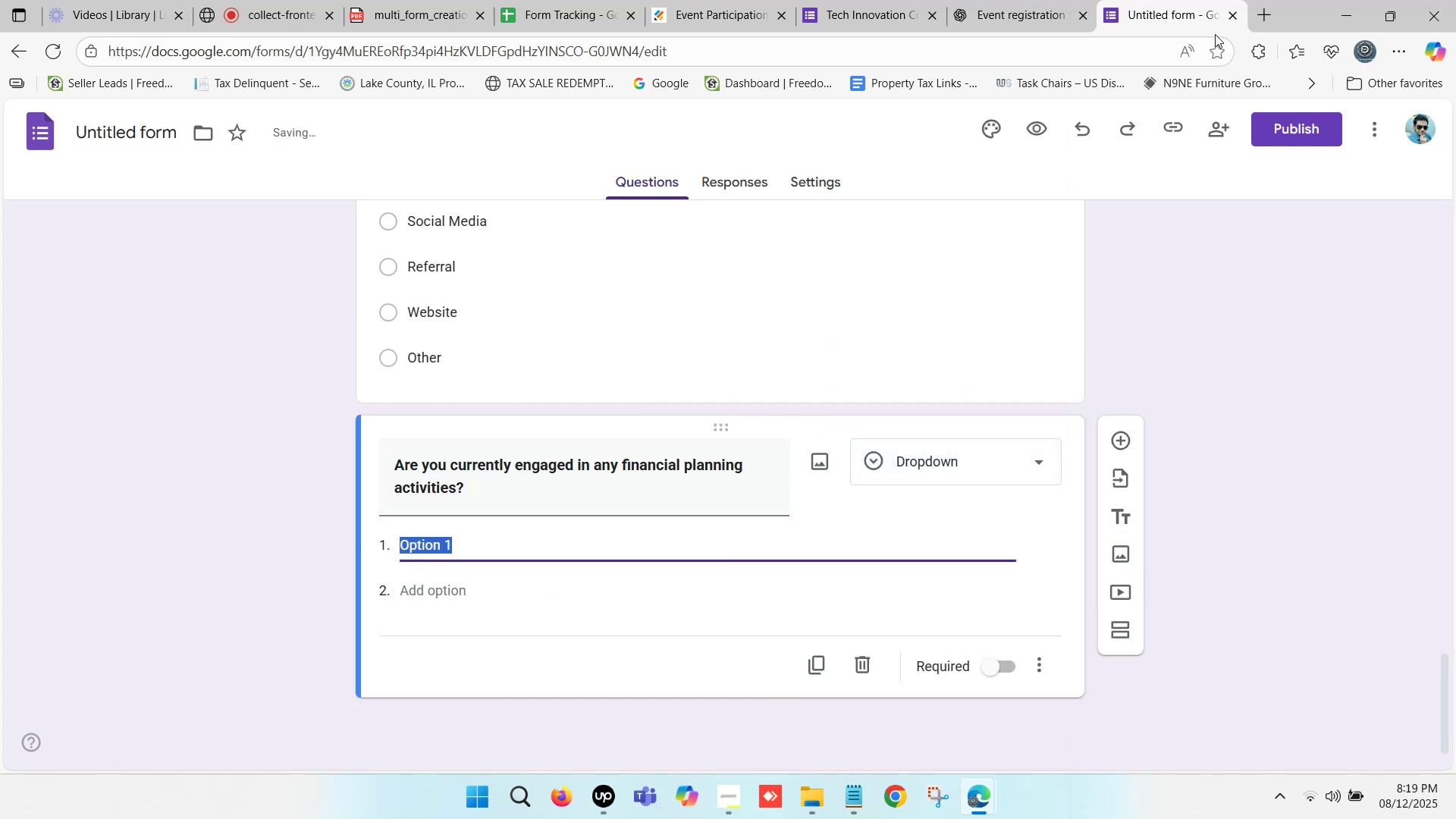 
type(Yes)
 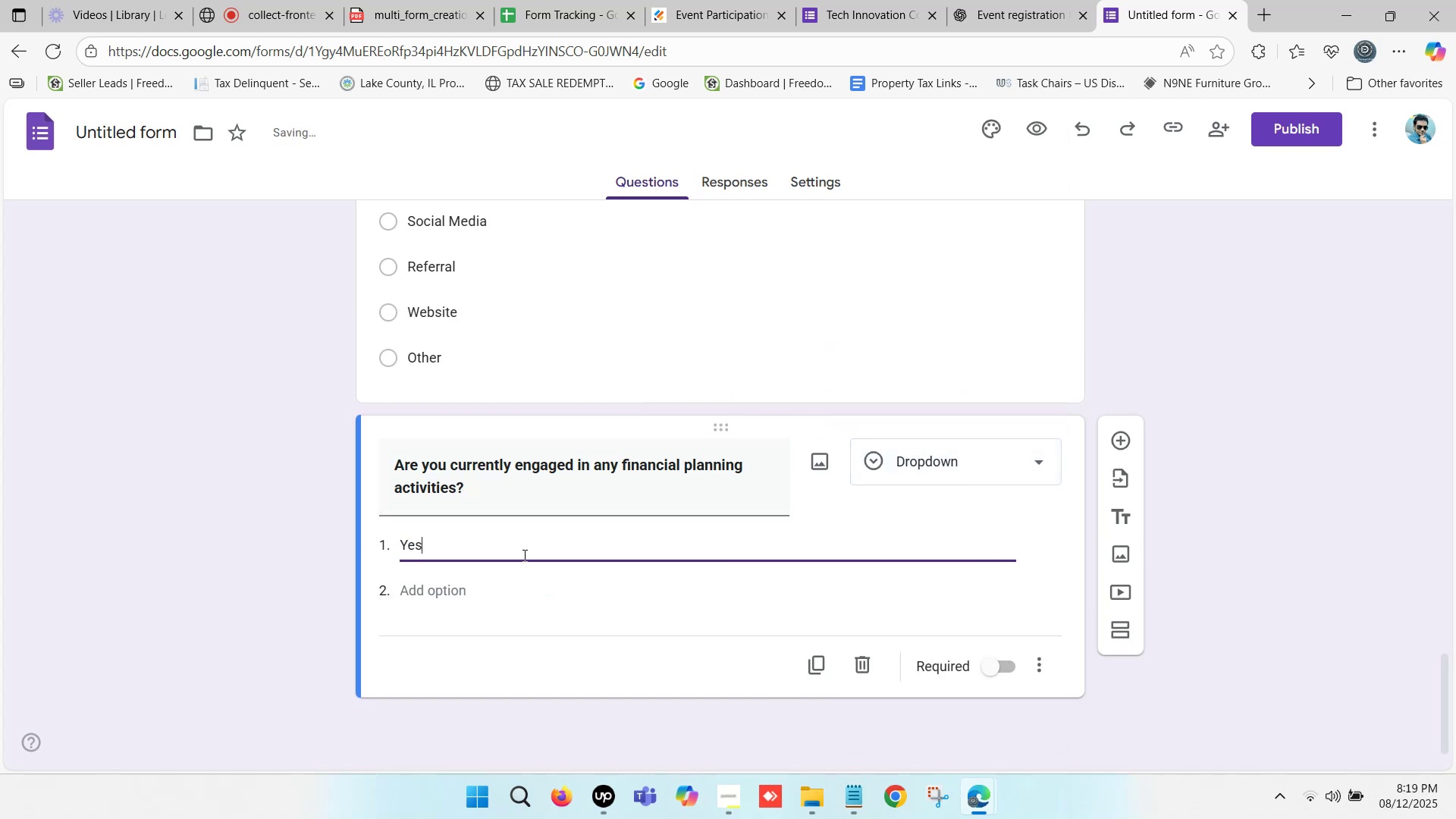 
left_click([443, 591])
 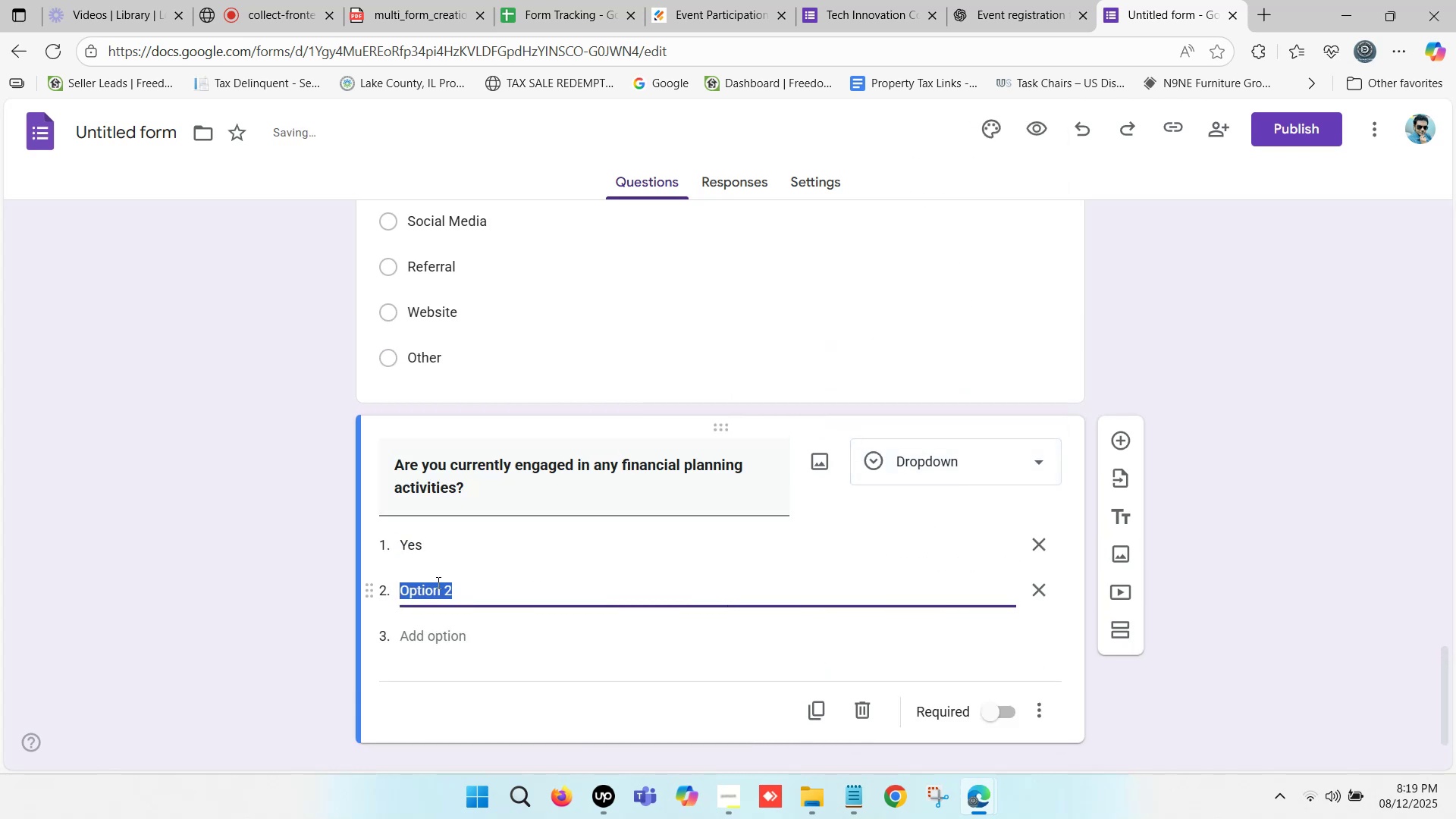 
type(No)
 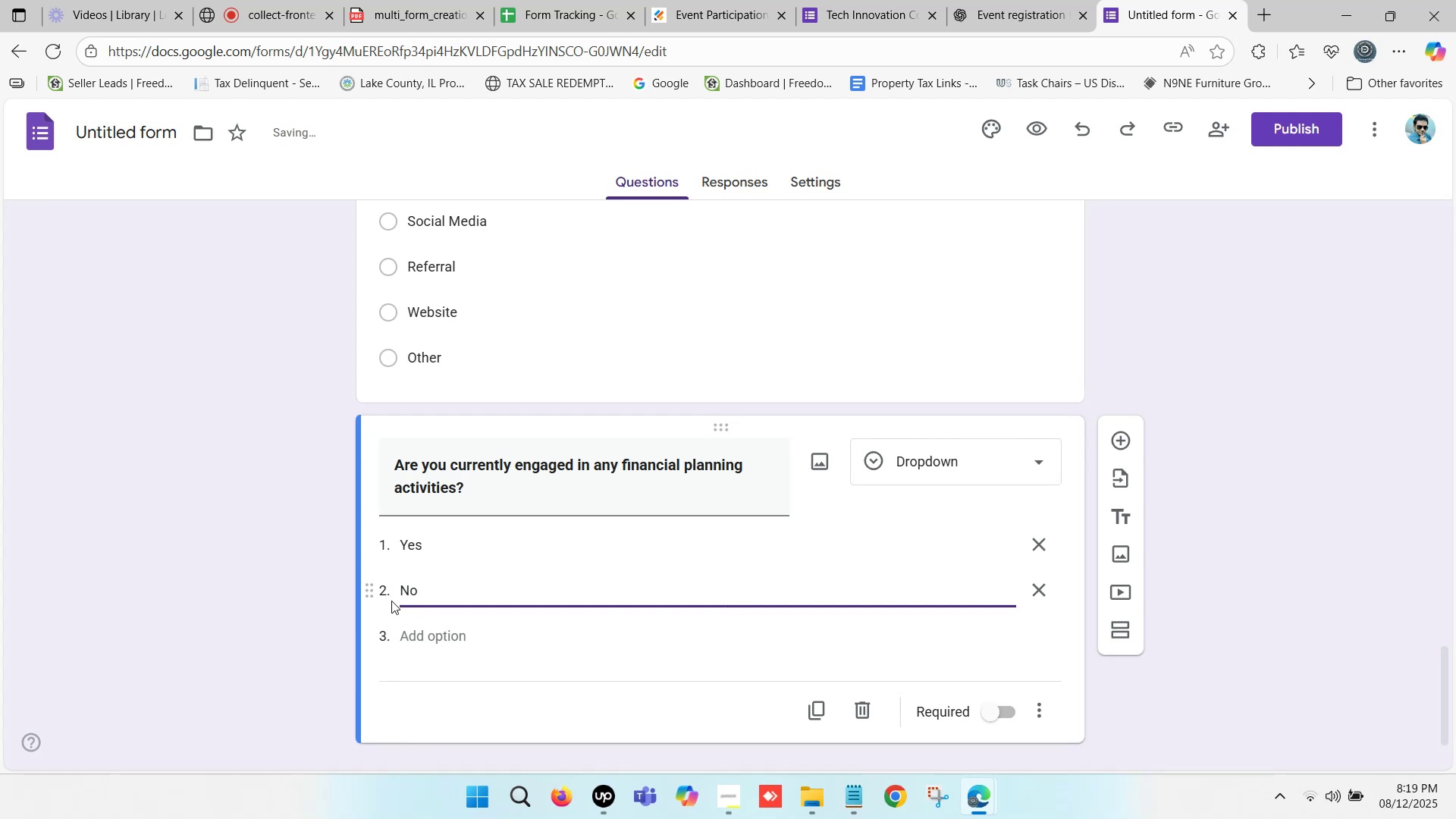 
left_click([329, 595])
 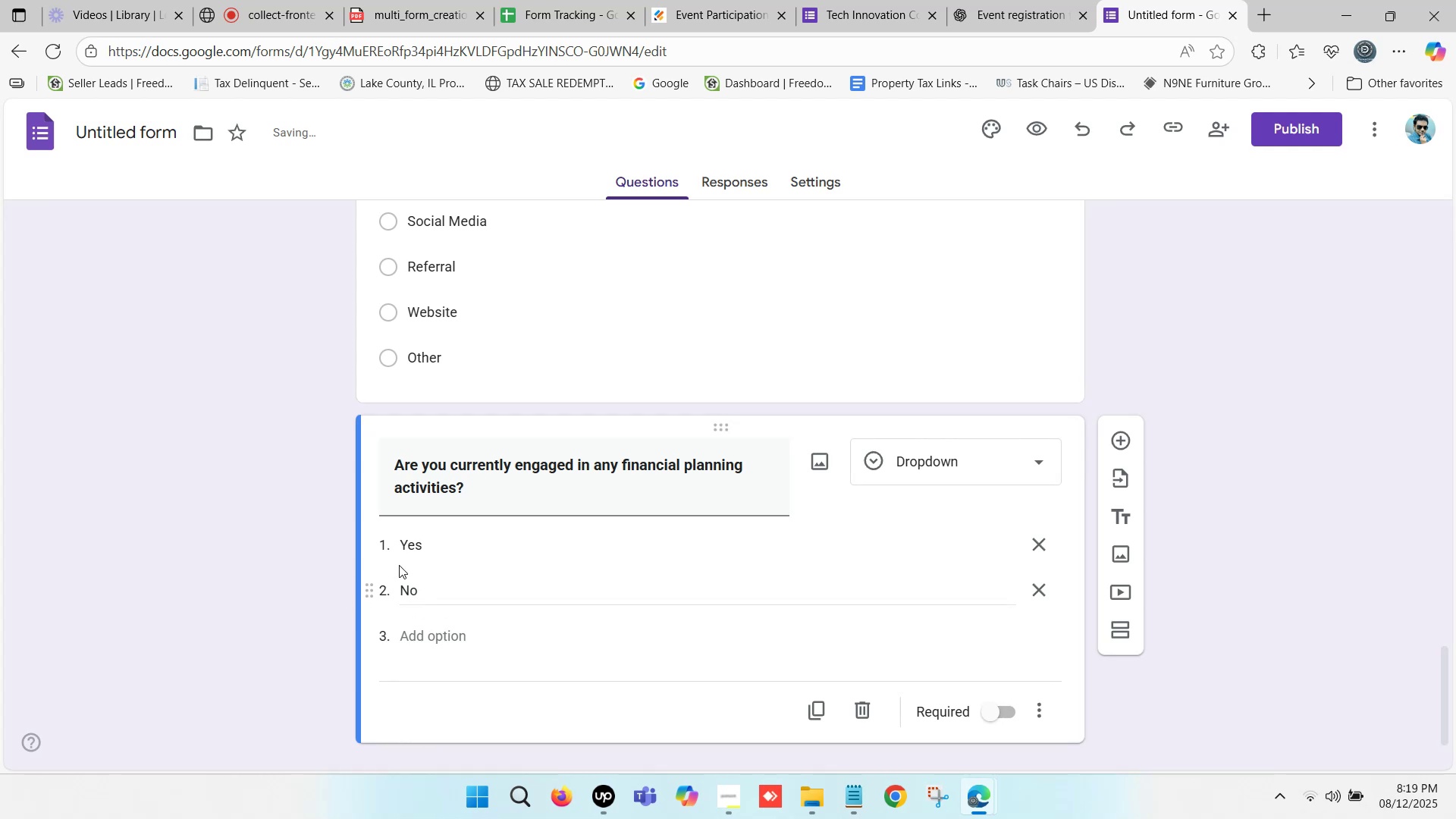 
scroll: coordinate [463, 572], scroll_direction: down, amount: 3.0
 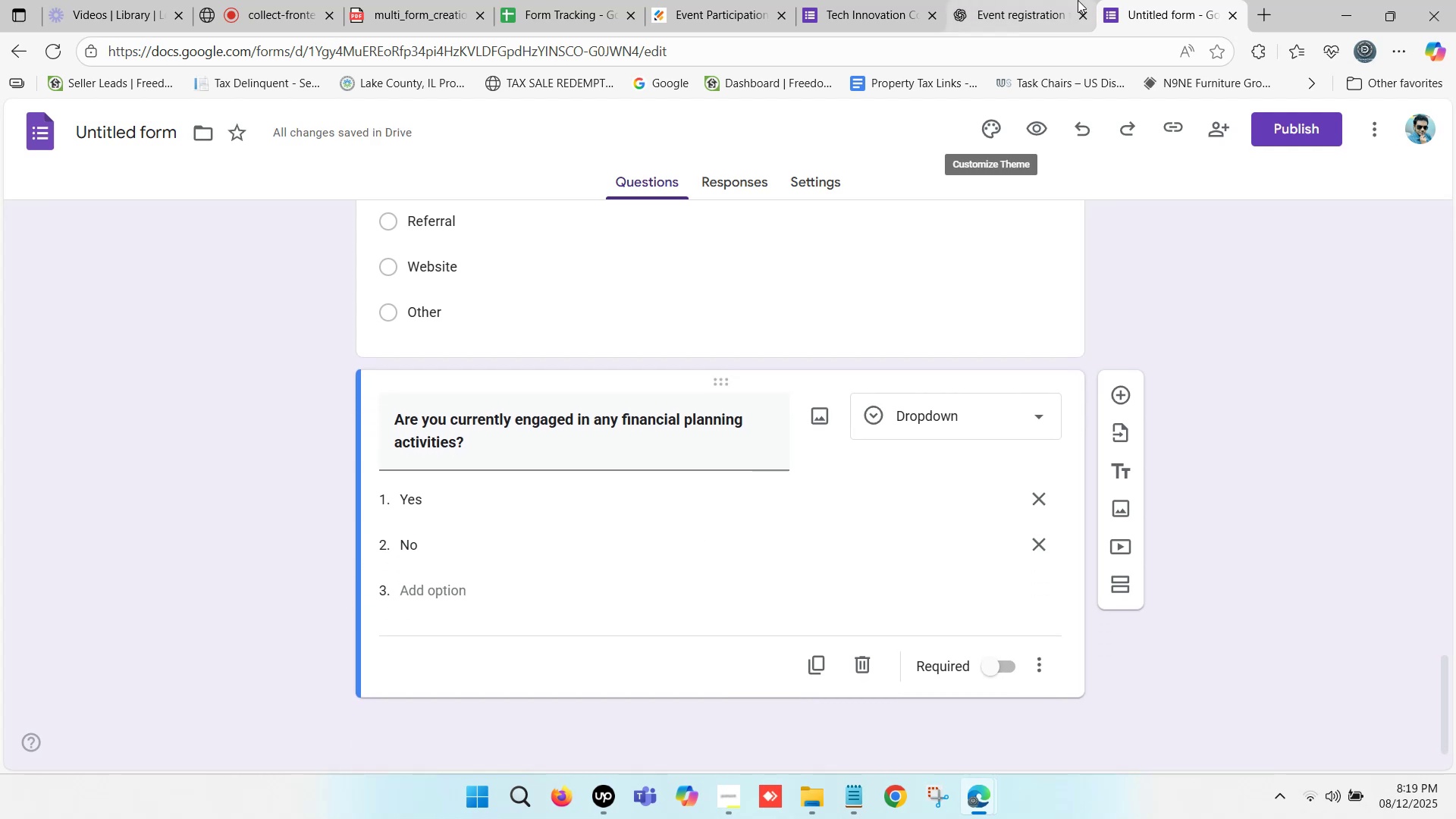 
left_click([1002, 0])
 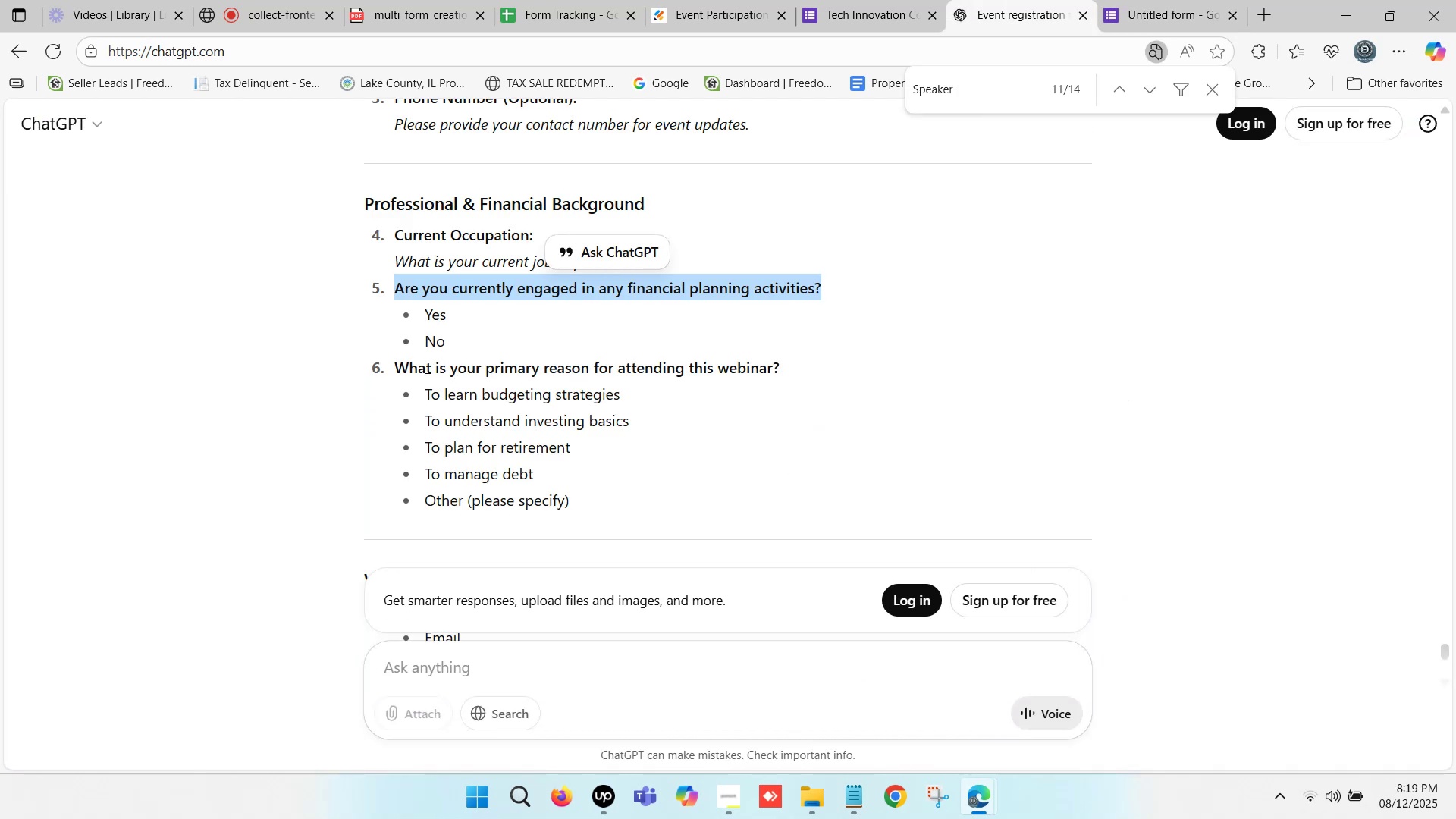 
left_click_drag(start_coordinate=[391, 363], to_coordinate=[780, 362])
 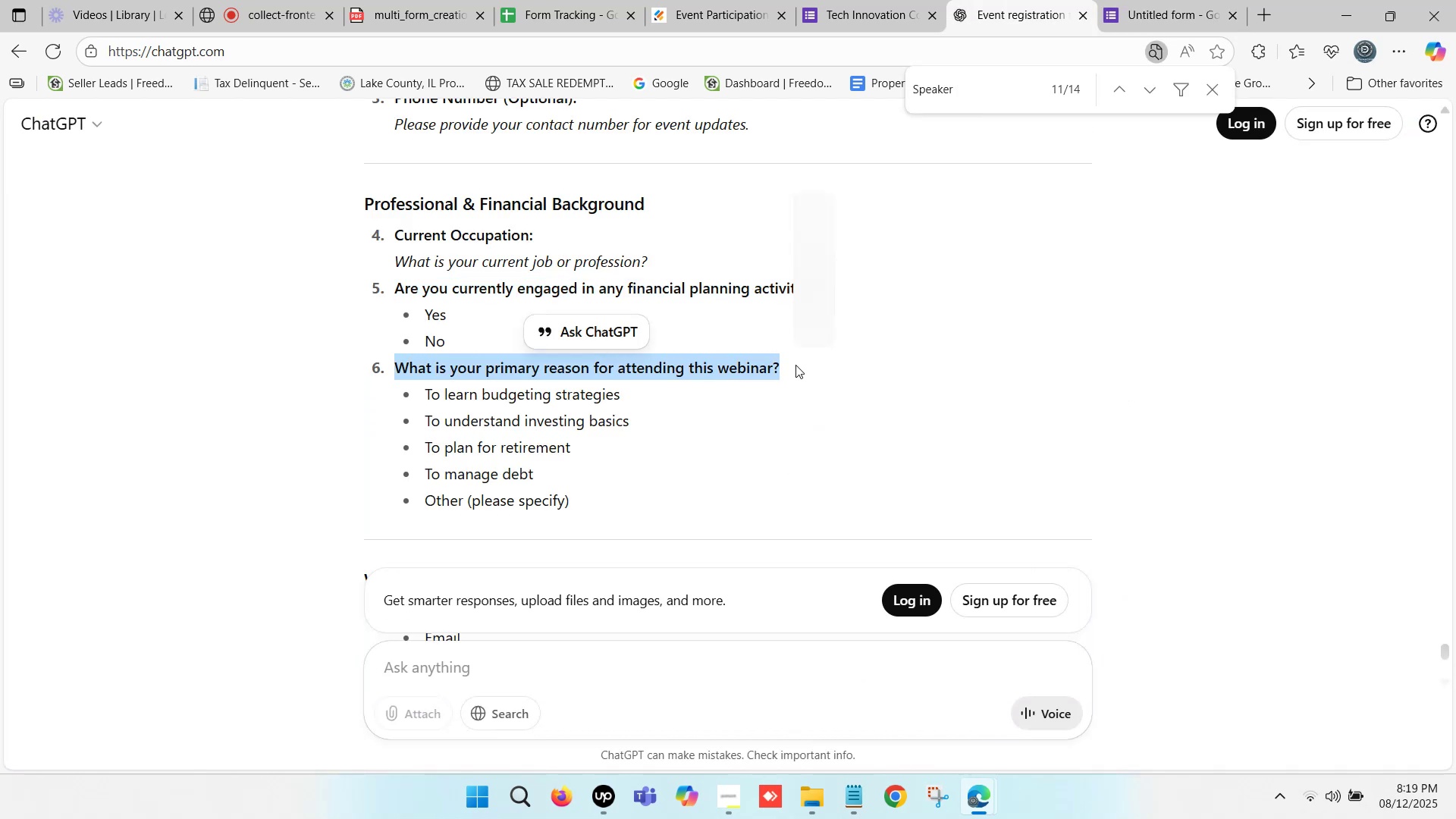 
key(Control+C)
 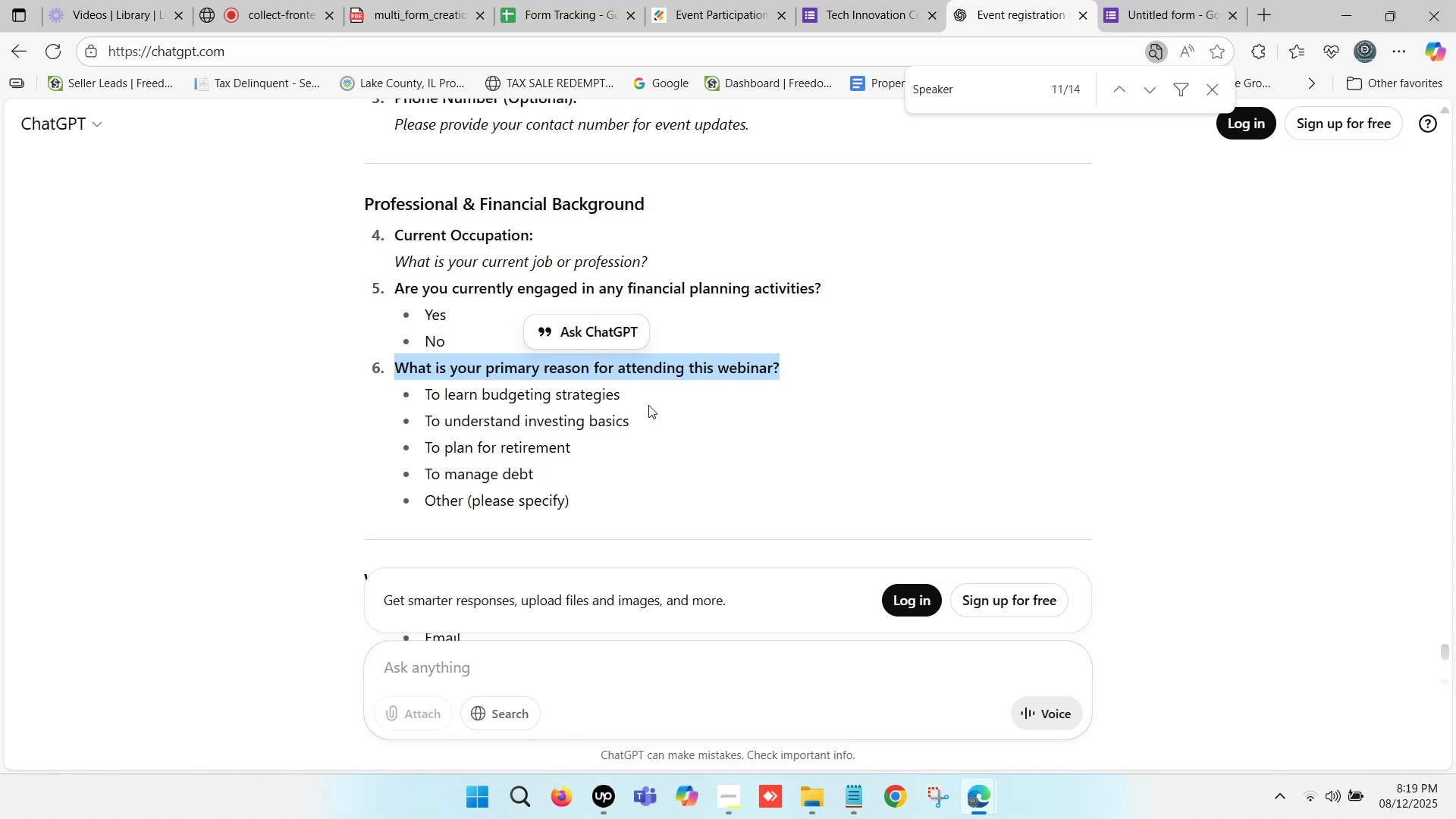 
scroll: coordinate [588, 364], scroll_direction: down, amount: 4.0
 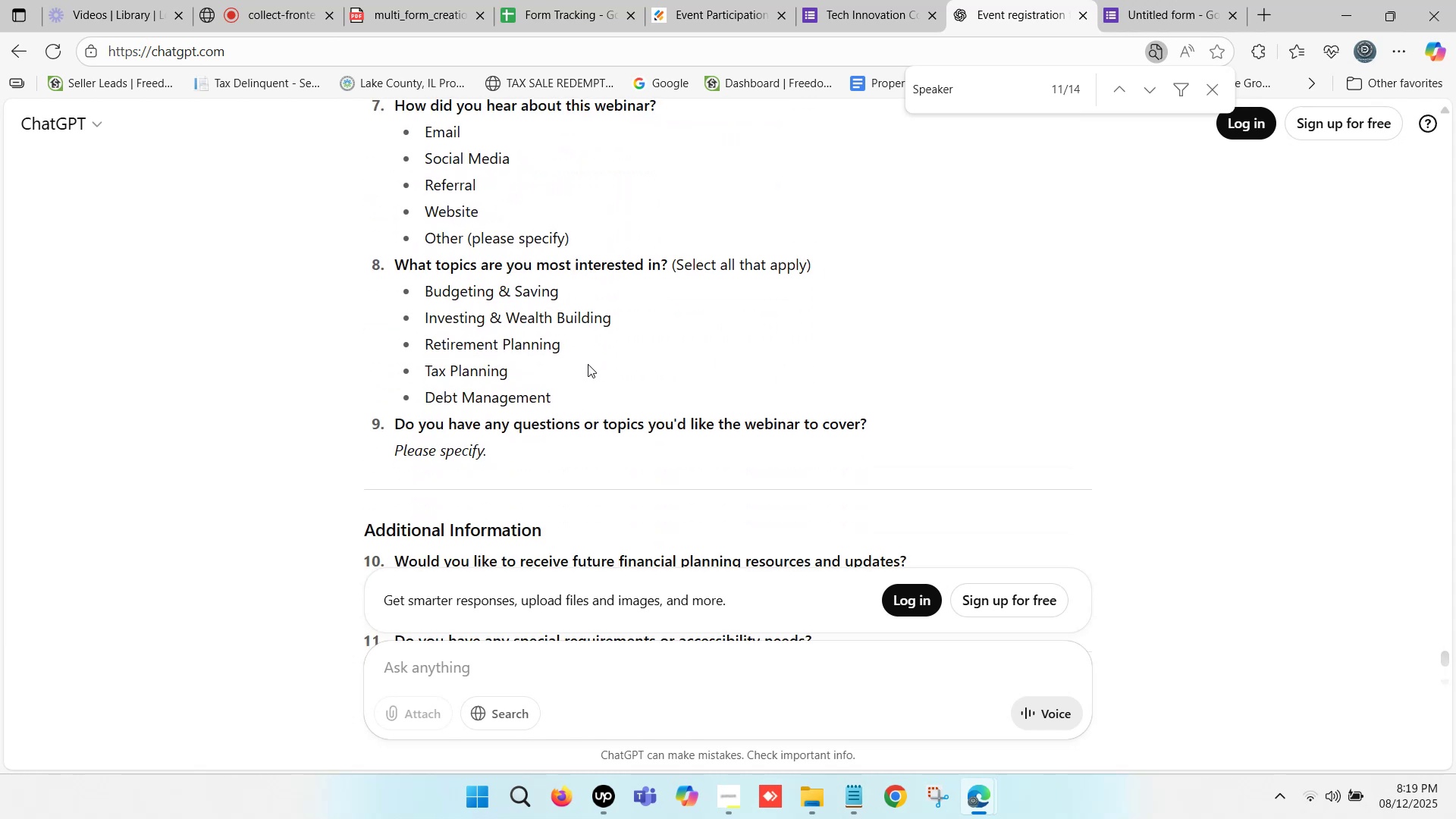 
scroll: coordinate [588, 362], scroll_direction: up, amount: 3.0
 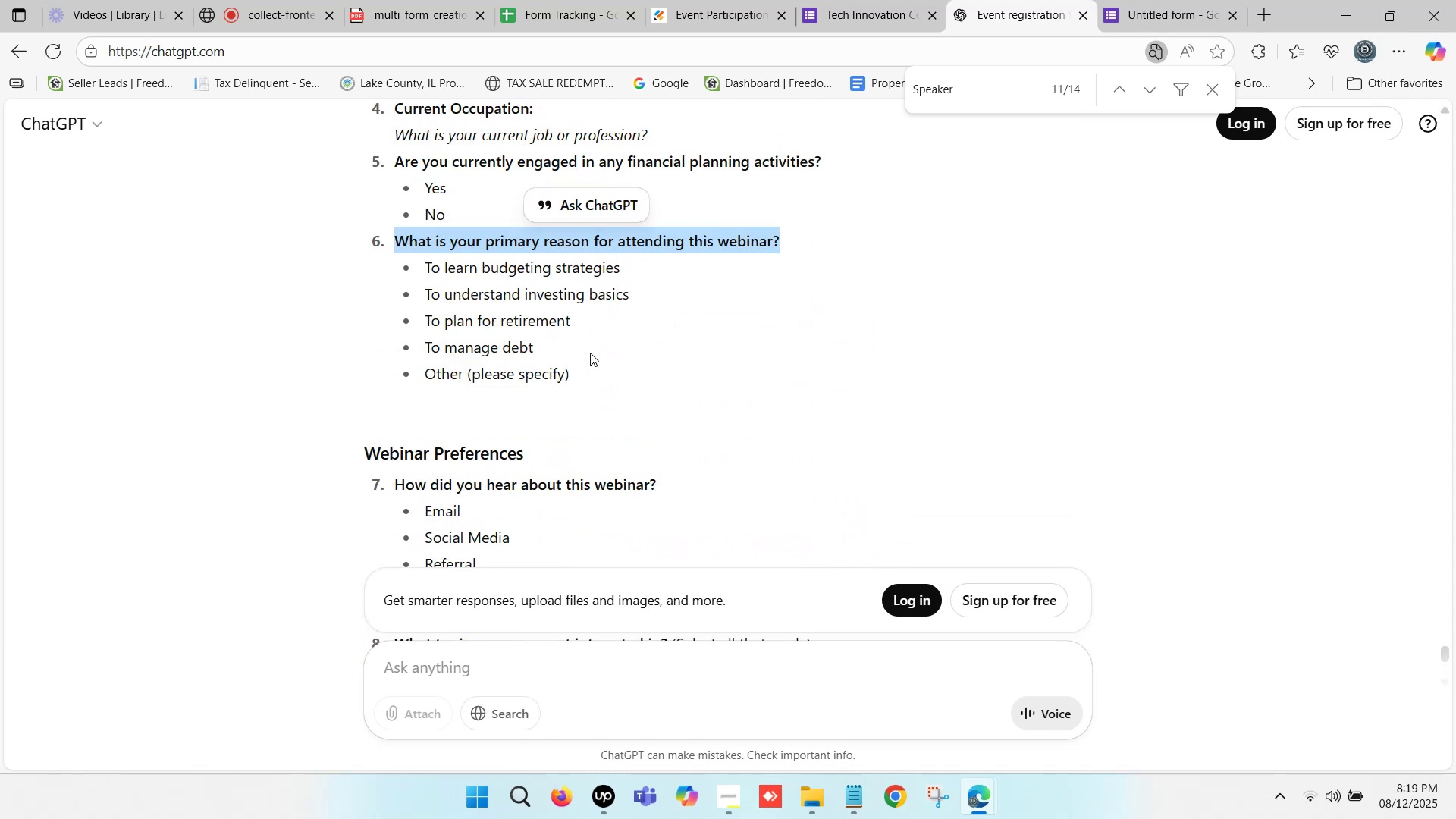 
key(Control+C)
 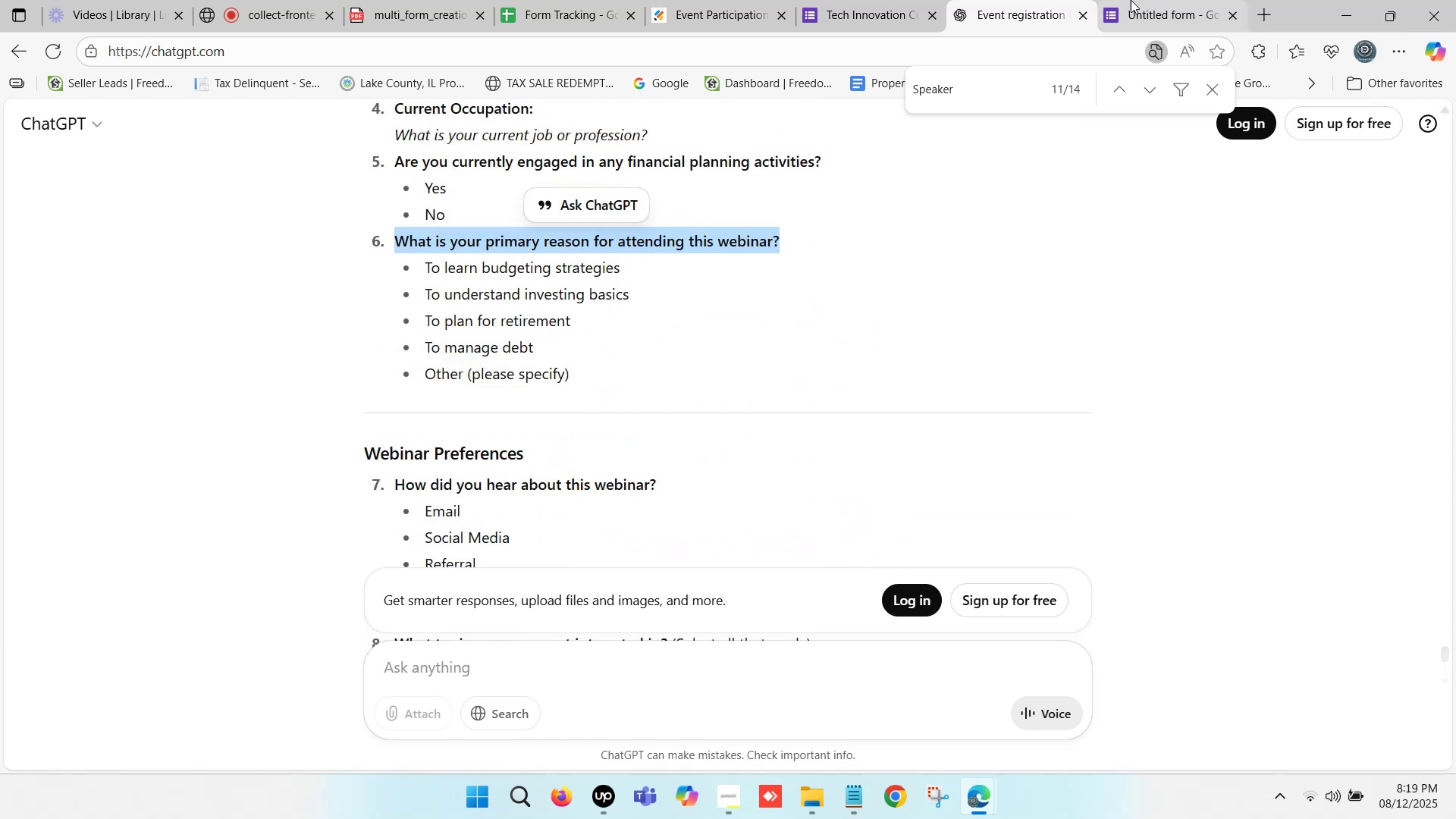 
left_click([1159, 0])
 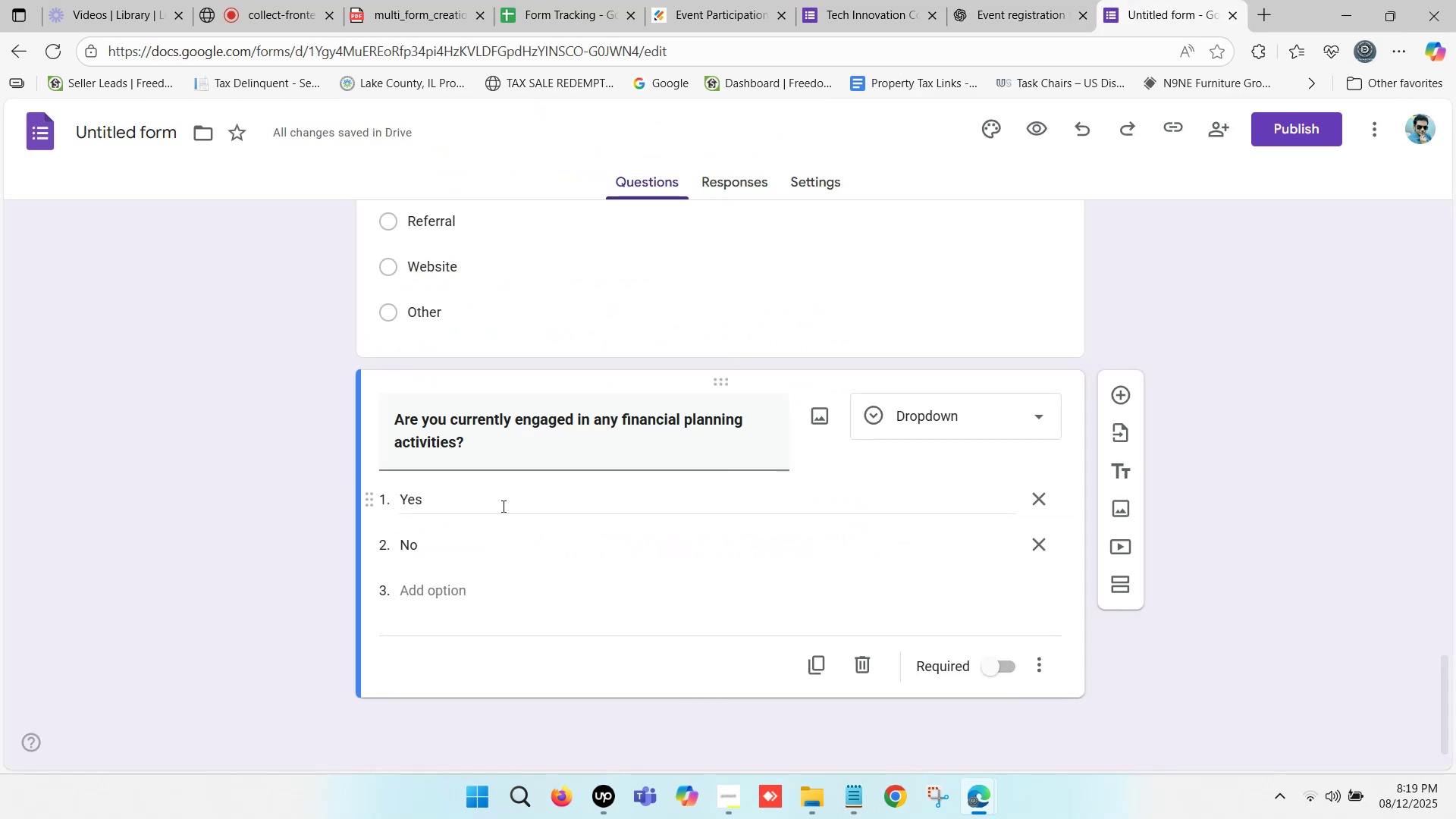 
scroll: coordinate [498, 495], scroll_direction: down, amount: 1.0
 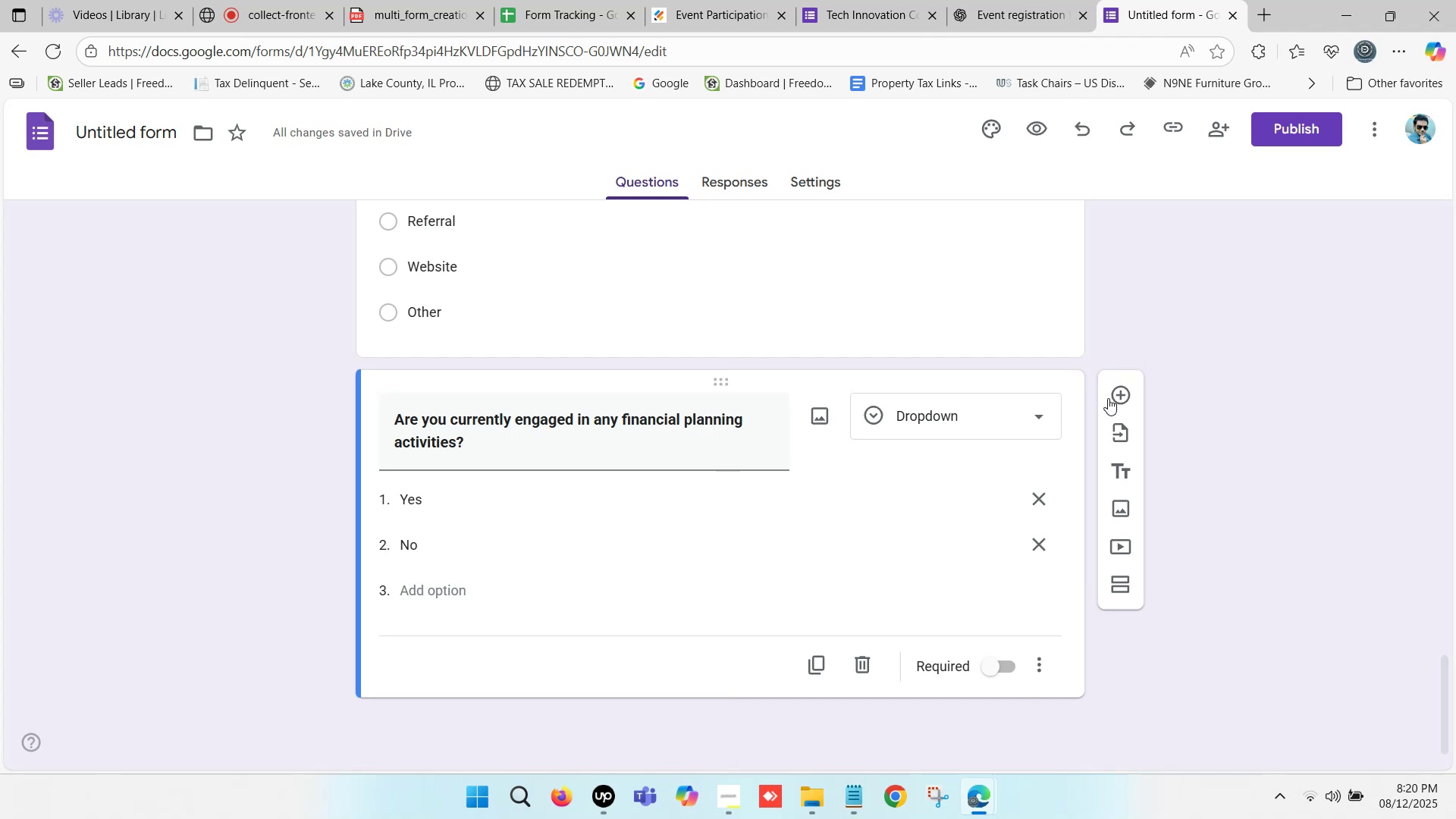 
left_click([1115, 394])
 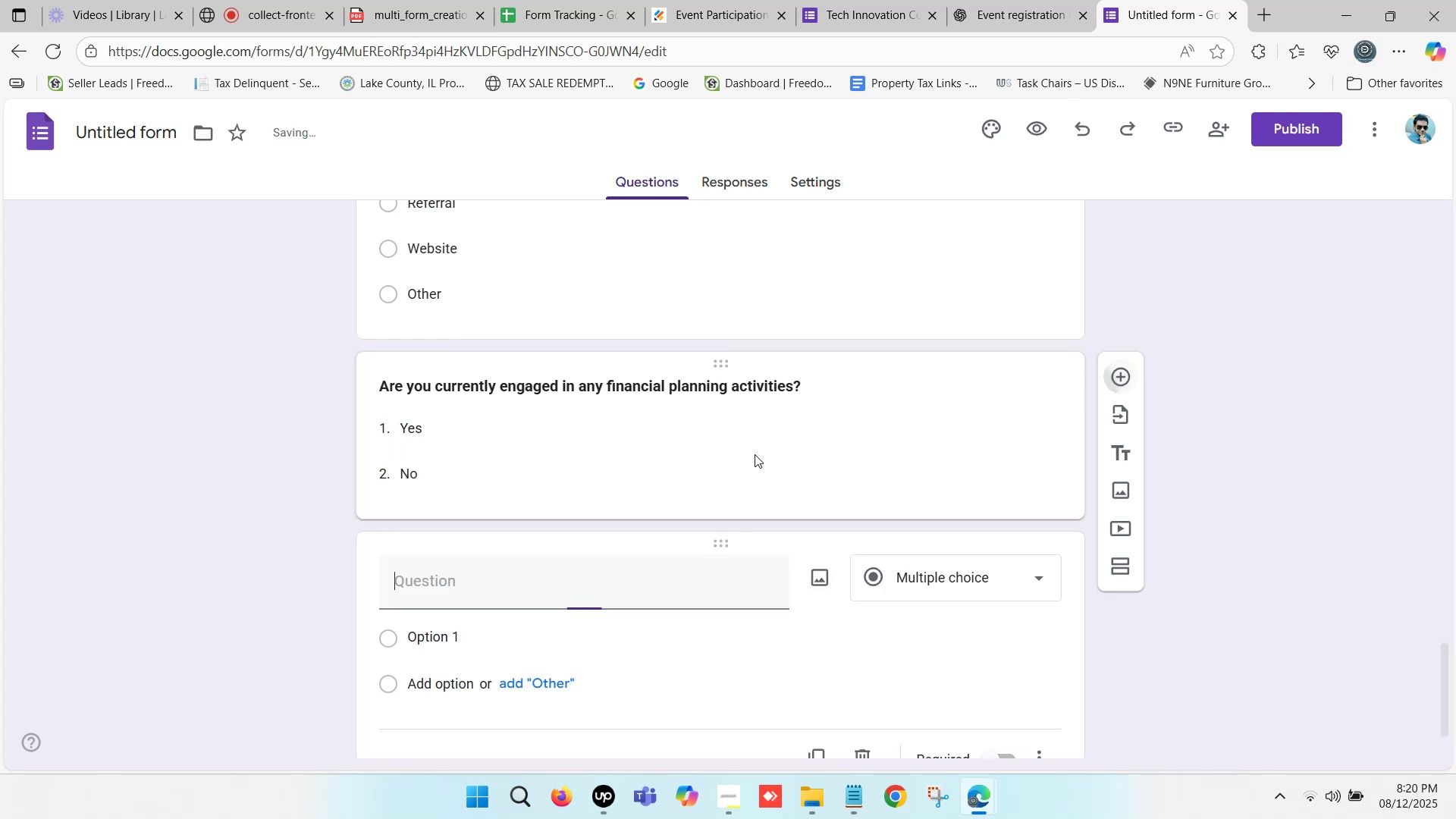 
scroll: coordinate [516, 463], scroll_direction: down, amount: 2.0
 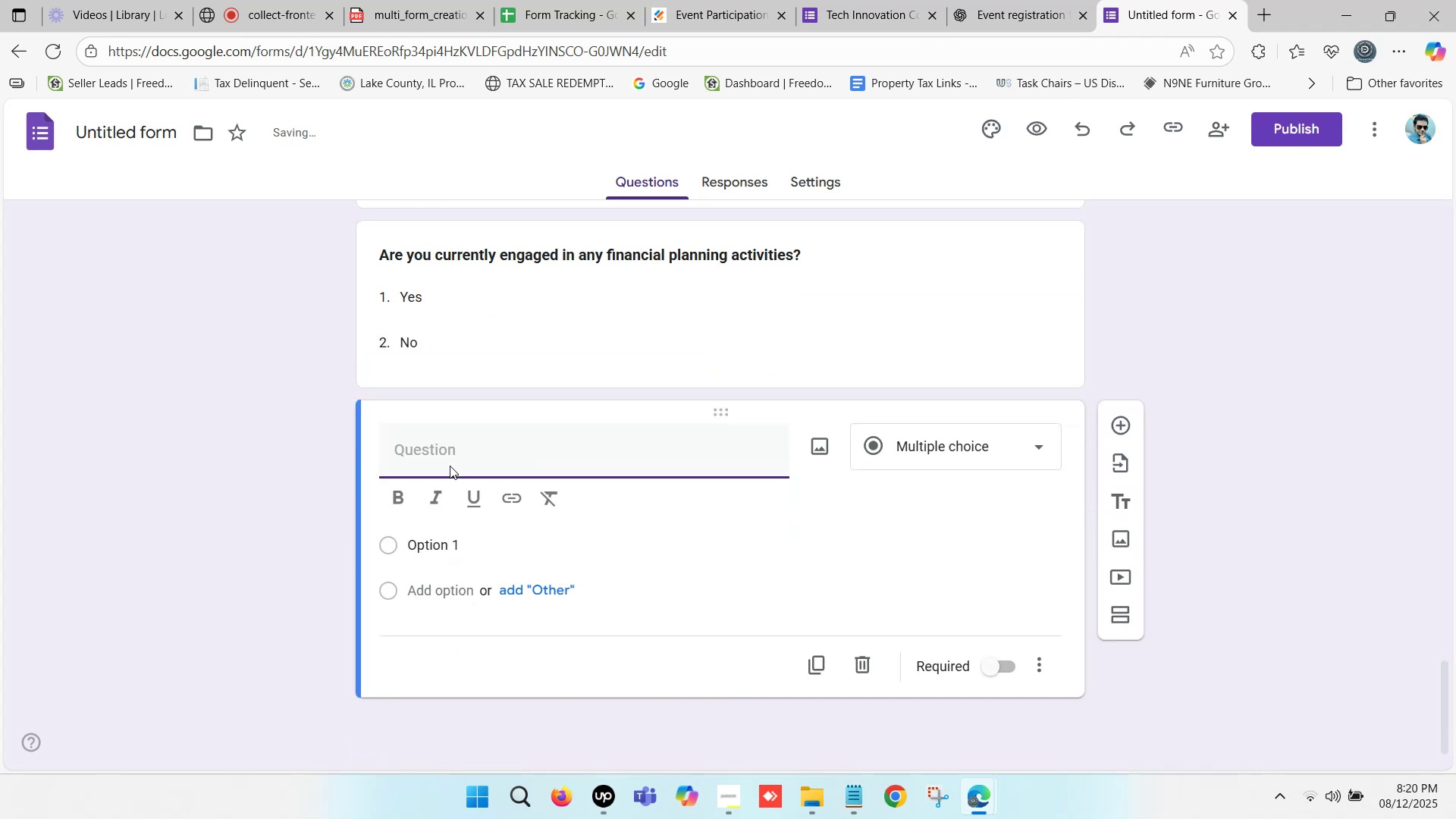 
left_click([449, 452])
 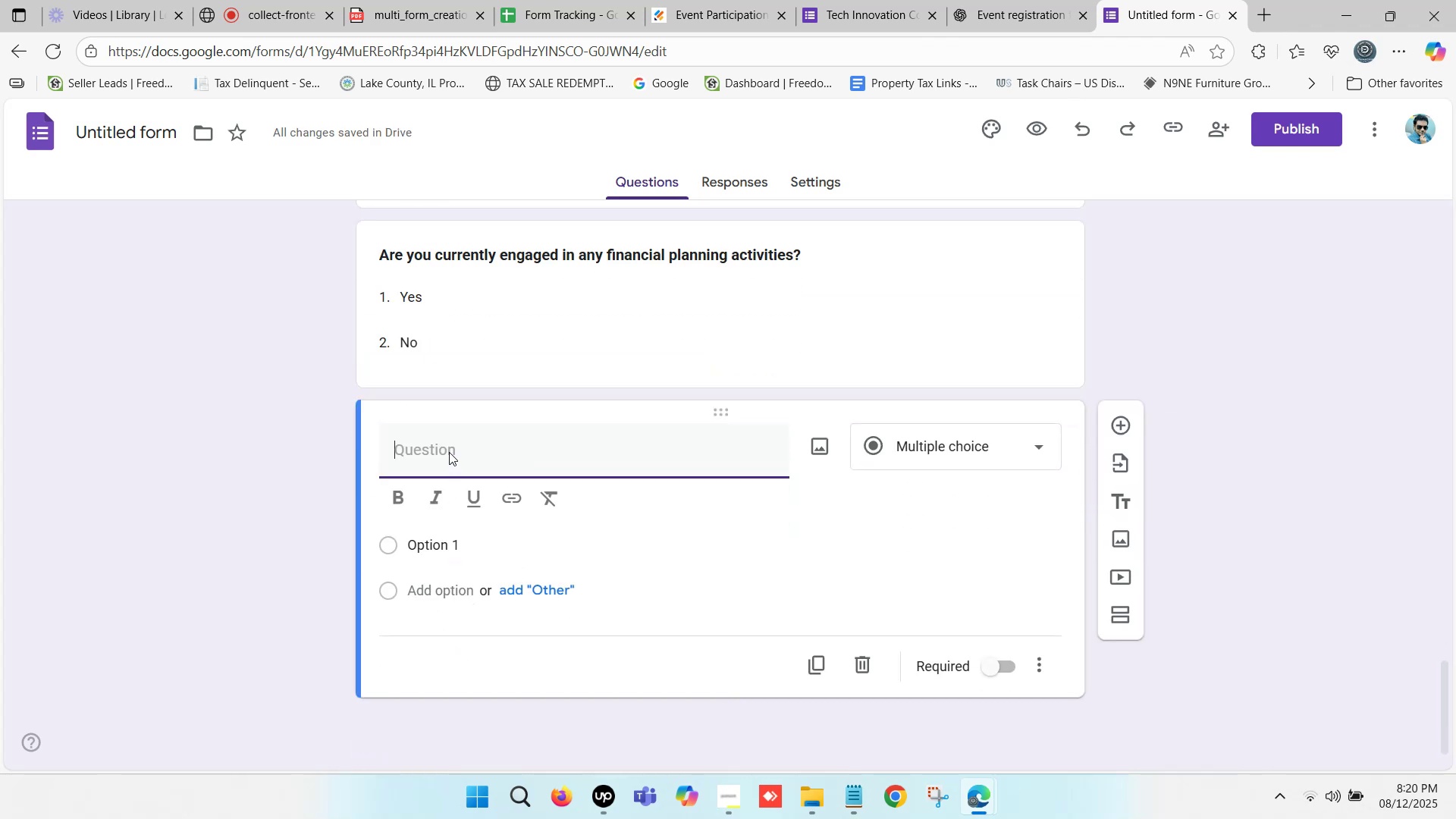 
key(Control+V)
 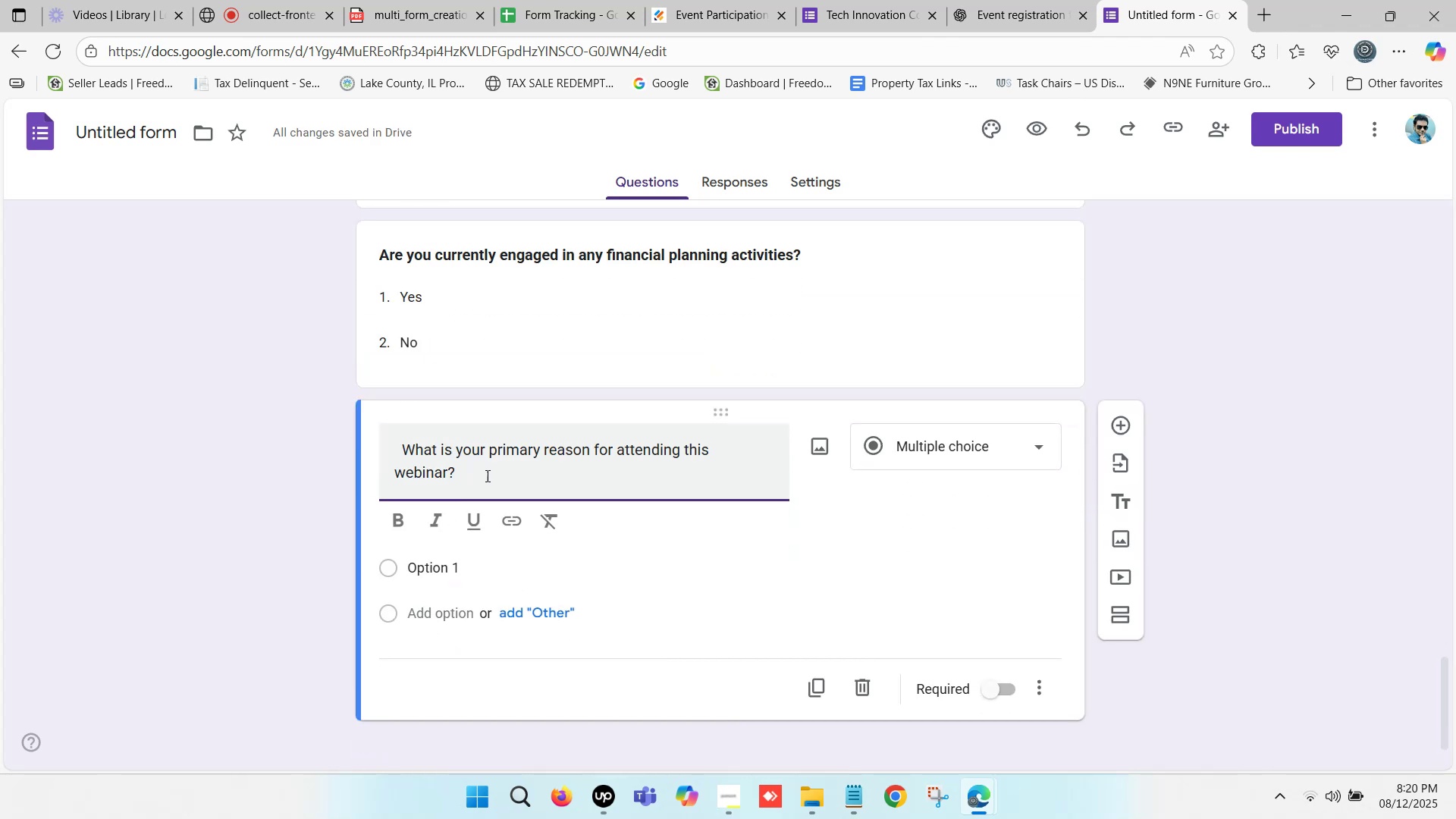 
left_click_drag(start_coordinate=[488, 477], to_coordinate=[541, 478])
 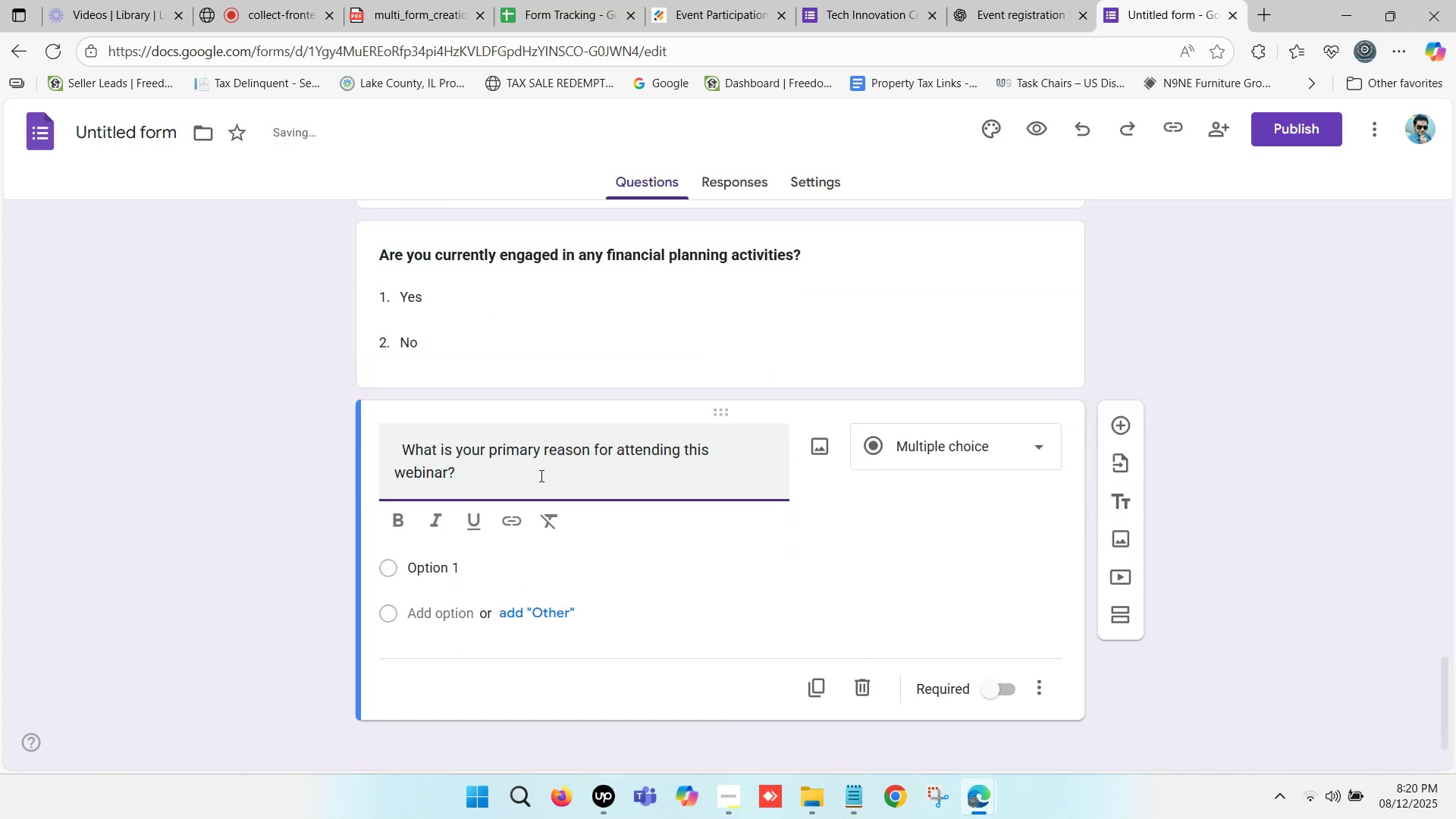 
key(Backspace)
 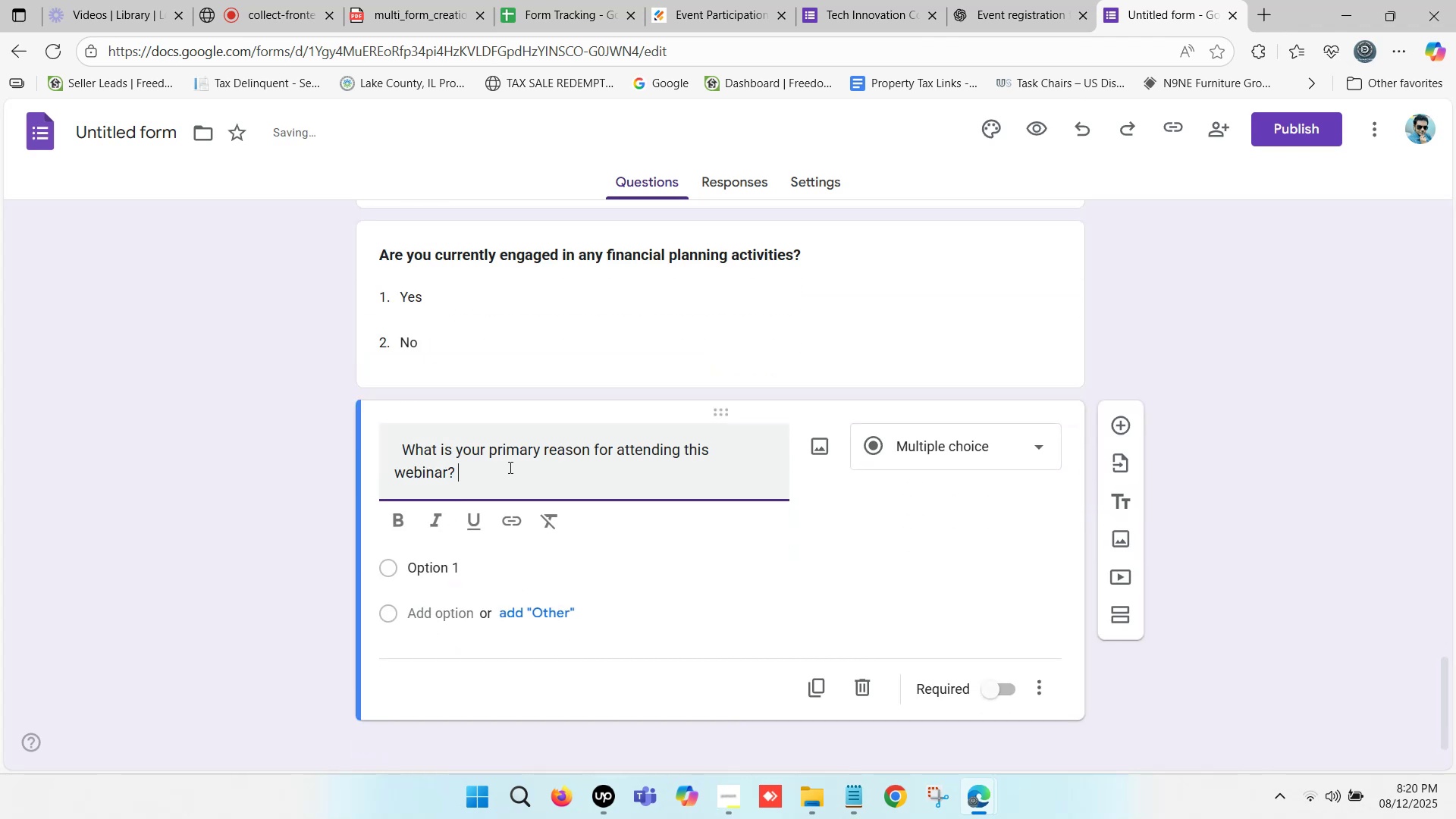 
key(Backspace)
 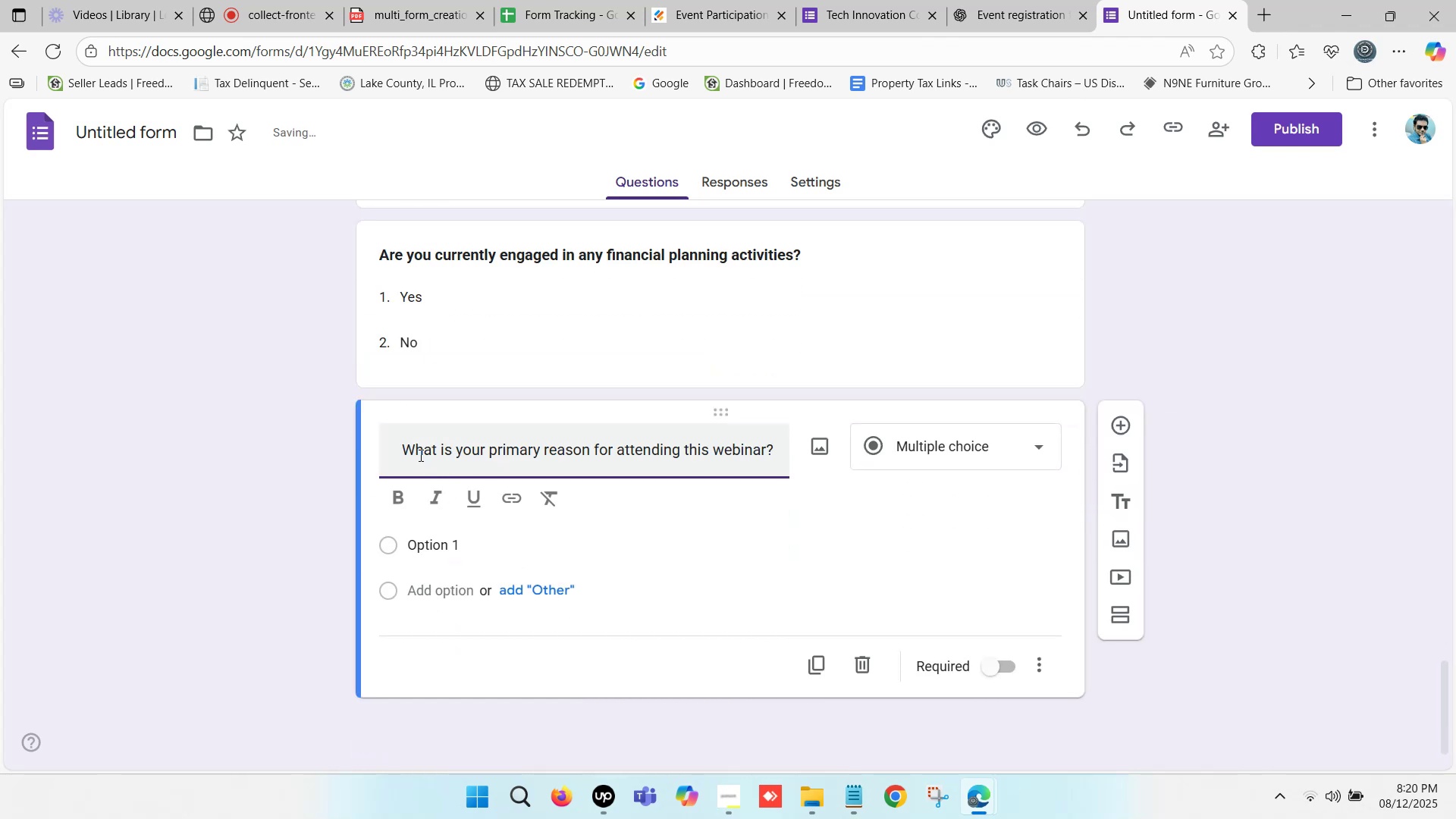 
left_click_drag(start_coordinate=[407, 445], to_coordinate=[378, 444])
 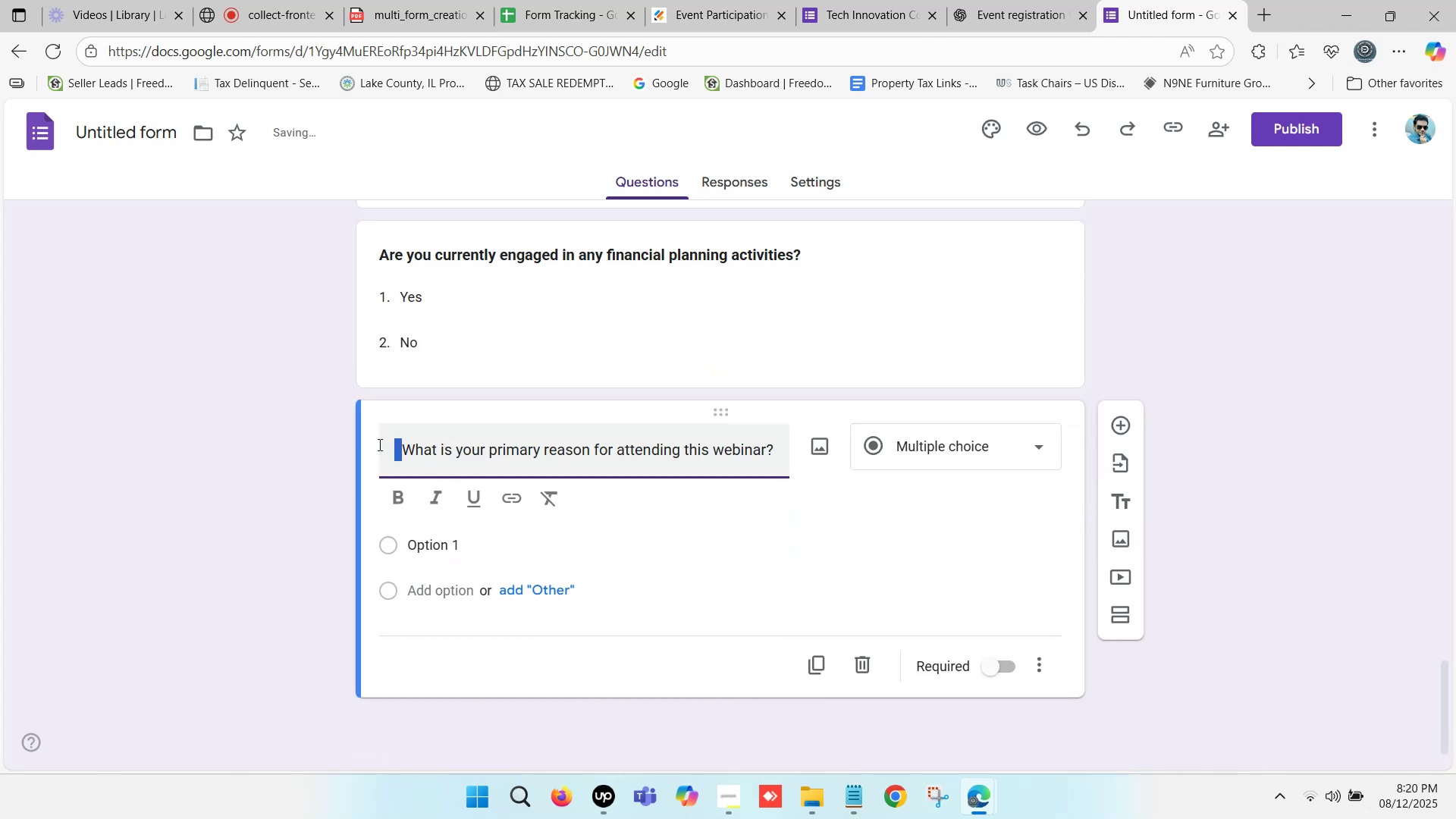 
key(Backspace)
 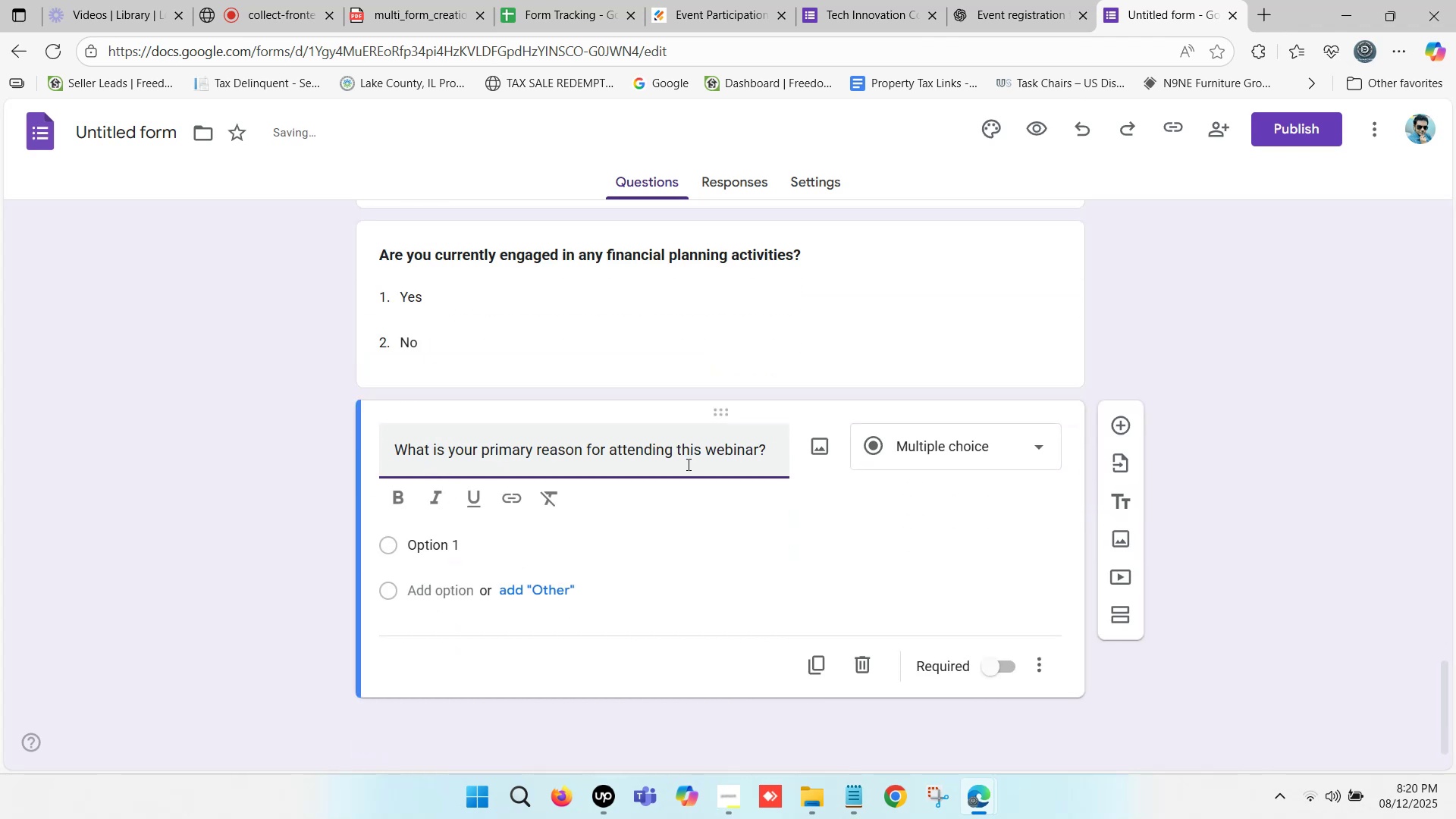 
left_click_drag(start_coordinate=[716, 450], to_coordinate=[777, 457])
 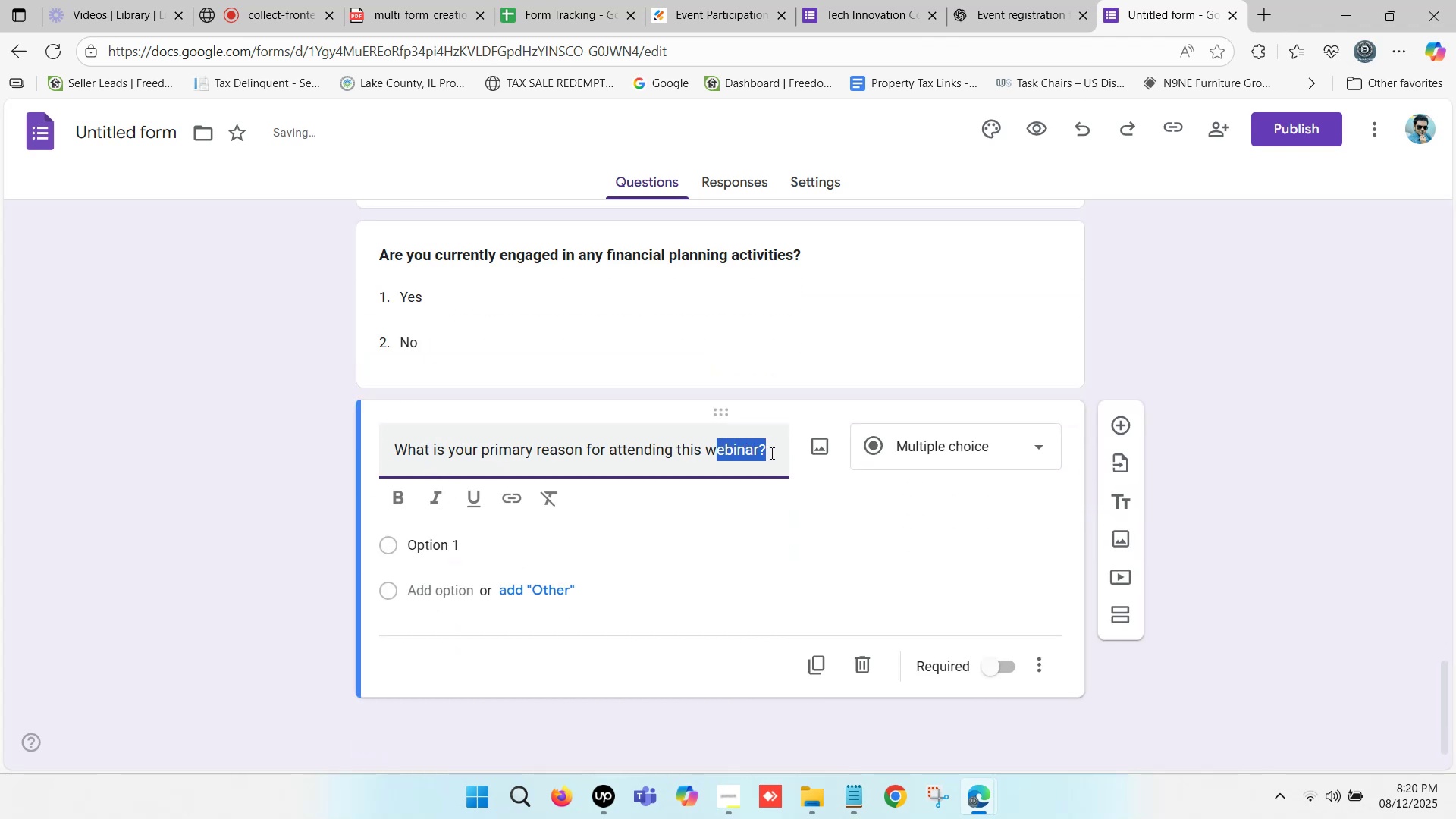 
left_click([770, 453])
 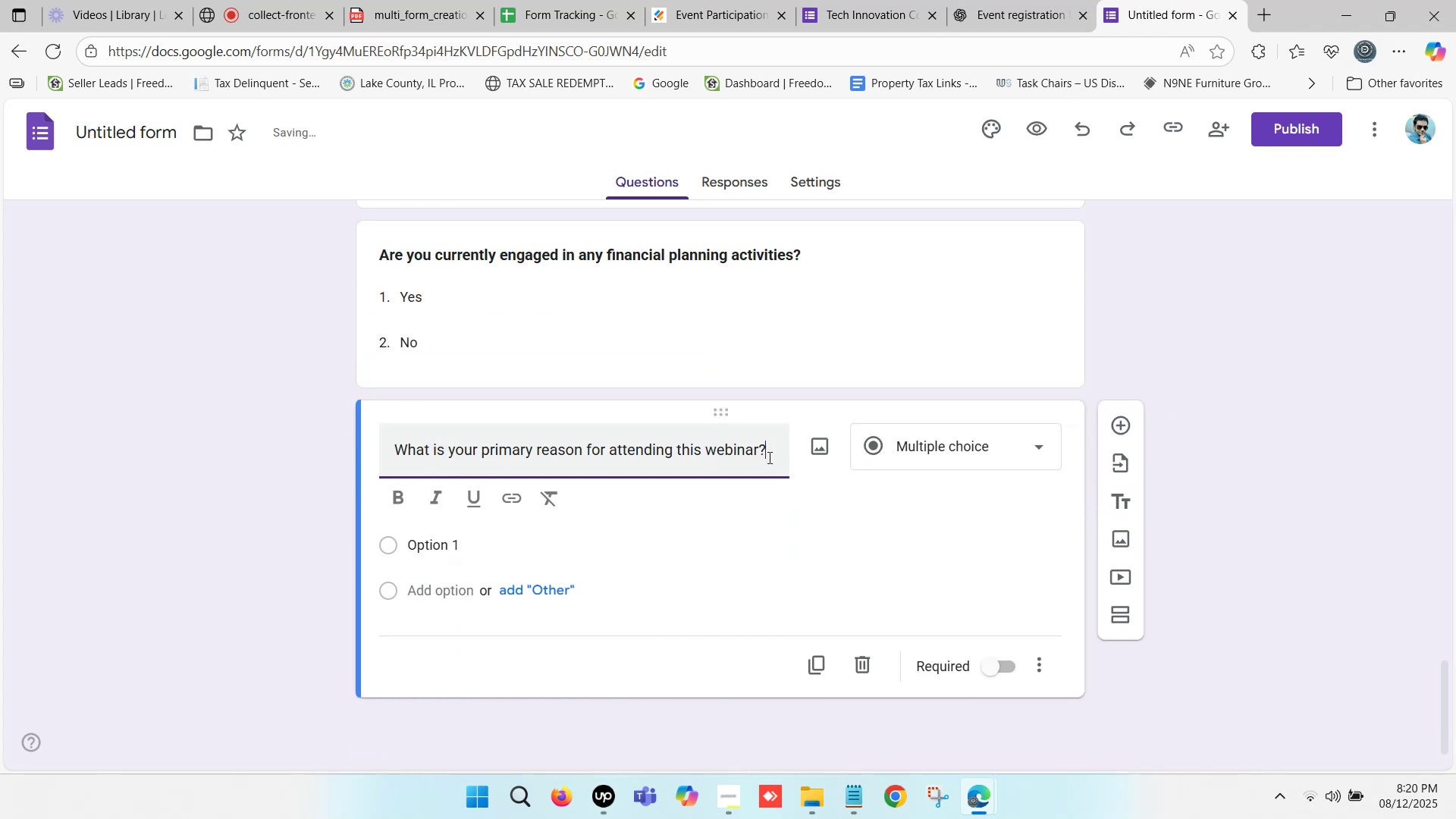 
key(Control+A)
 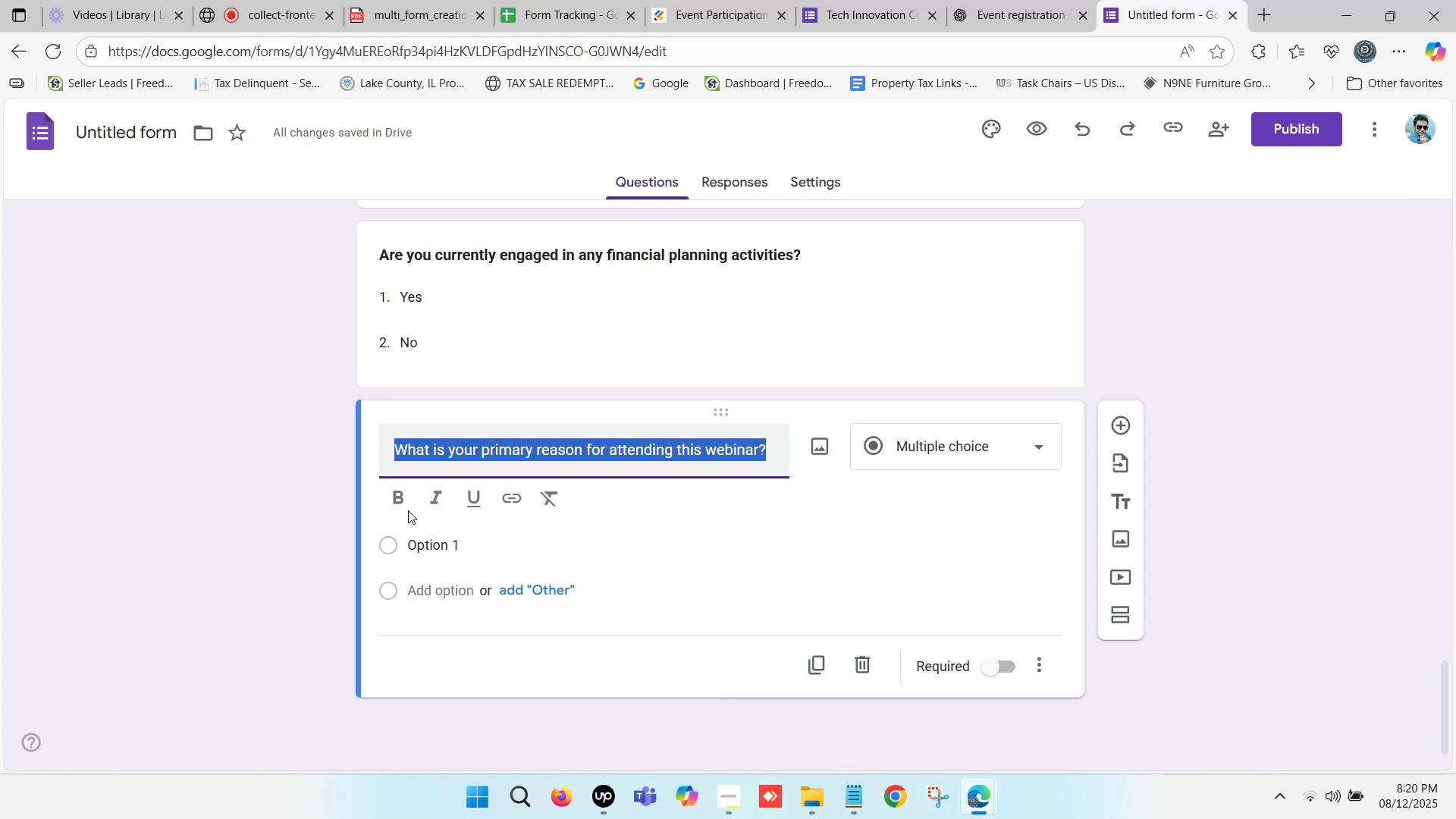 
left_click([391, 504])
 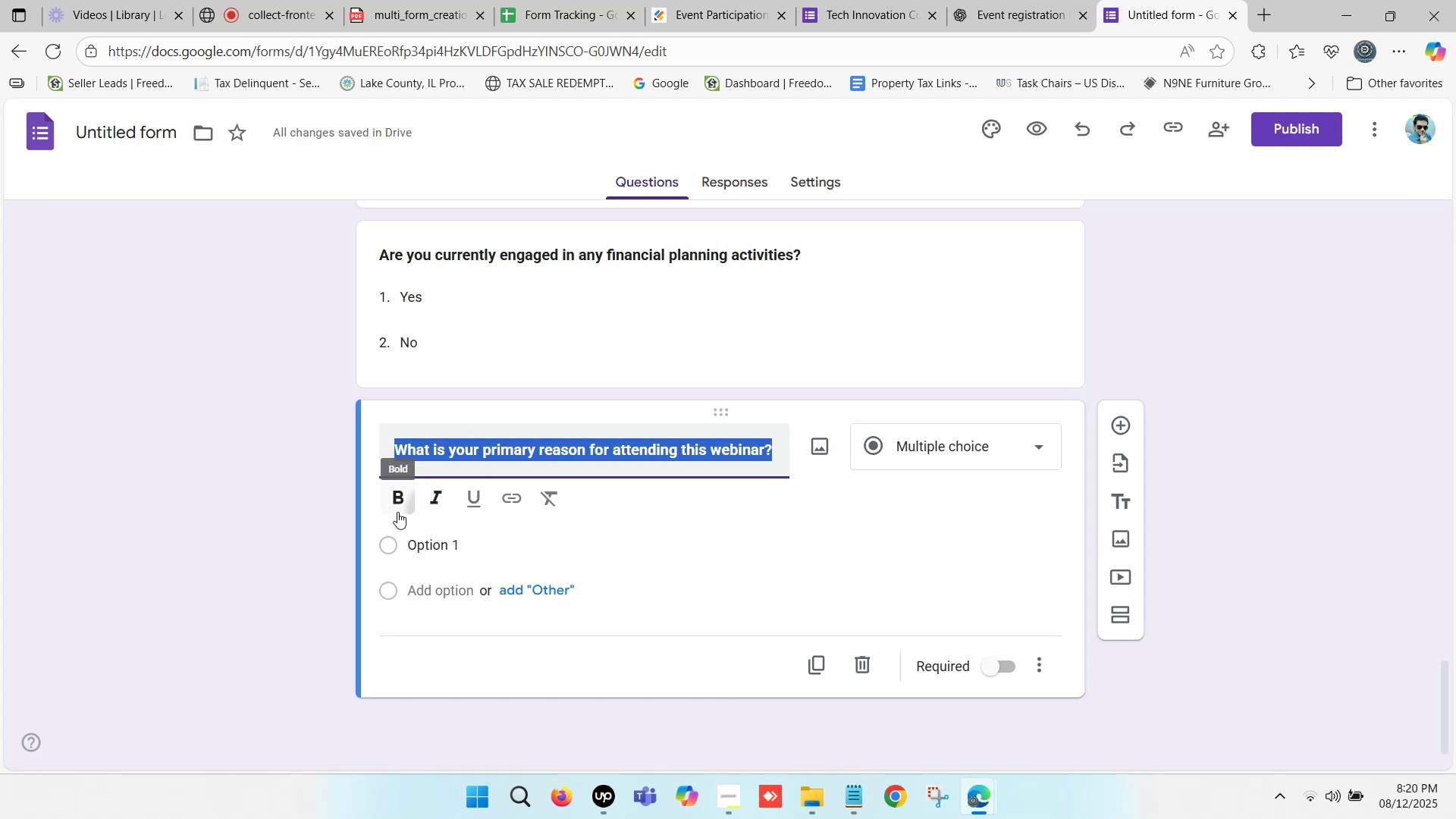 
left_click([659, 457])
 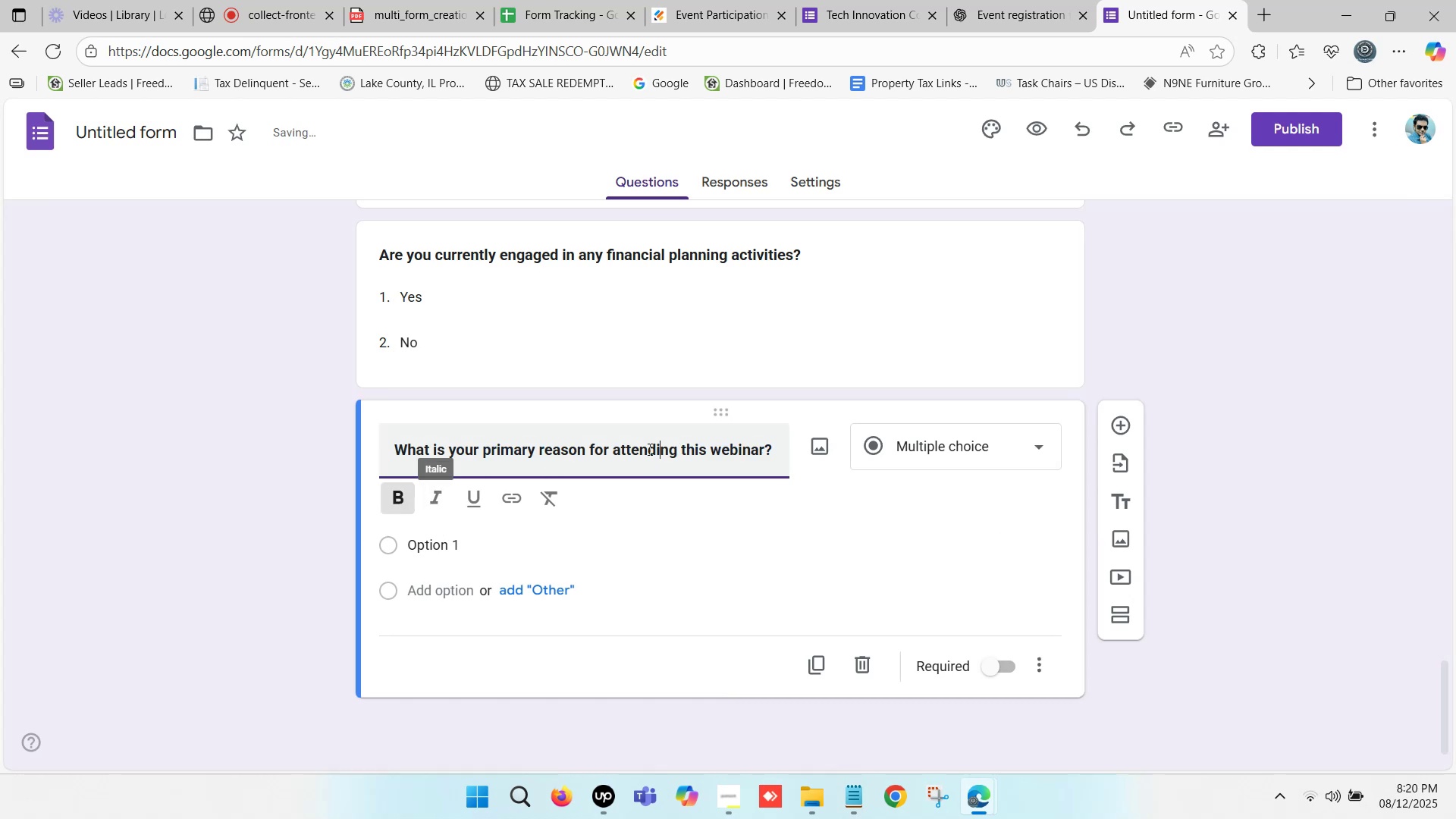 
scroll: coordinate [767, 350], scroll_direction: down, amount: 2.0
 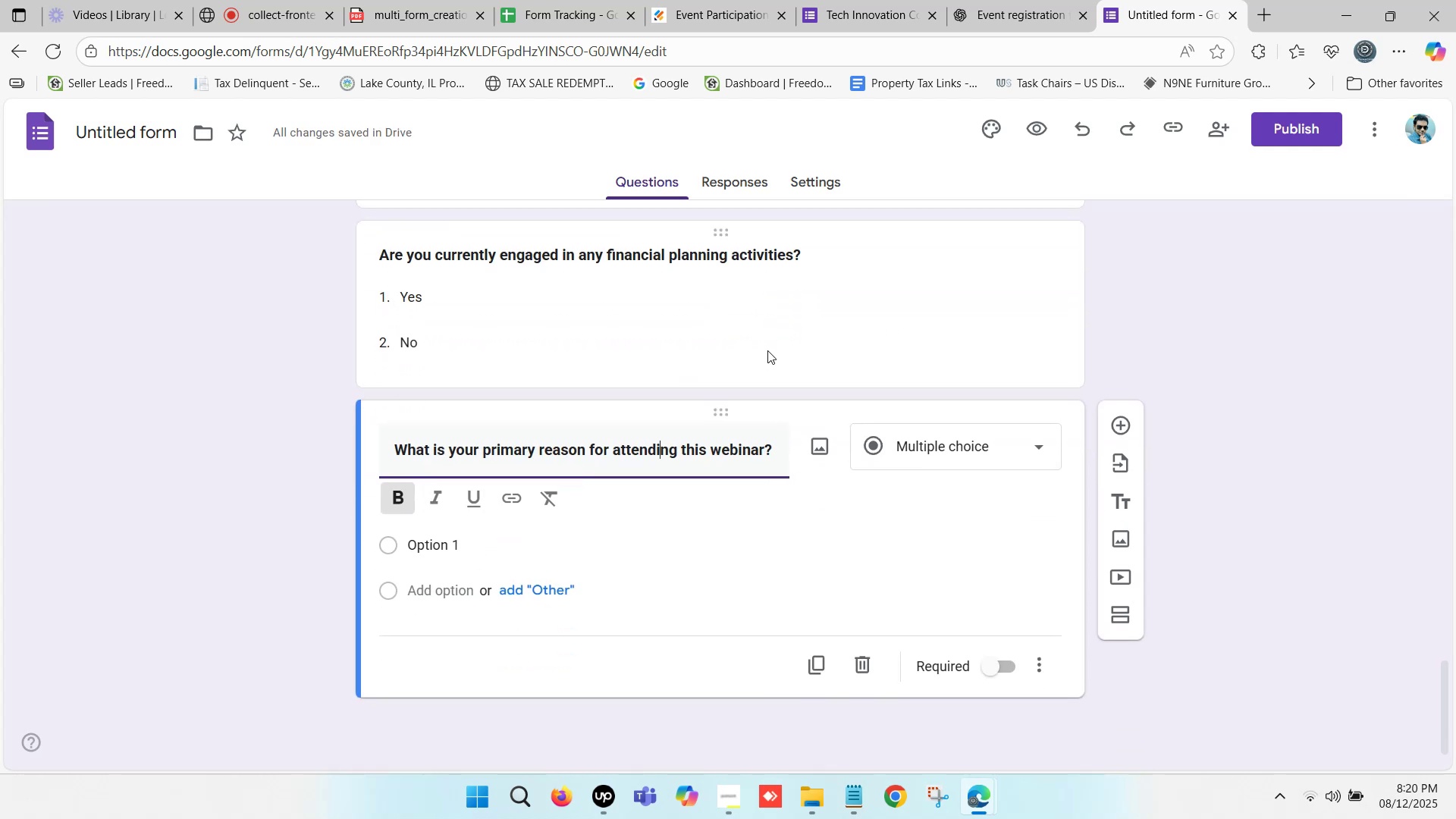 
scroll: coordinate [767, 350], scroll_direction: up, amount: 1.0
 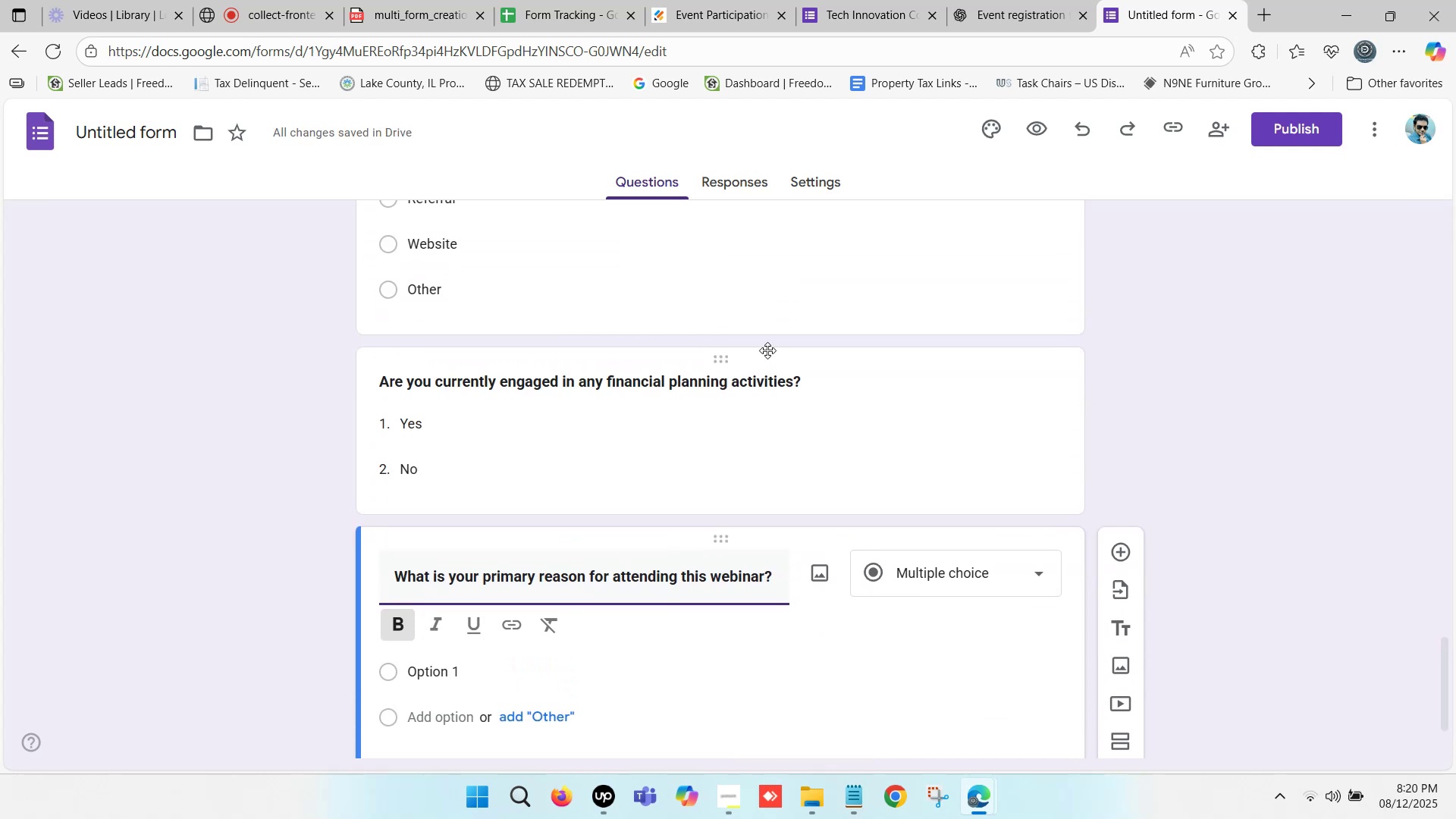 
scroll: coordinate [767, 350], scroll_direction: down, amount: 2.0
 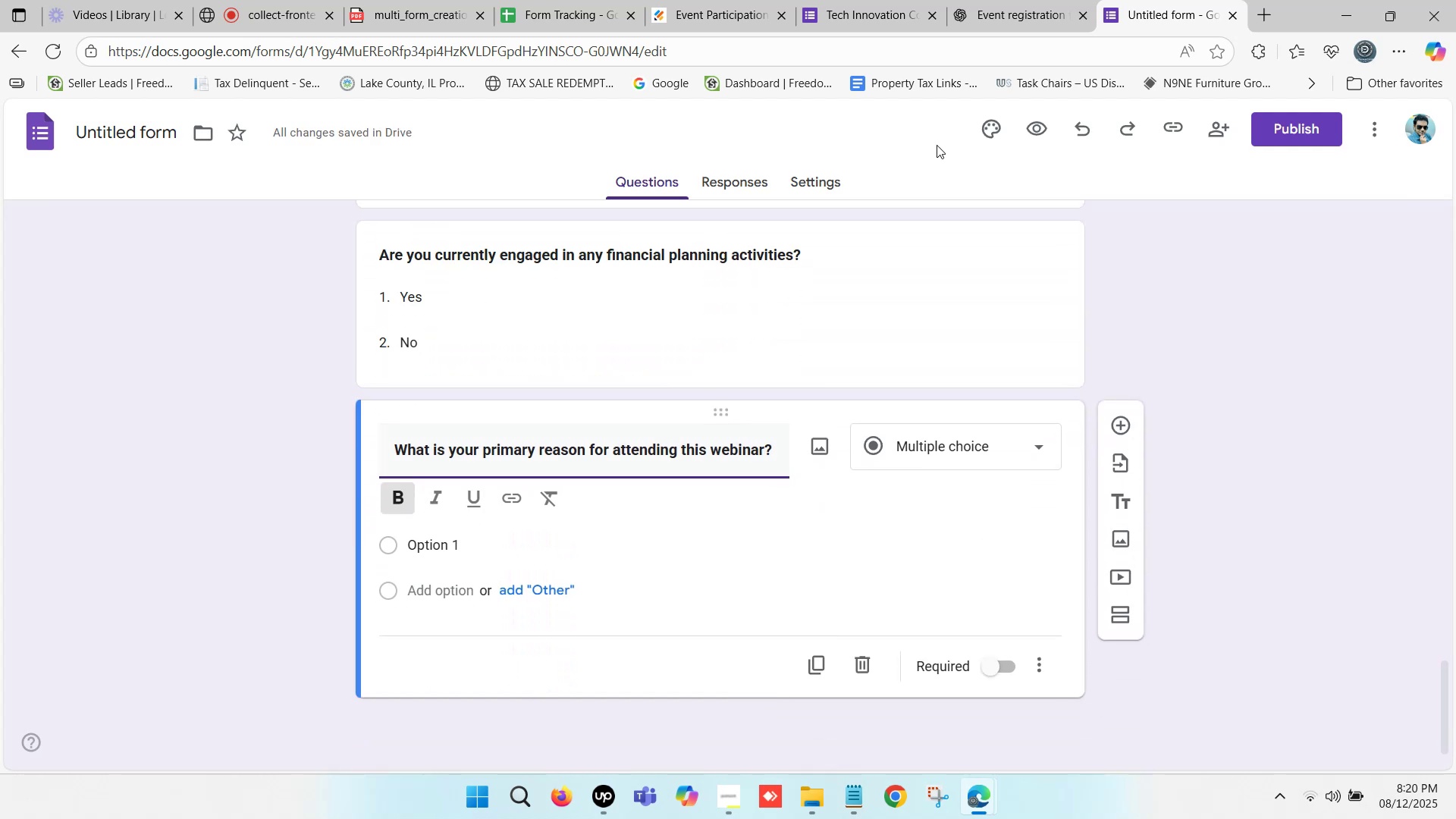 
left_click([1022, 0])
 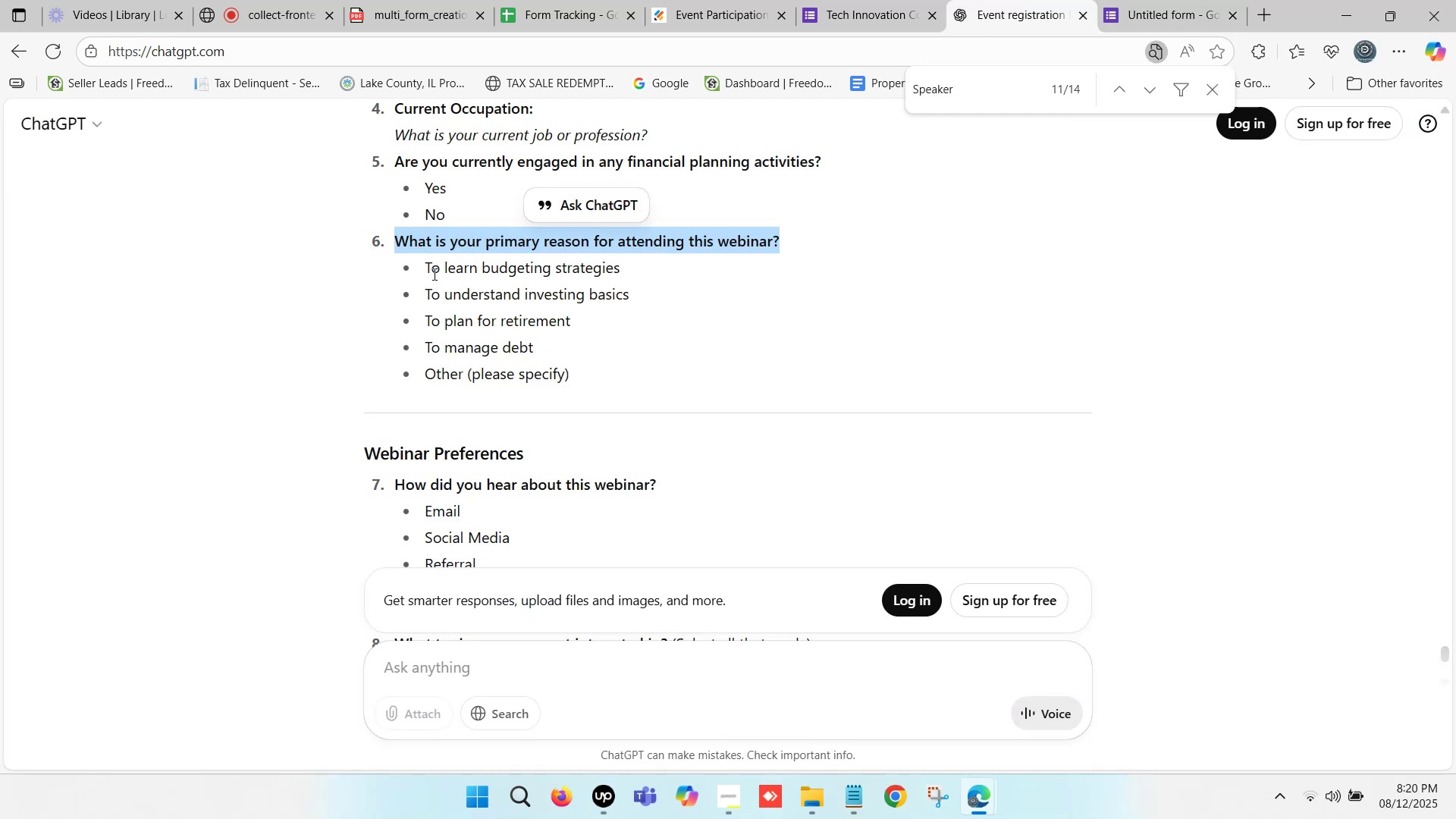 
left_click_drag(start_coordinate=[427, 270], to_coordinate=[618, 268])
 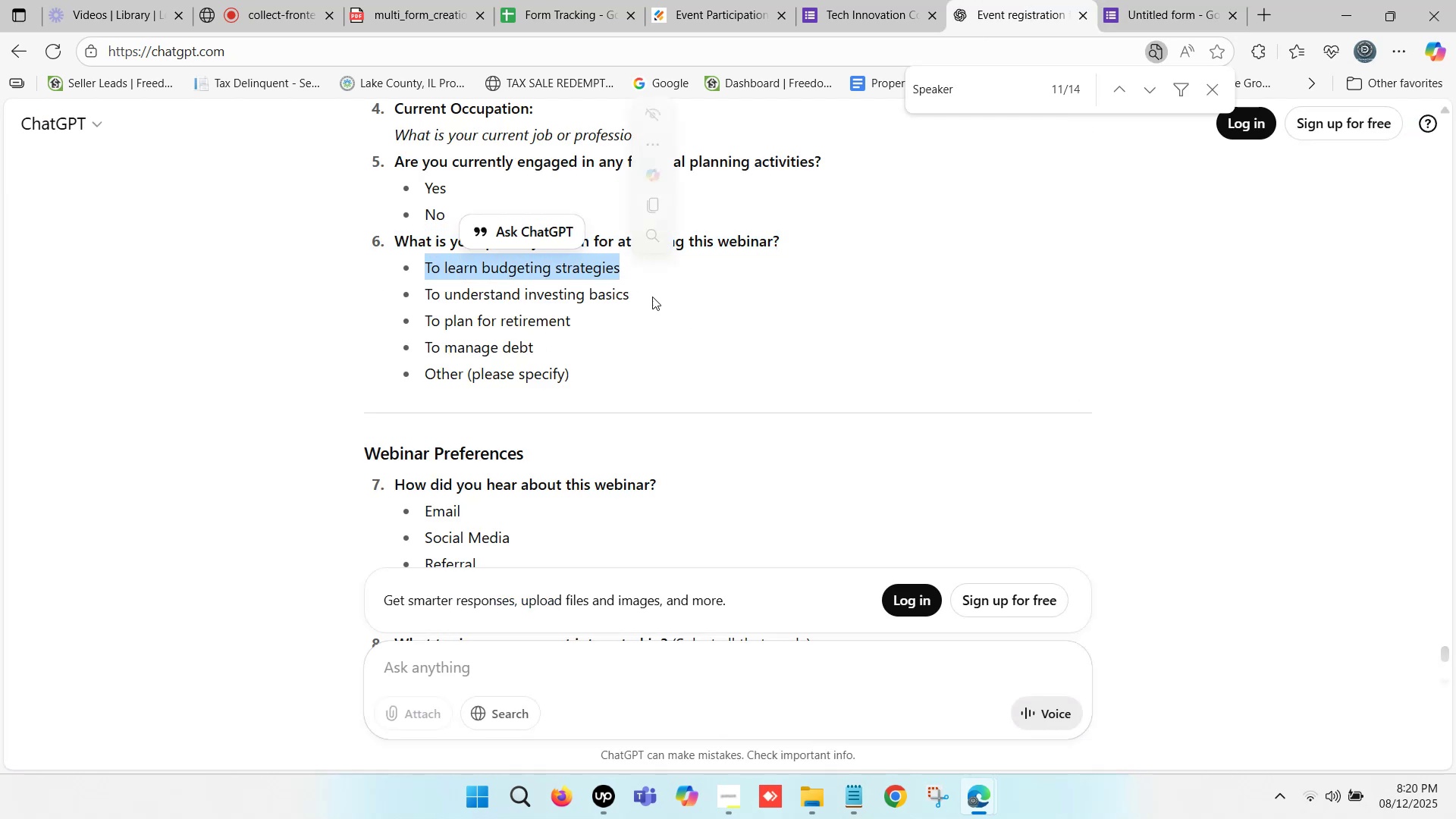 
key(Control+C)
 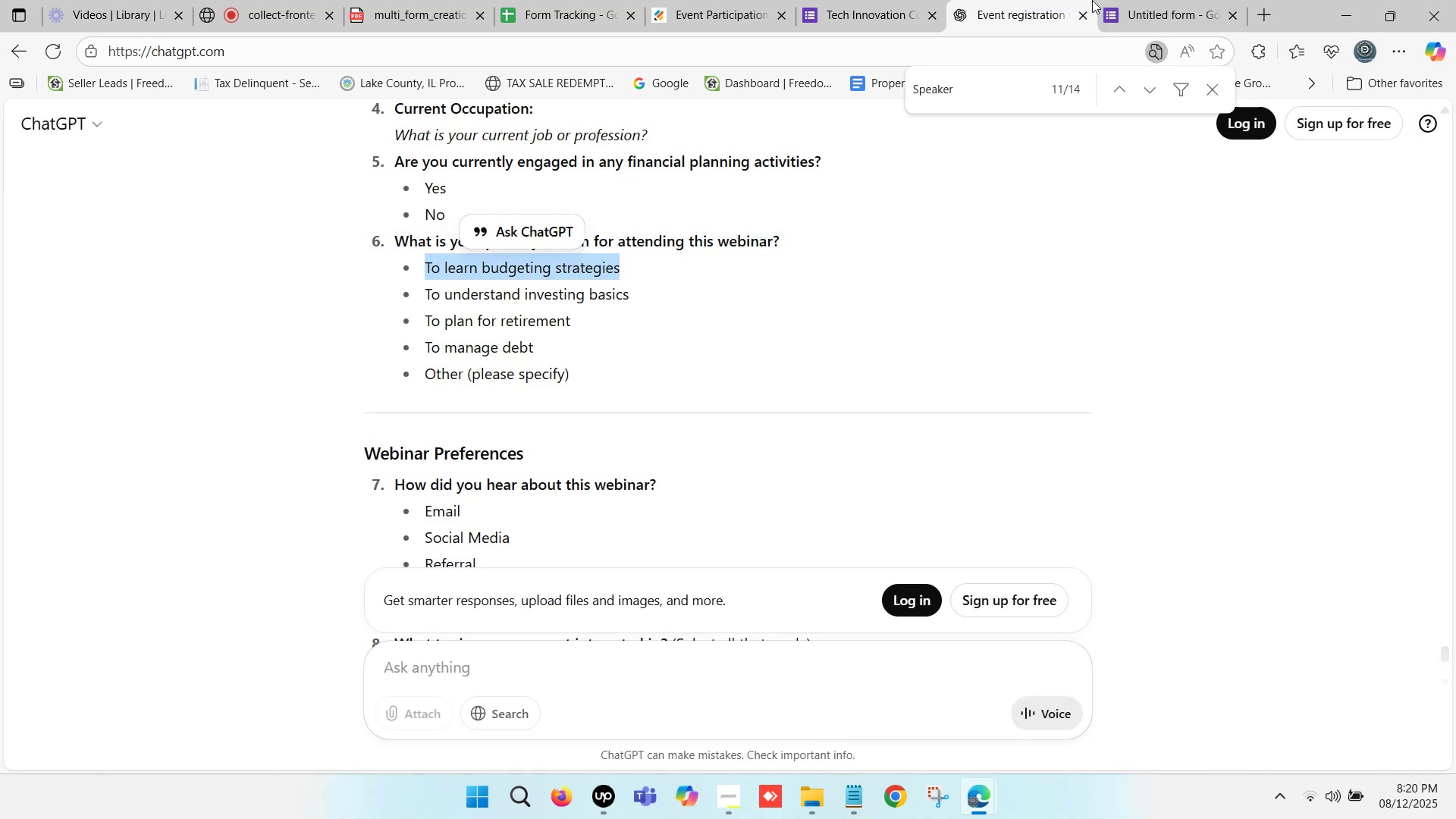 
left_click([1131, 0])
 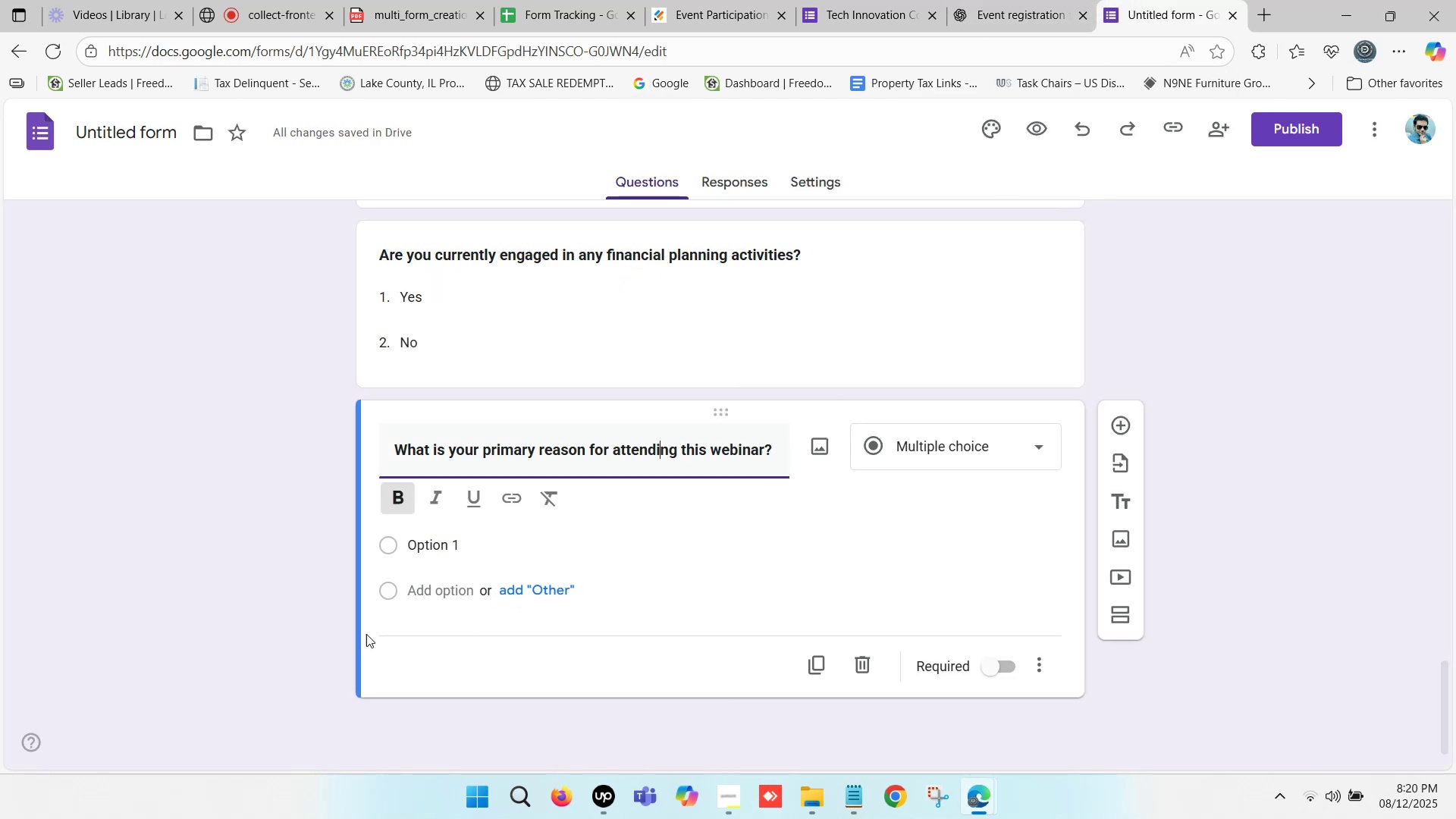 
left_click([422, 540])
 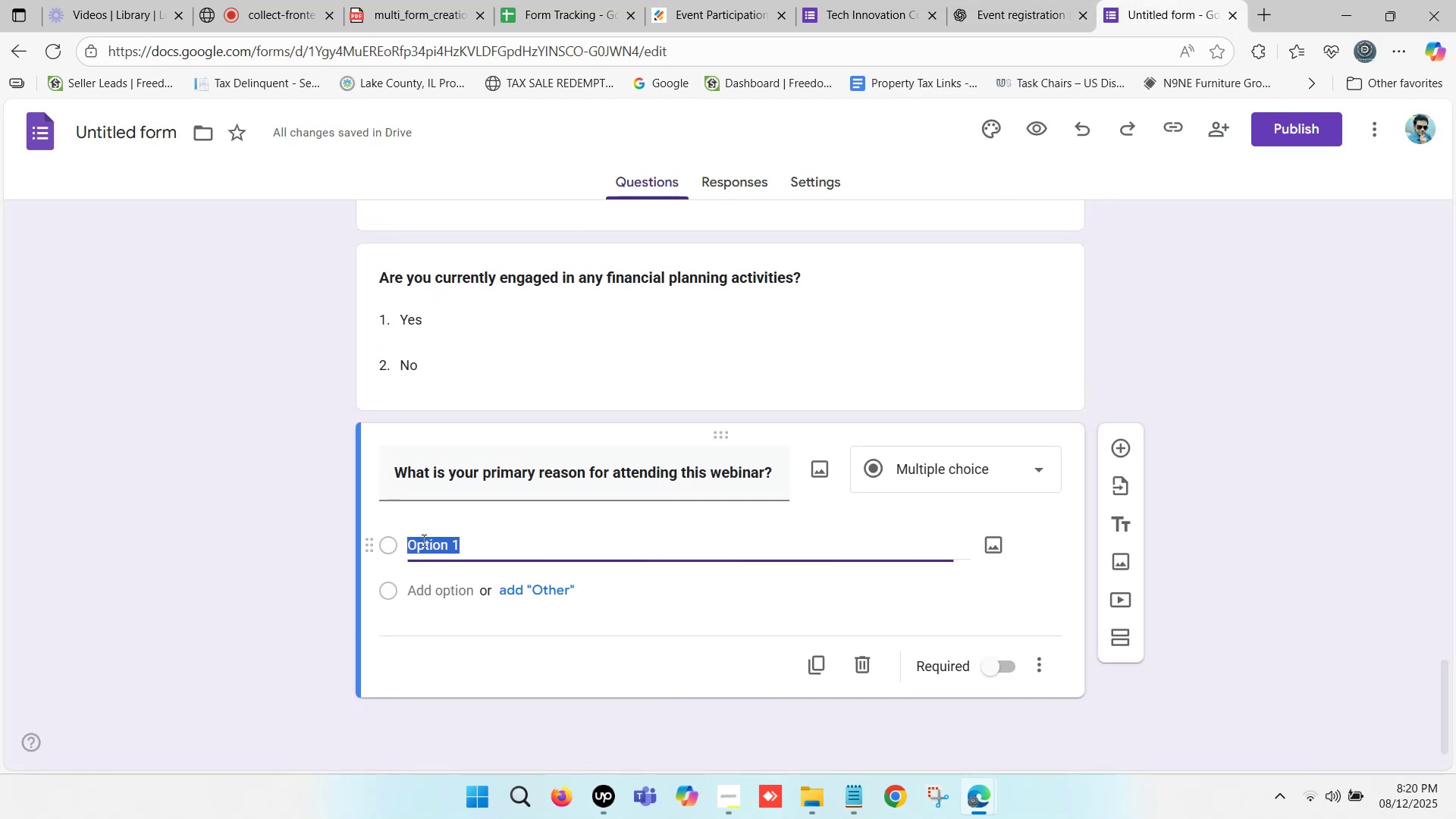 
key(Control+V)
 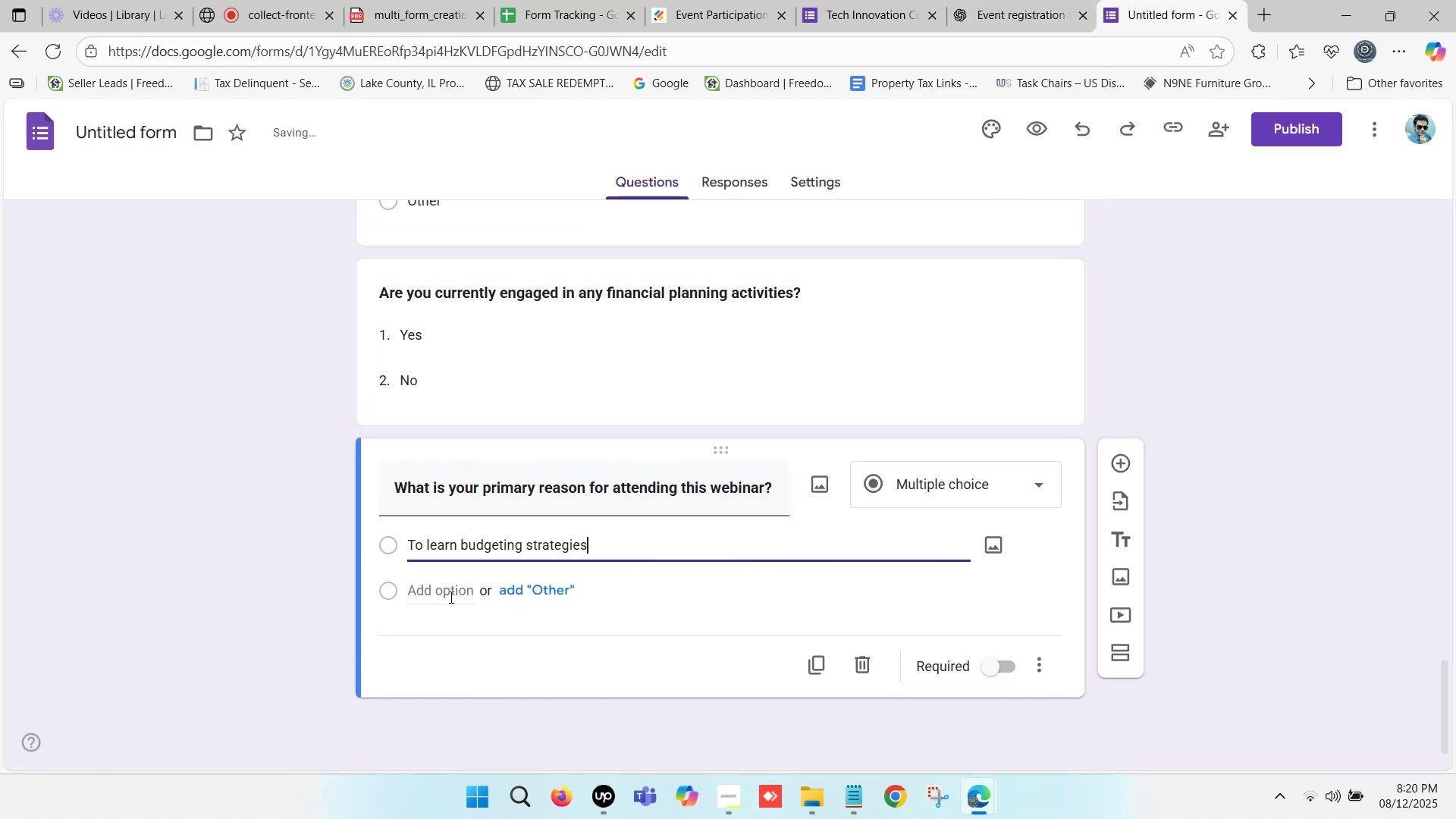 
key(Control+ControlLeft)
 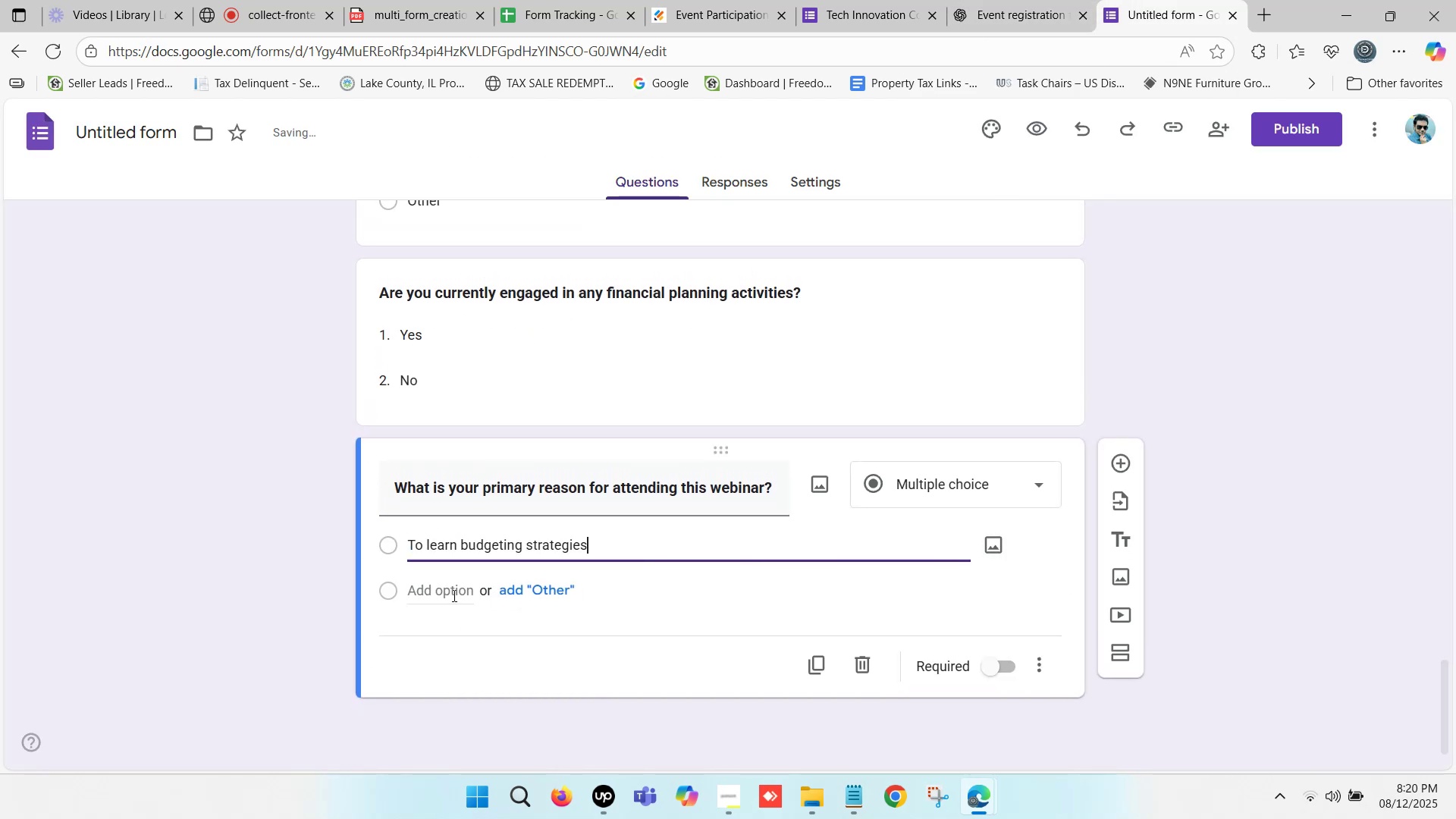 
left_click([457, 591])
 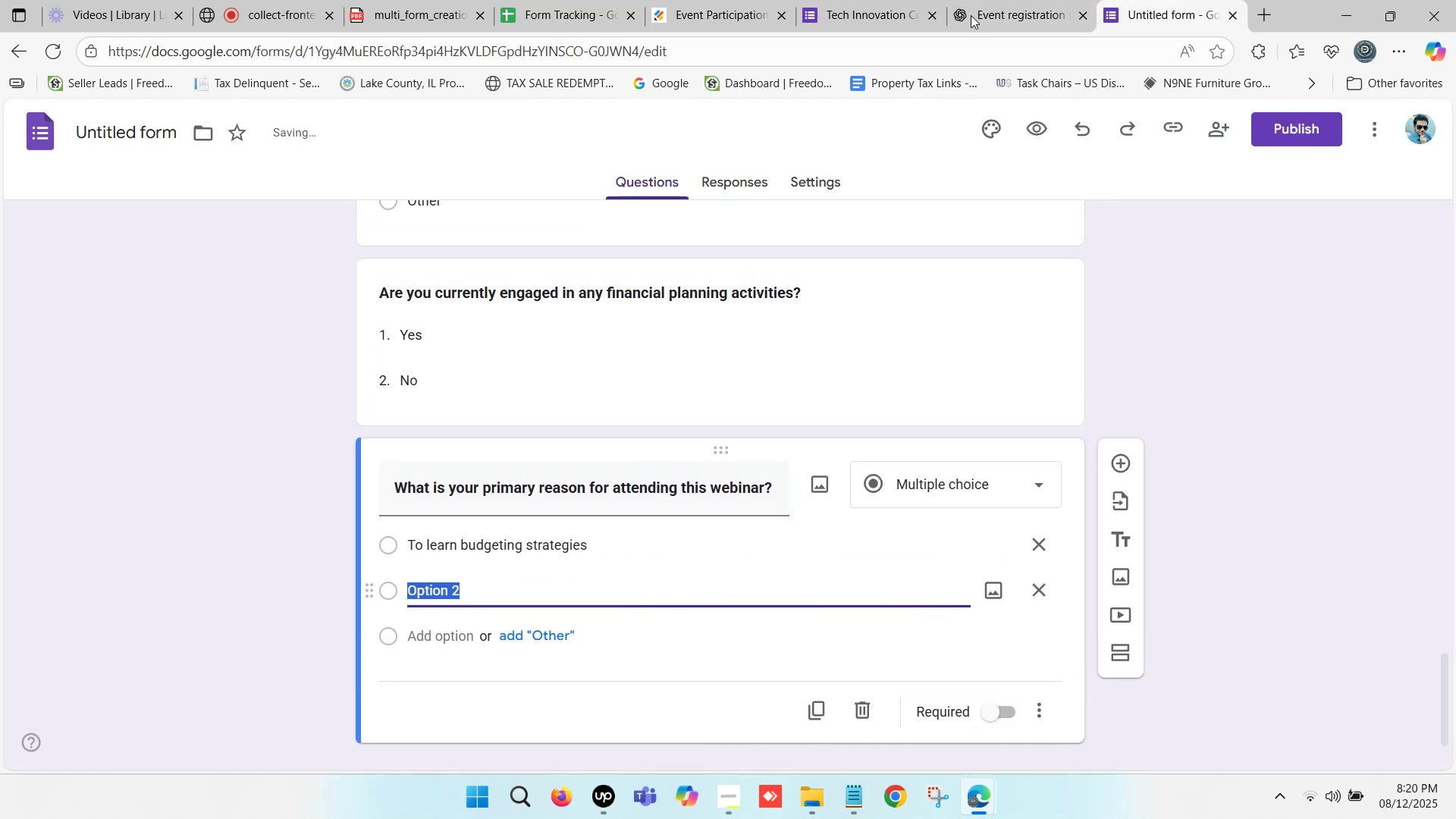 
left_click([993, 6])
 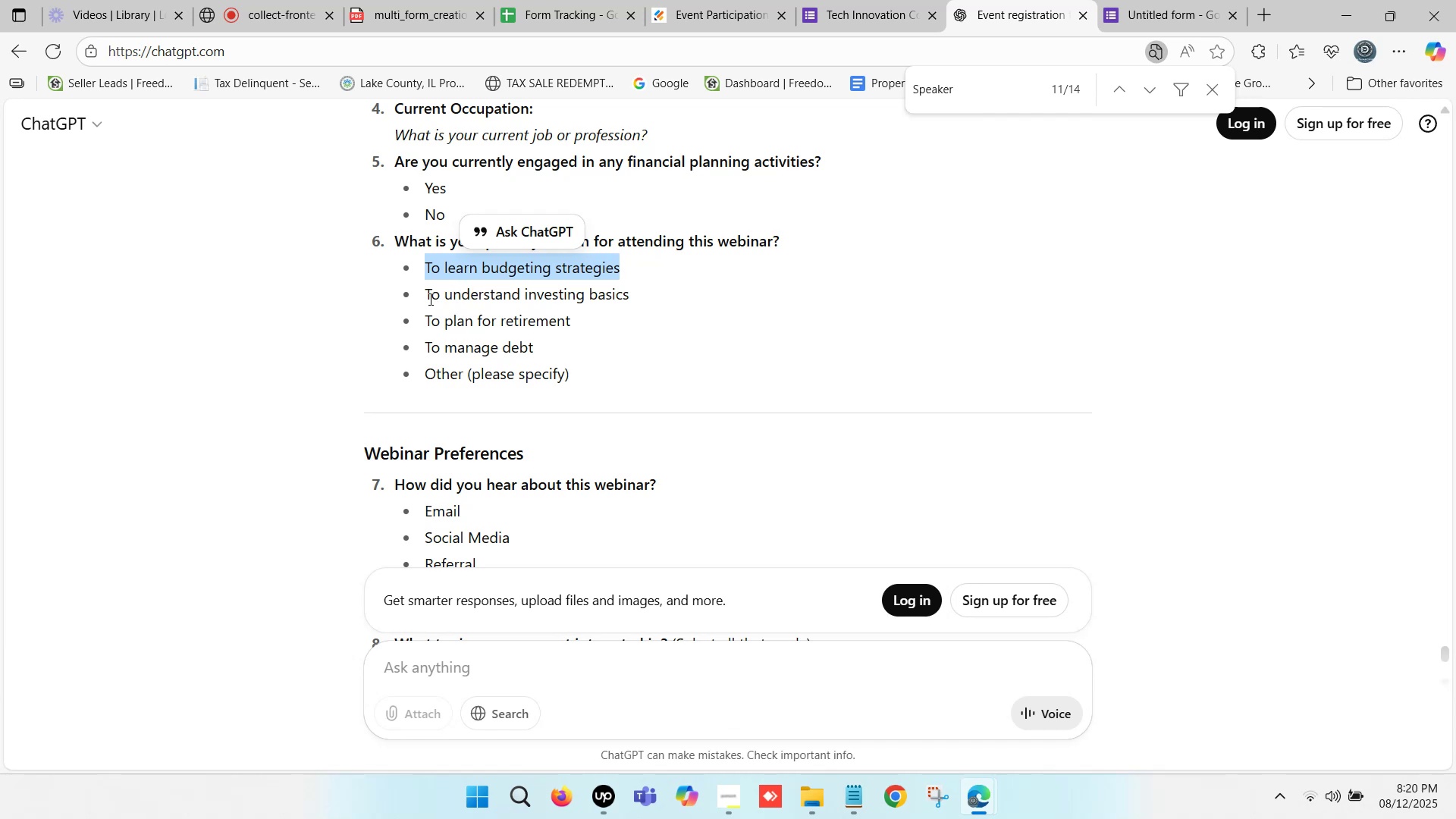 
left_click_drag(start_coordinate=[428, 293], to_coordinate=[644, 297])
 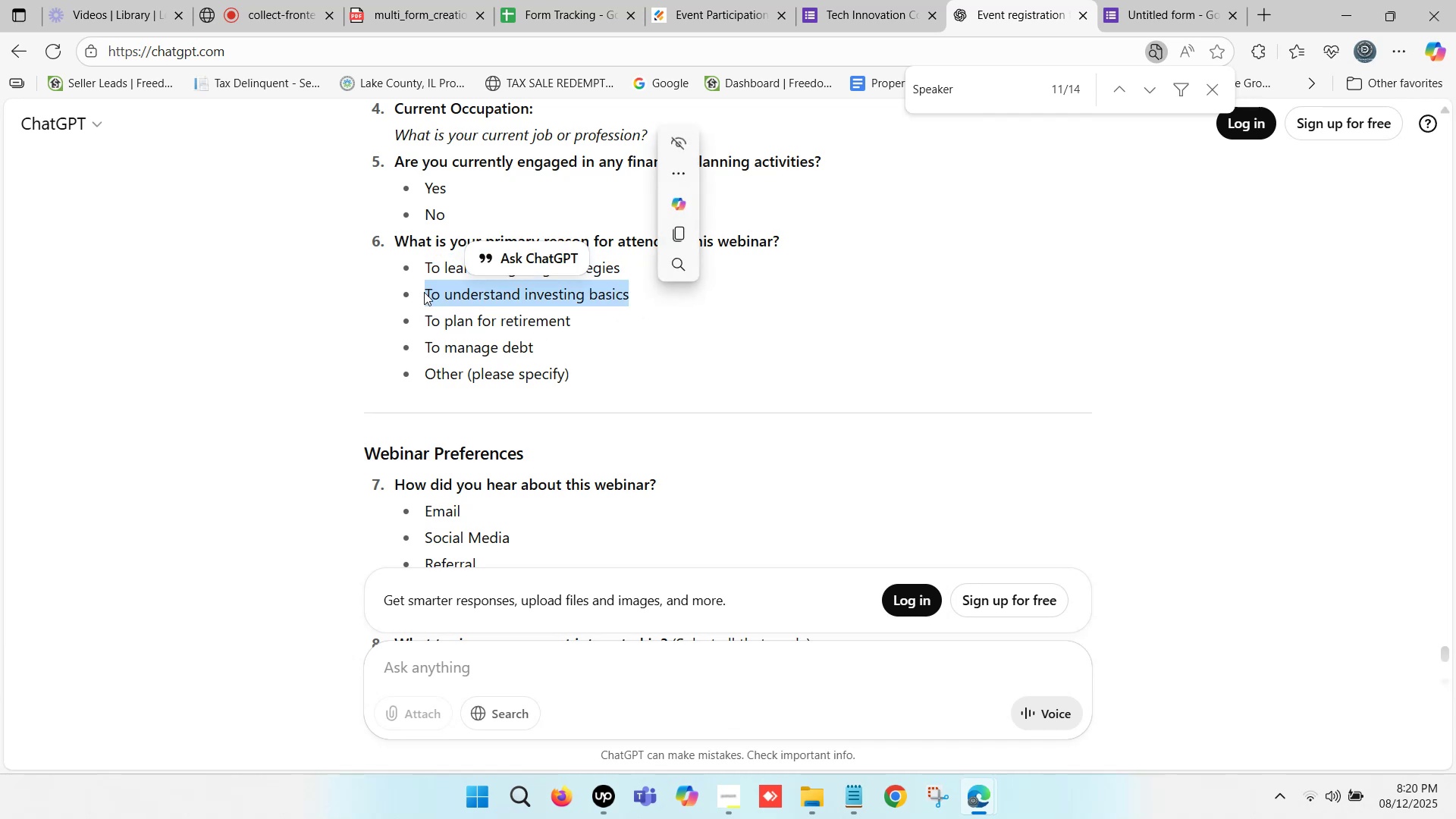 
left_click([426, 293])
 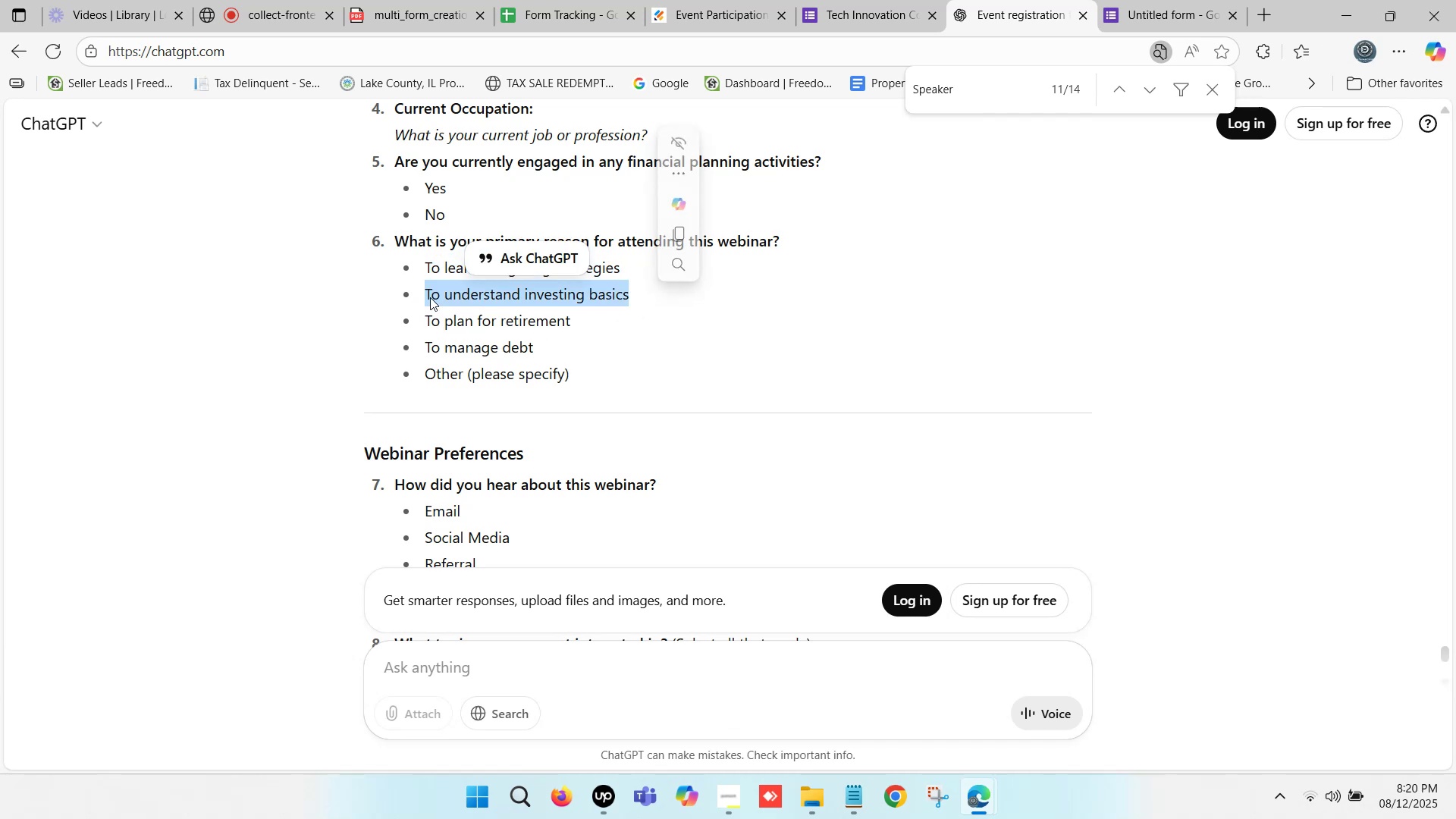 
left_click([428, 293])
 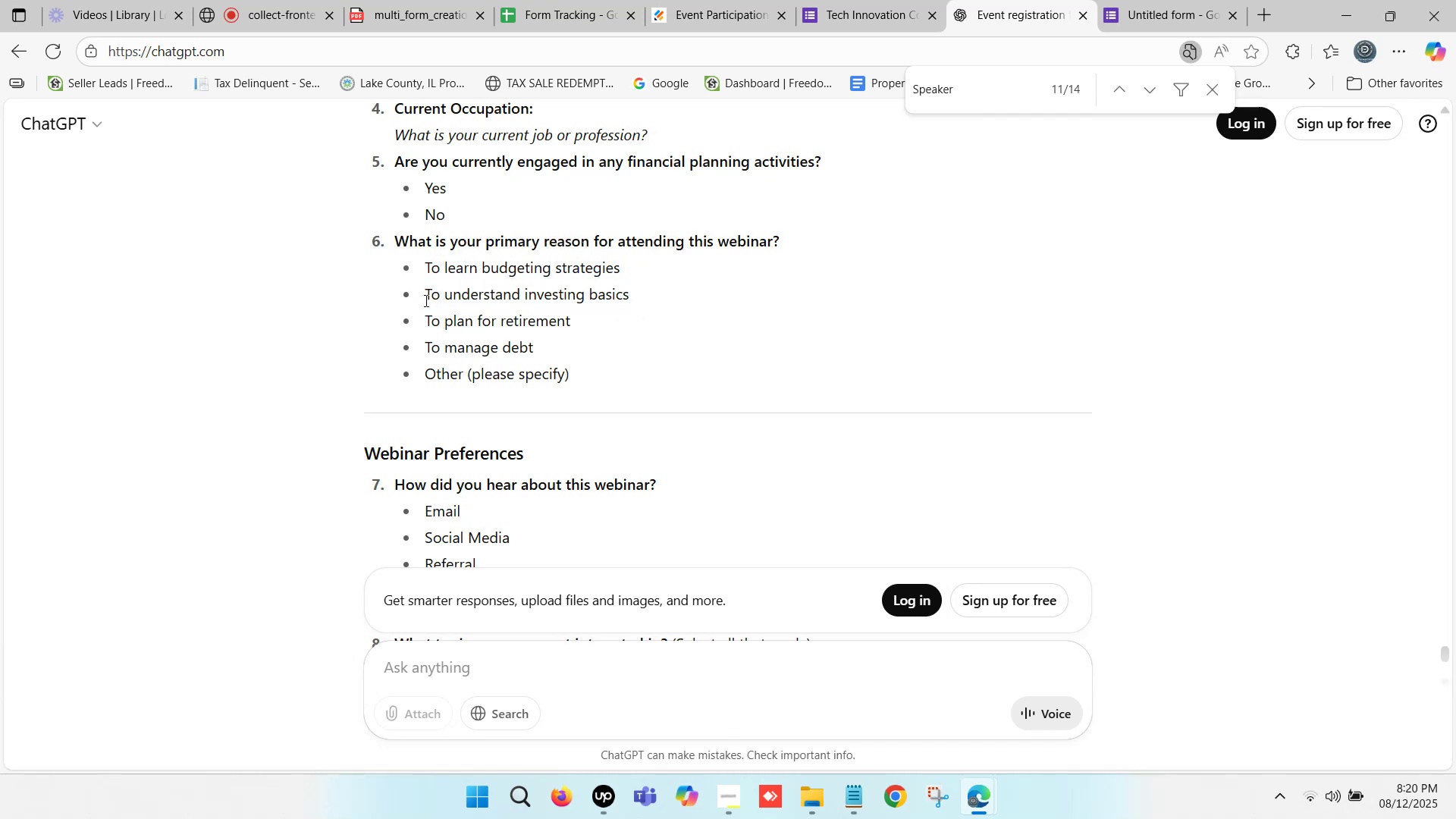 
left_click_drag(start_coordinate=[425, 297], to_coordinate=[627, 296])
 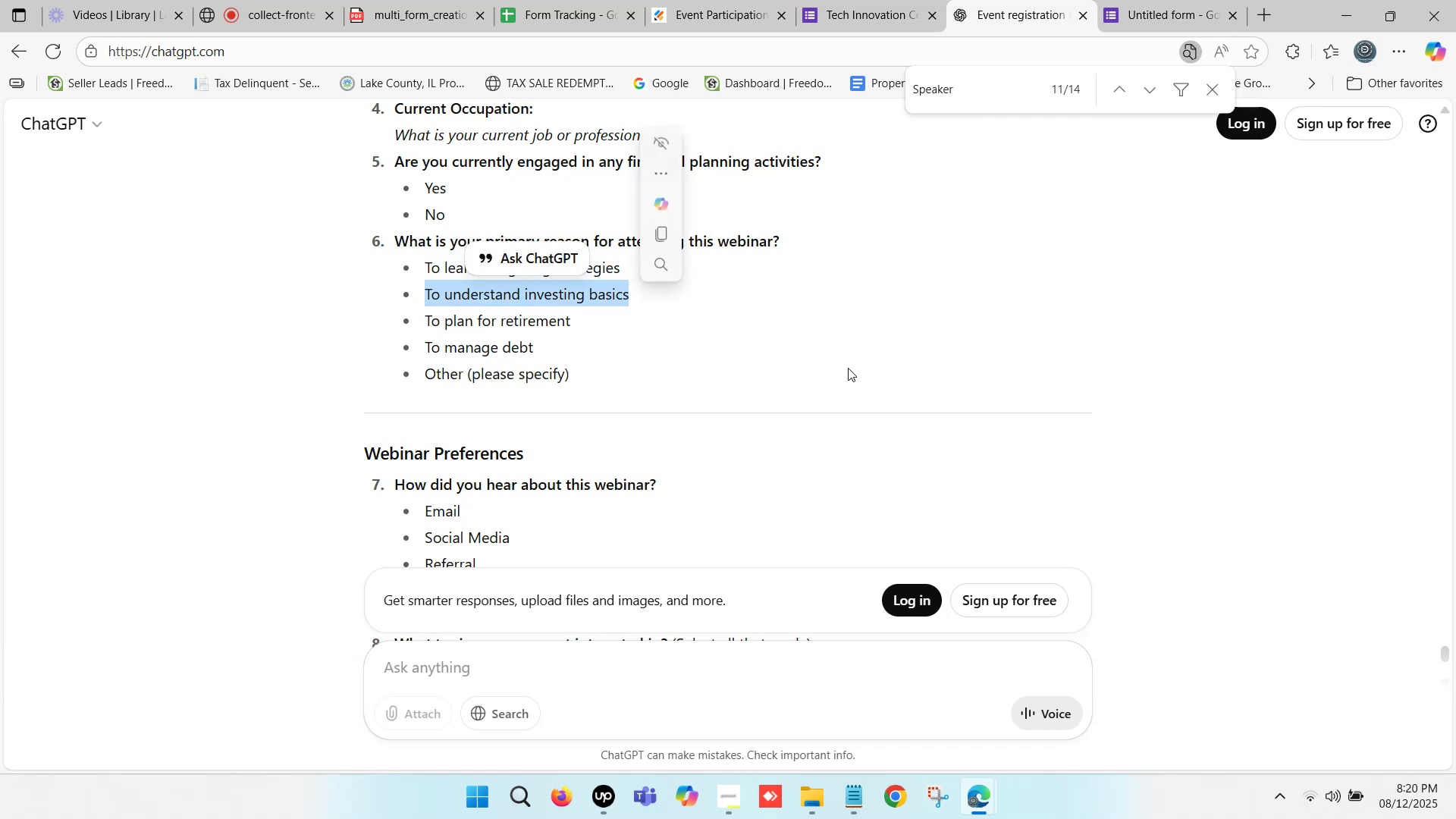 
key(Control+C)
 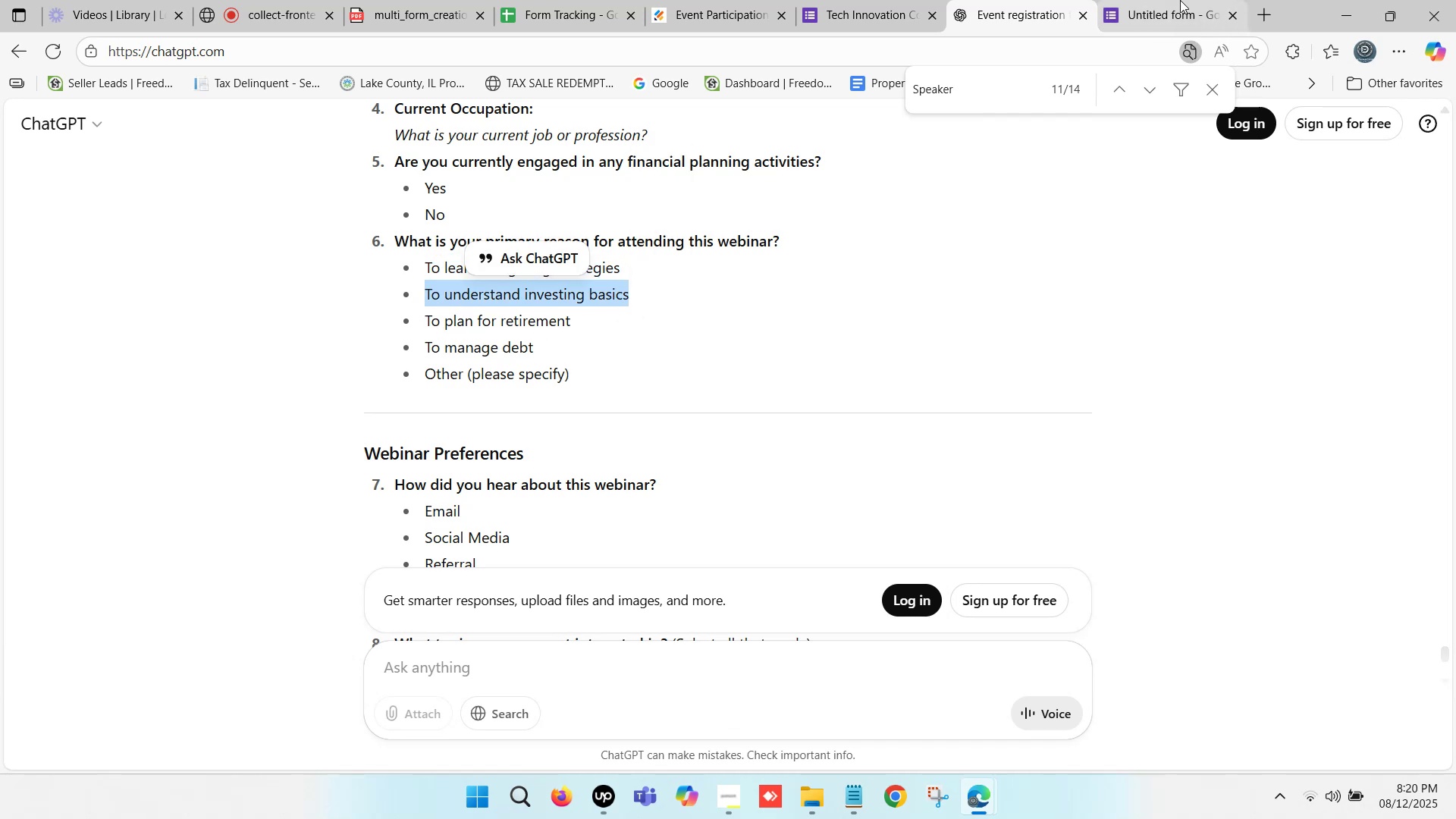 
left_click([1173, 0])
 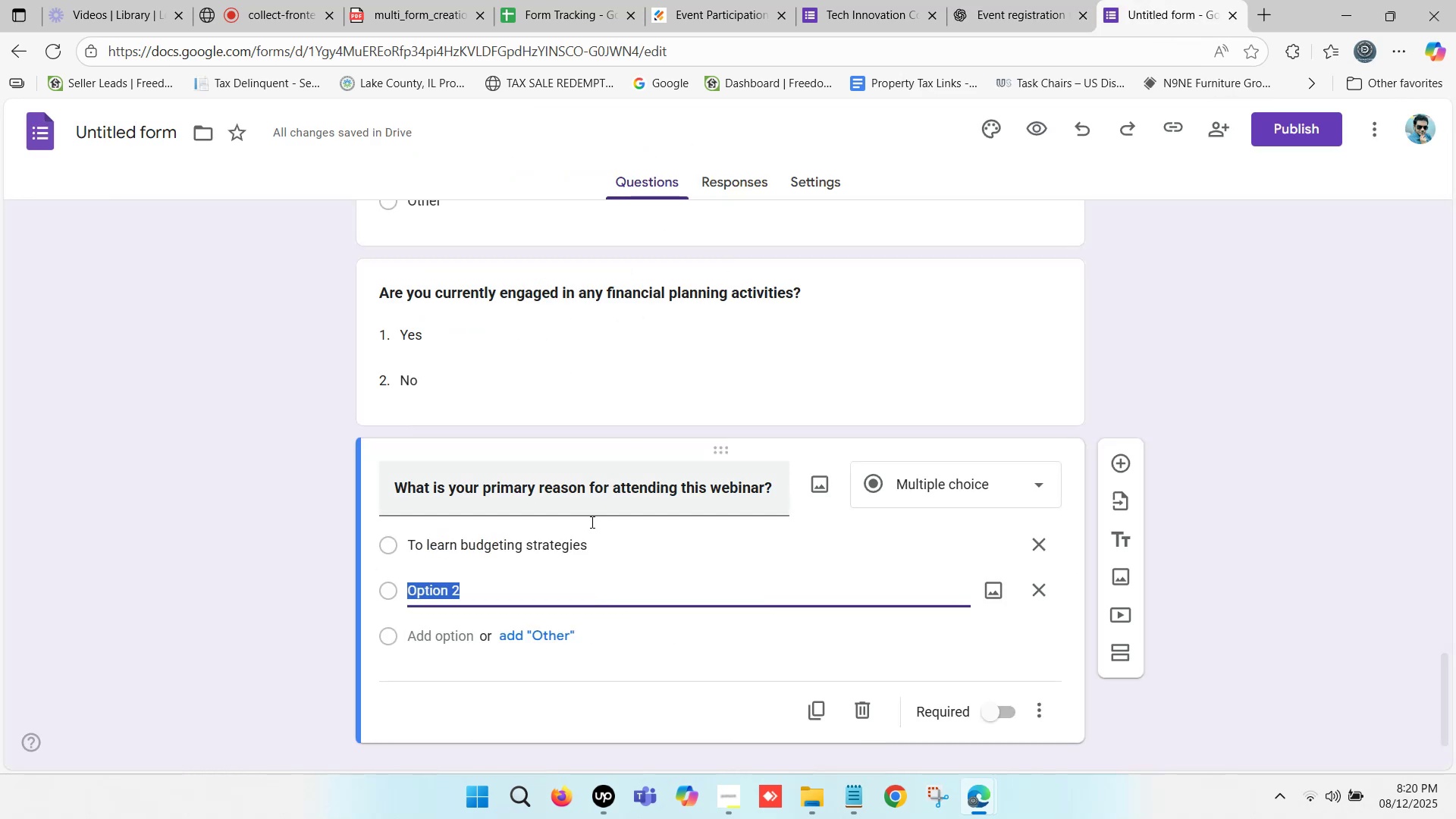 
key(Control+V)
 